 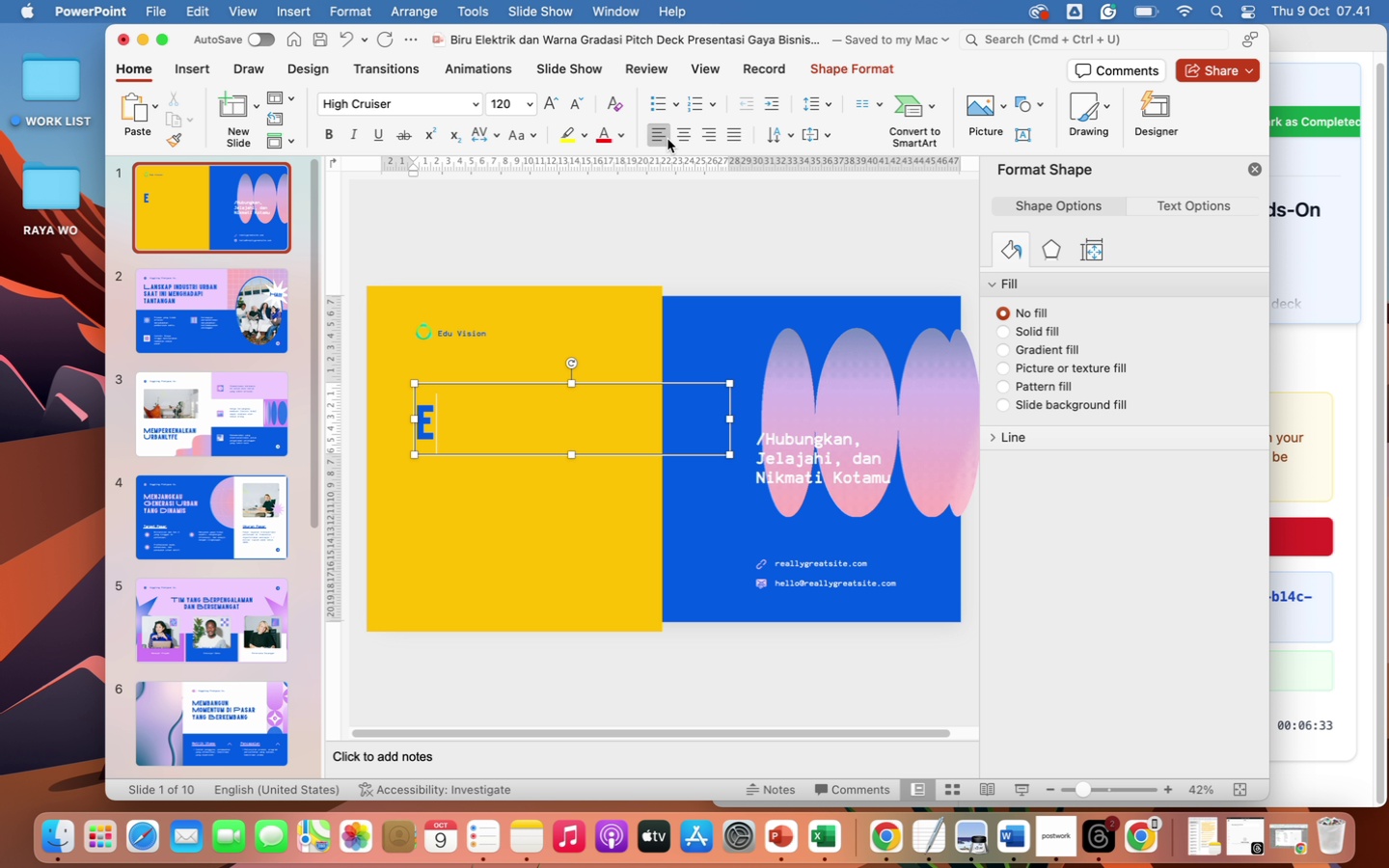 
key(Backspace)
 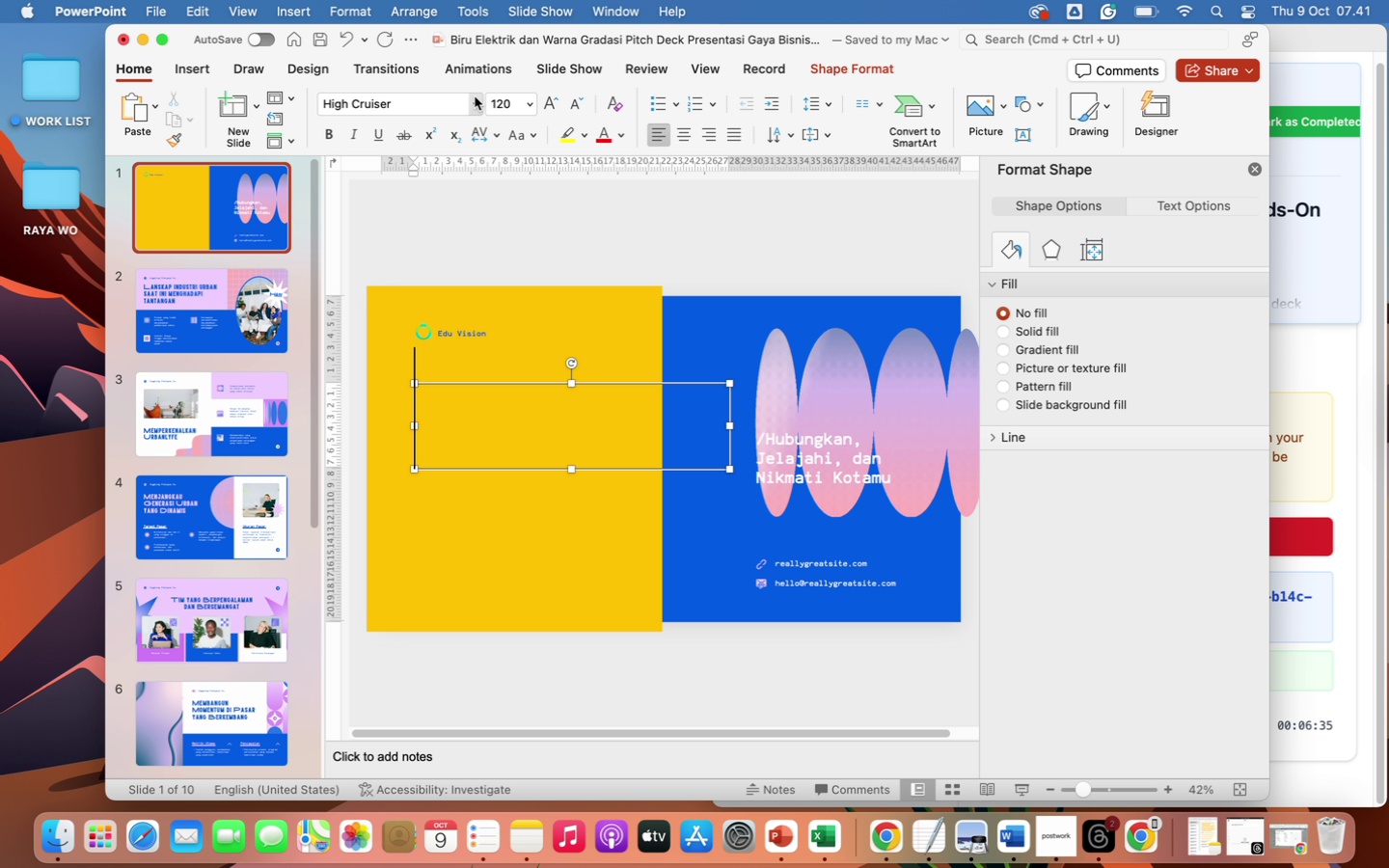 
left_click([474, 96])
 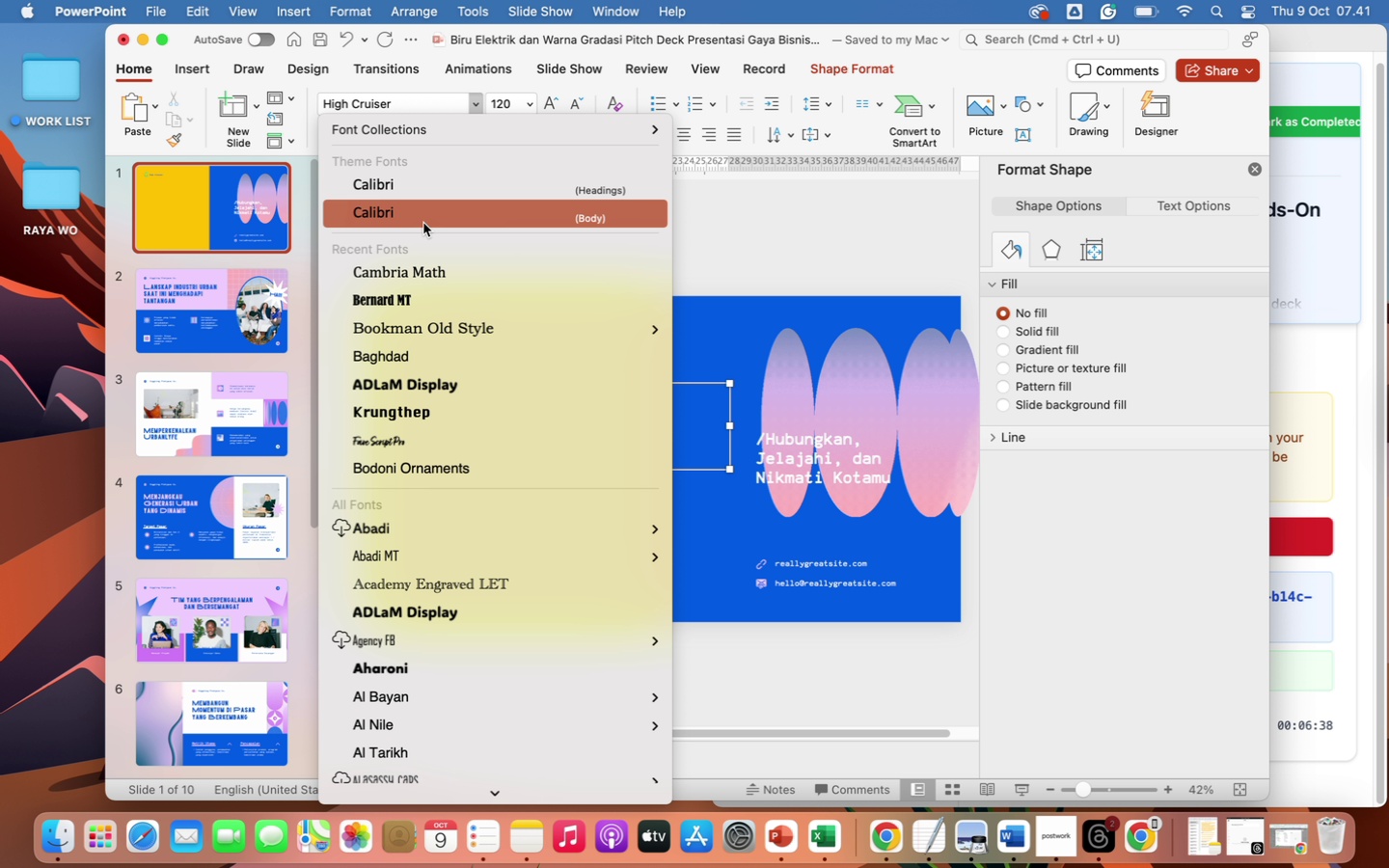 
left_click([397, 306])
 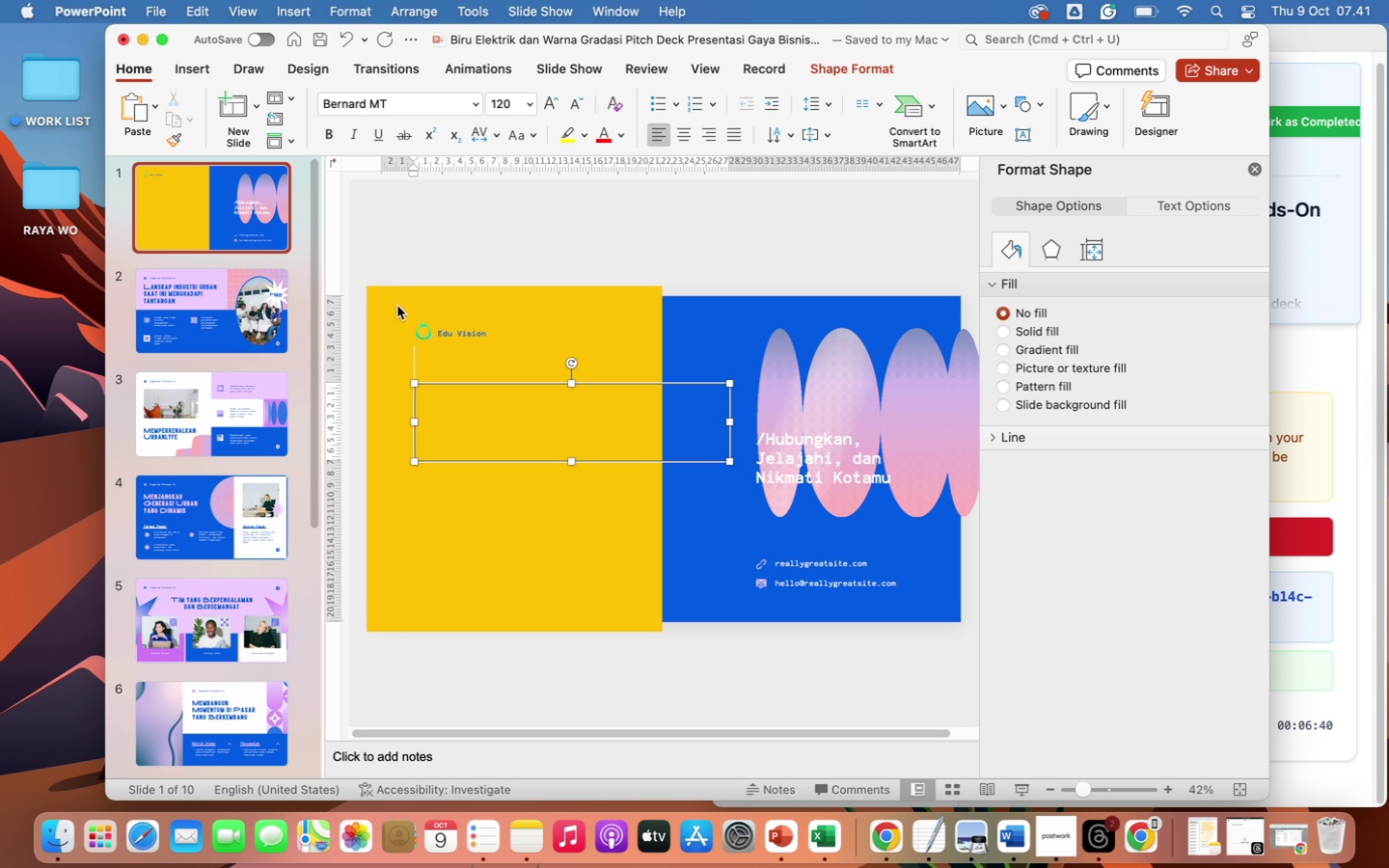 
type(e)
key(Backspace)
type(Engan)
key(Backspace)
type(ge)
 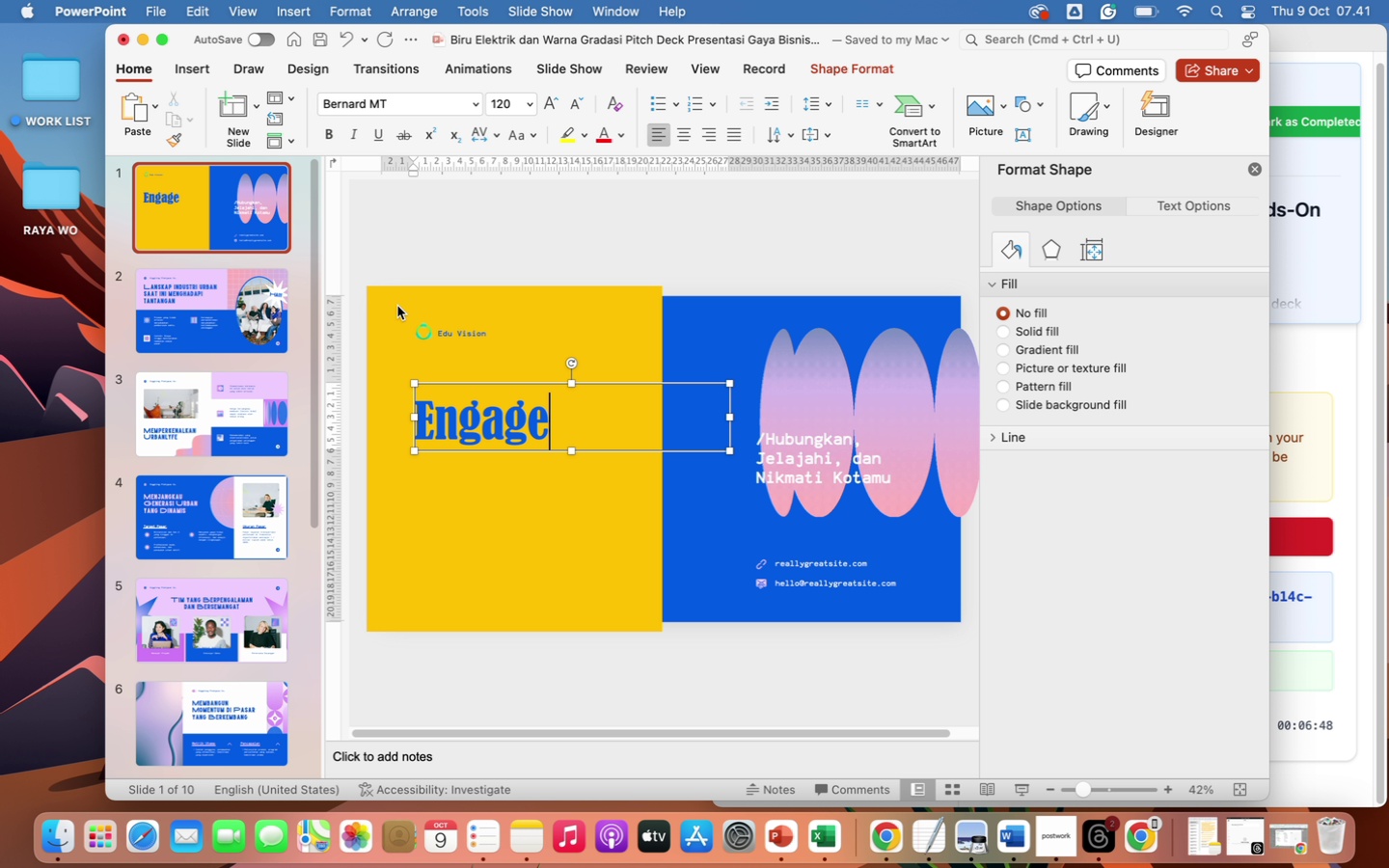 
wait(7.55)
 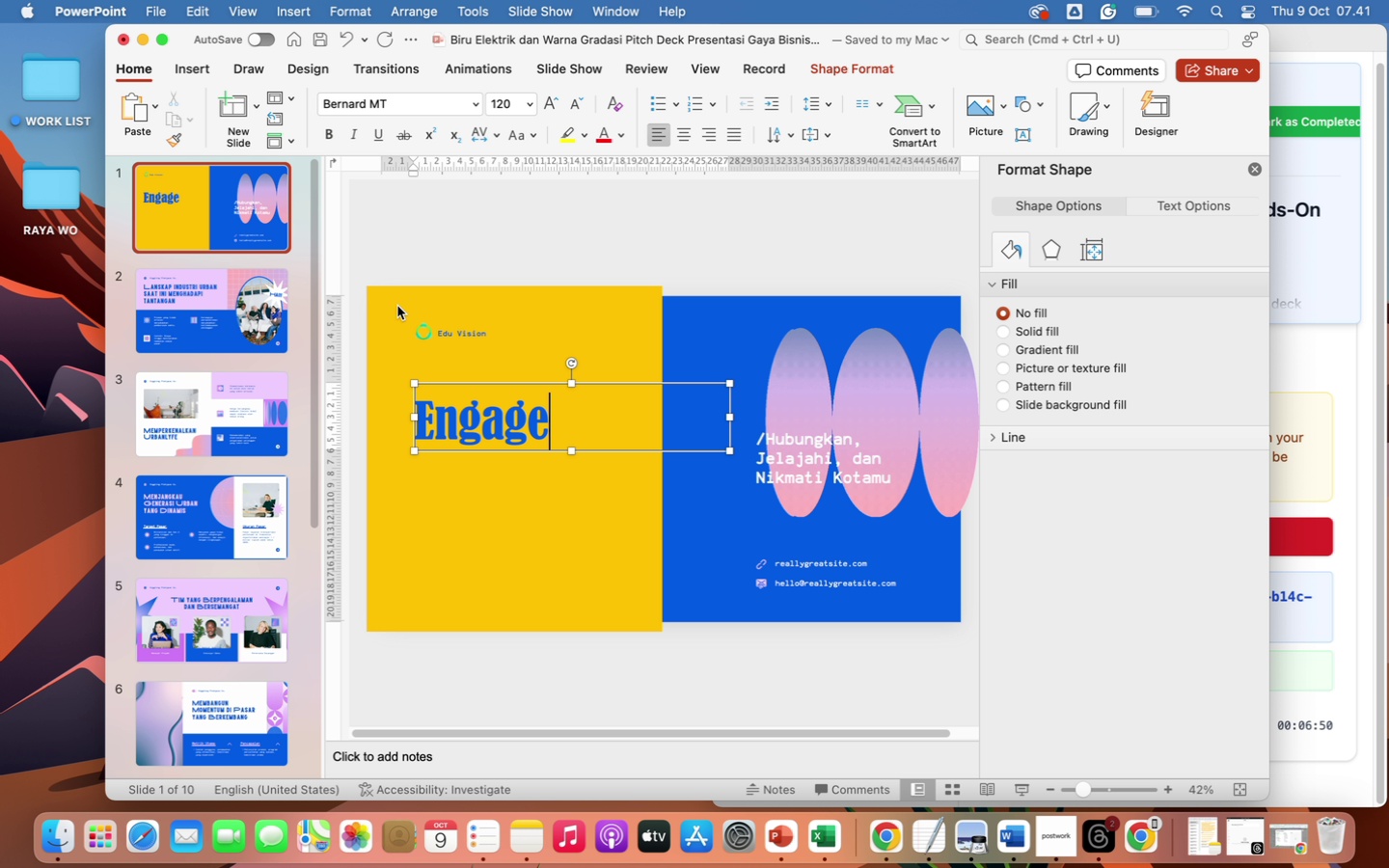 
type( Pe)
key(Backspace)
type(arti)
 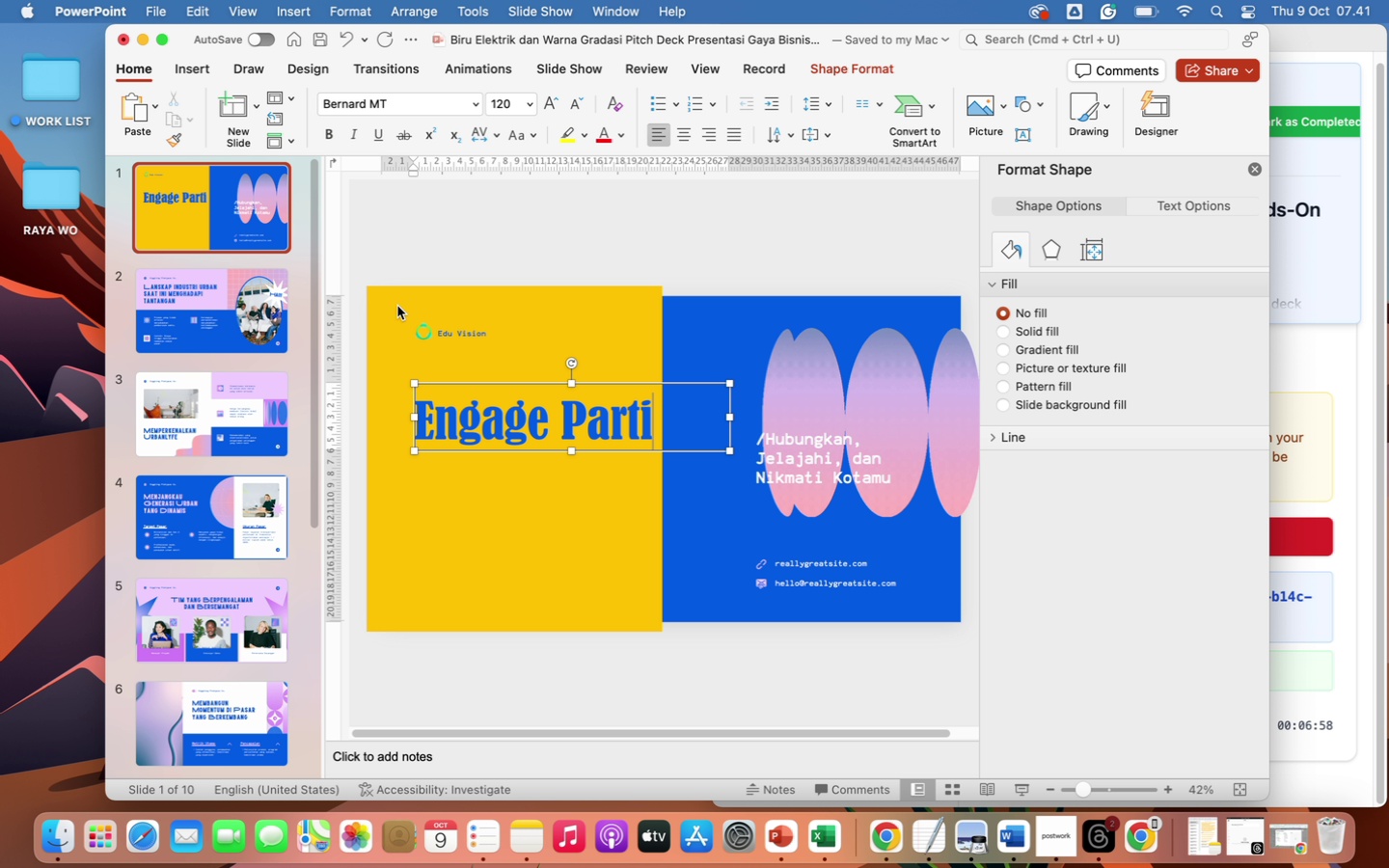 
type(cipants with a Hands-on)
key(Backspace)
key(Backspace)
type(On Approach ti)
key(Backspace)
type(o Learning)
 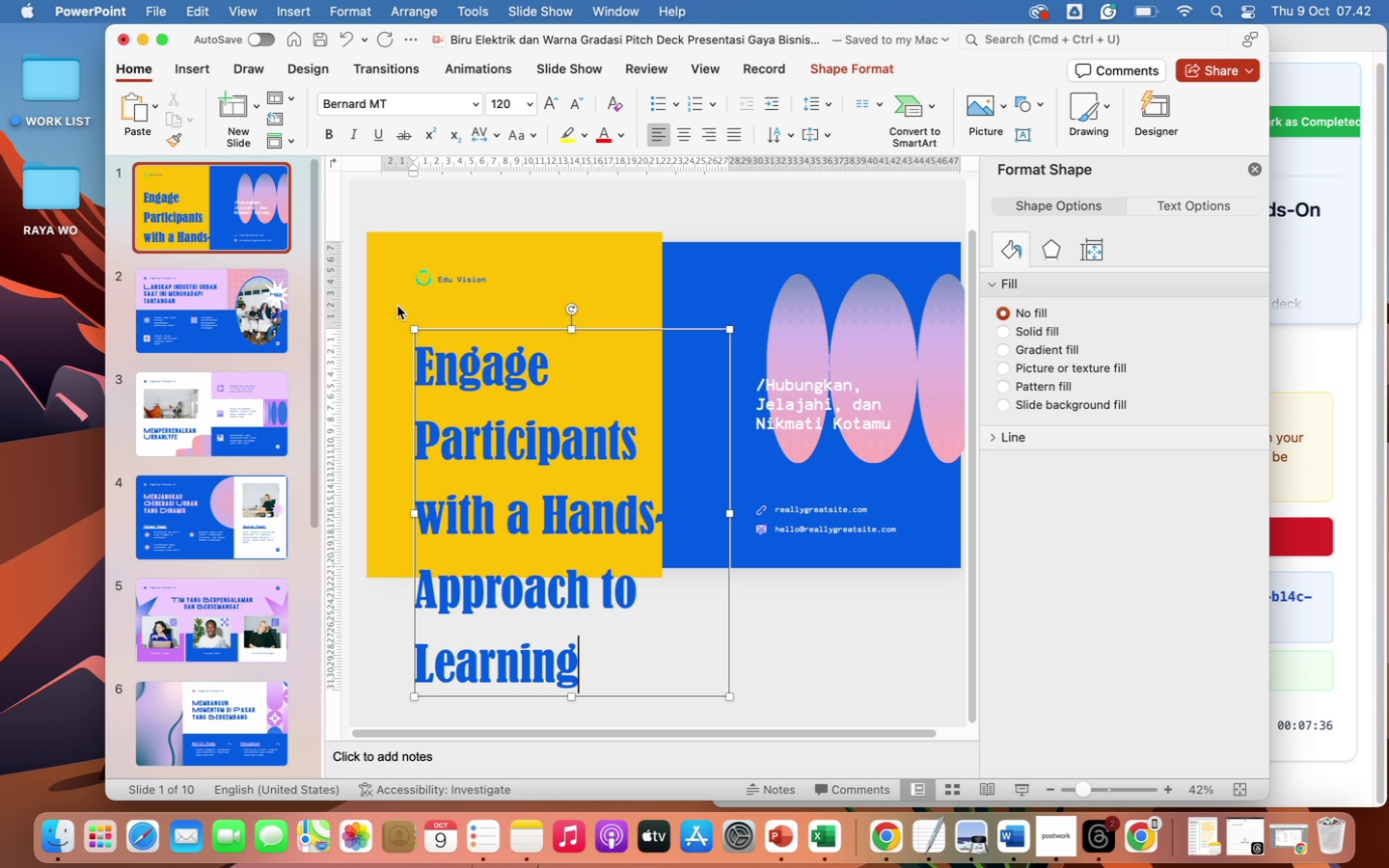 
left_click([810, 104])
 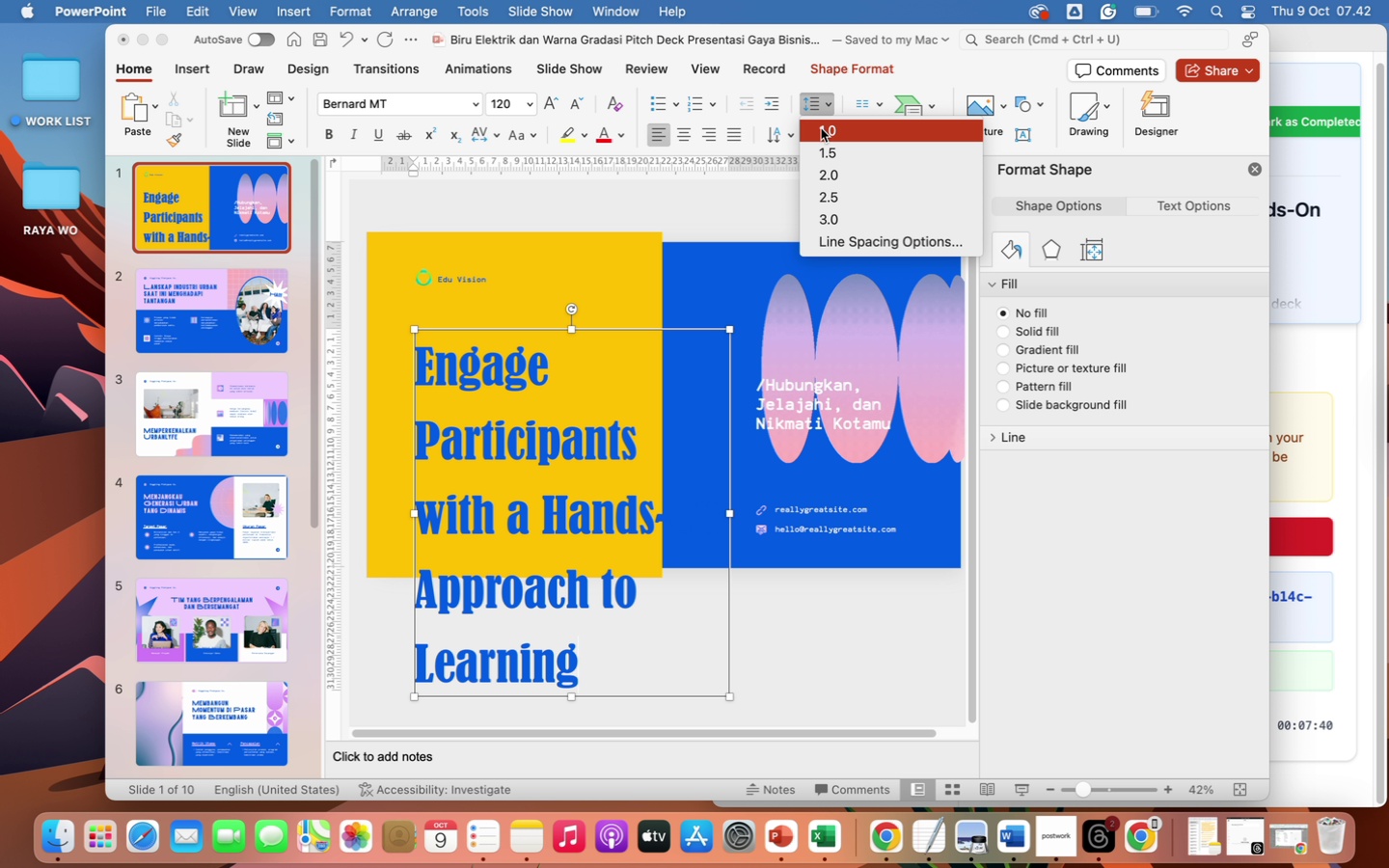 
left_click([821, 128])
 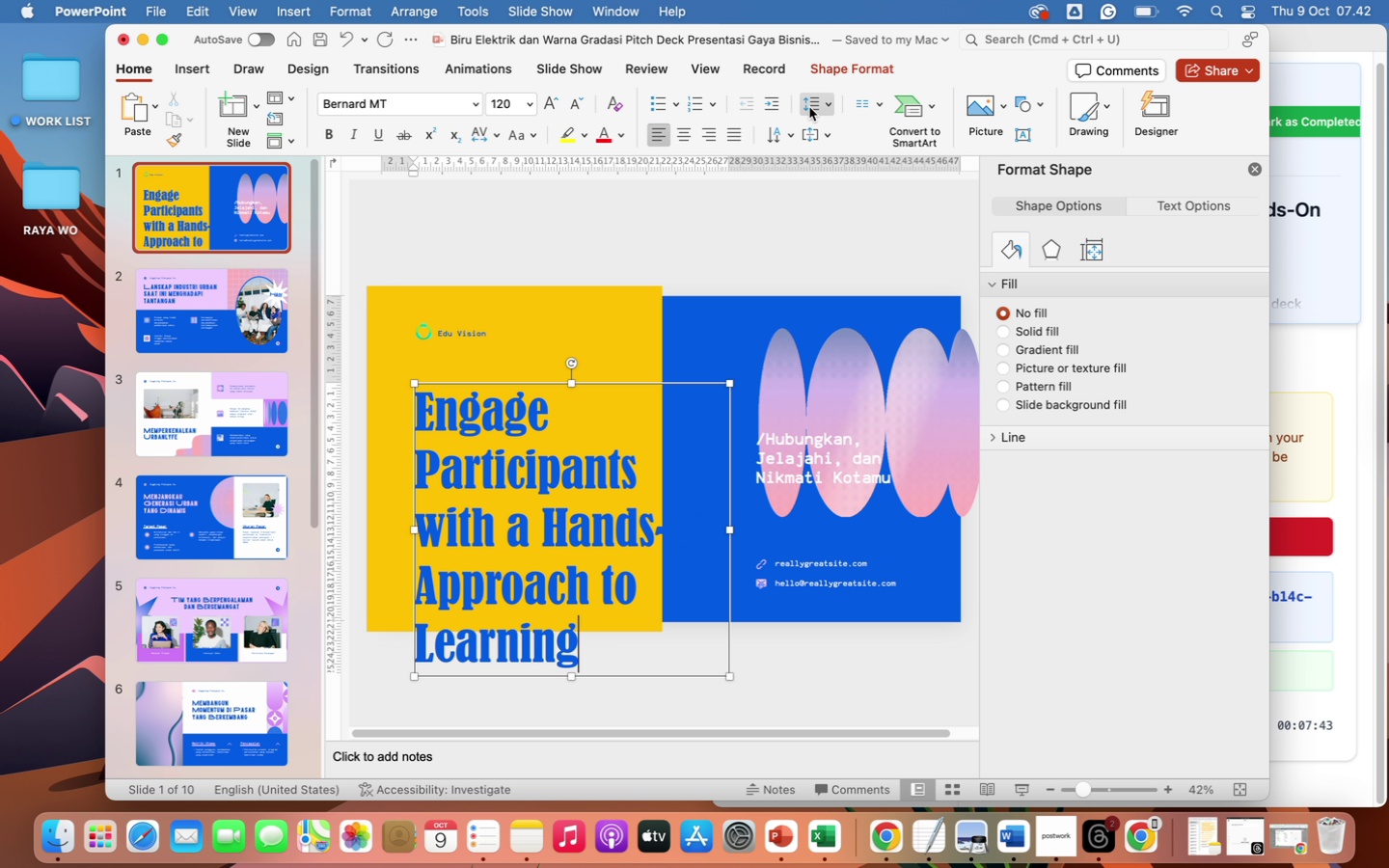 
left_click([809, 107])
 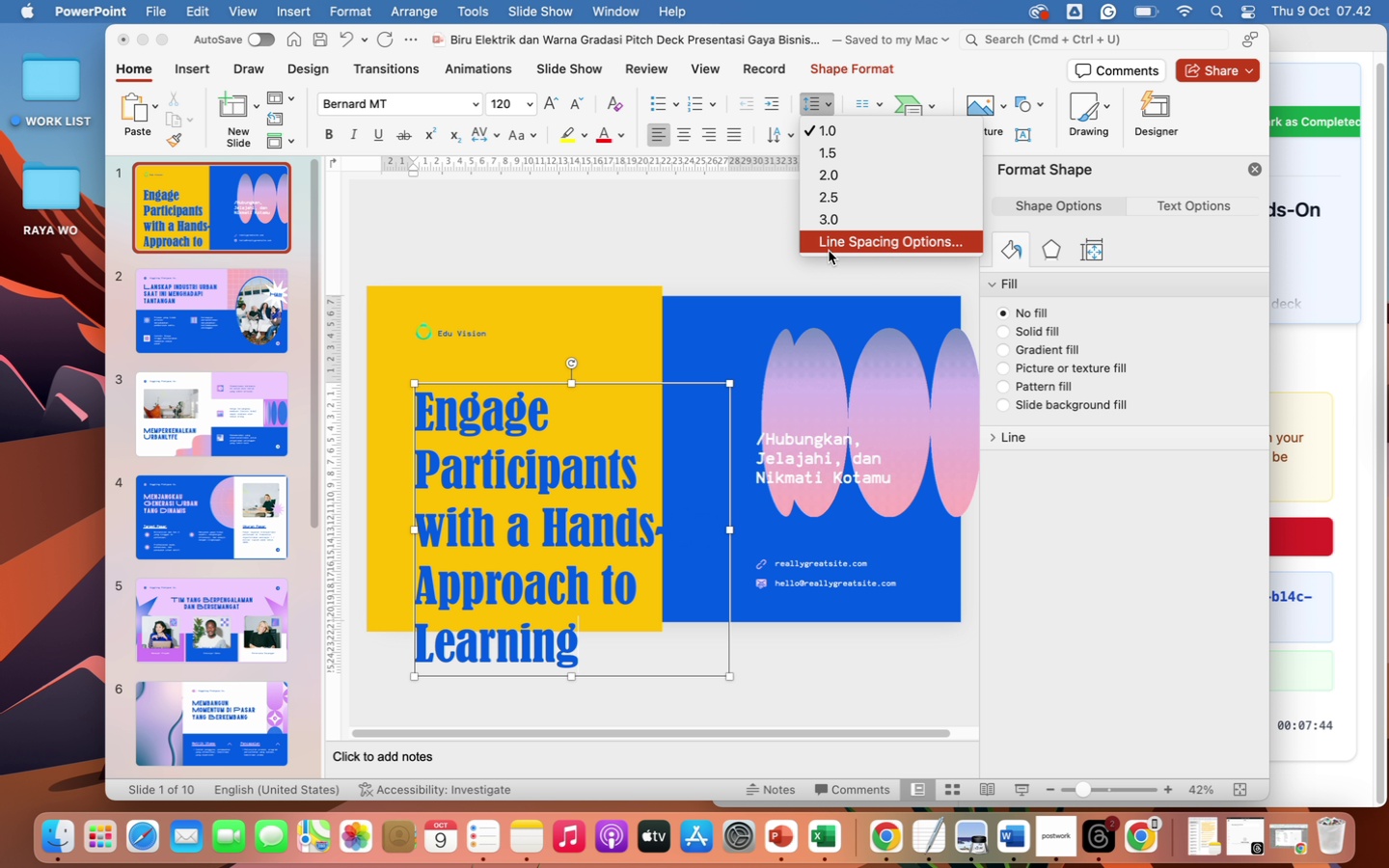 
left_click([829, 251])
 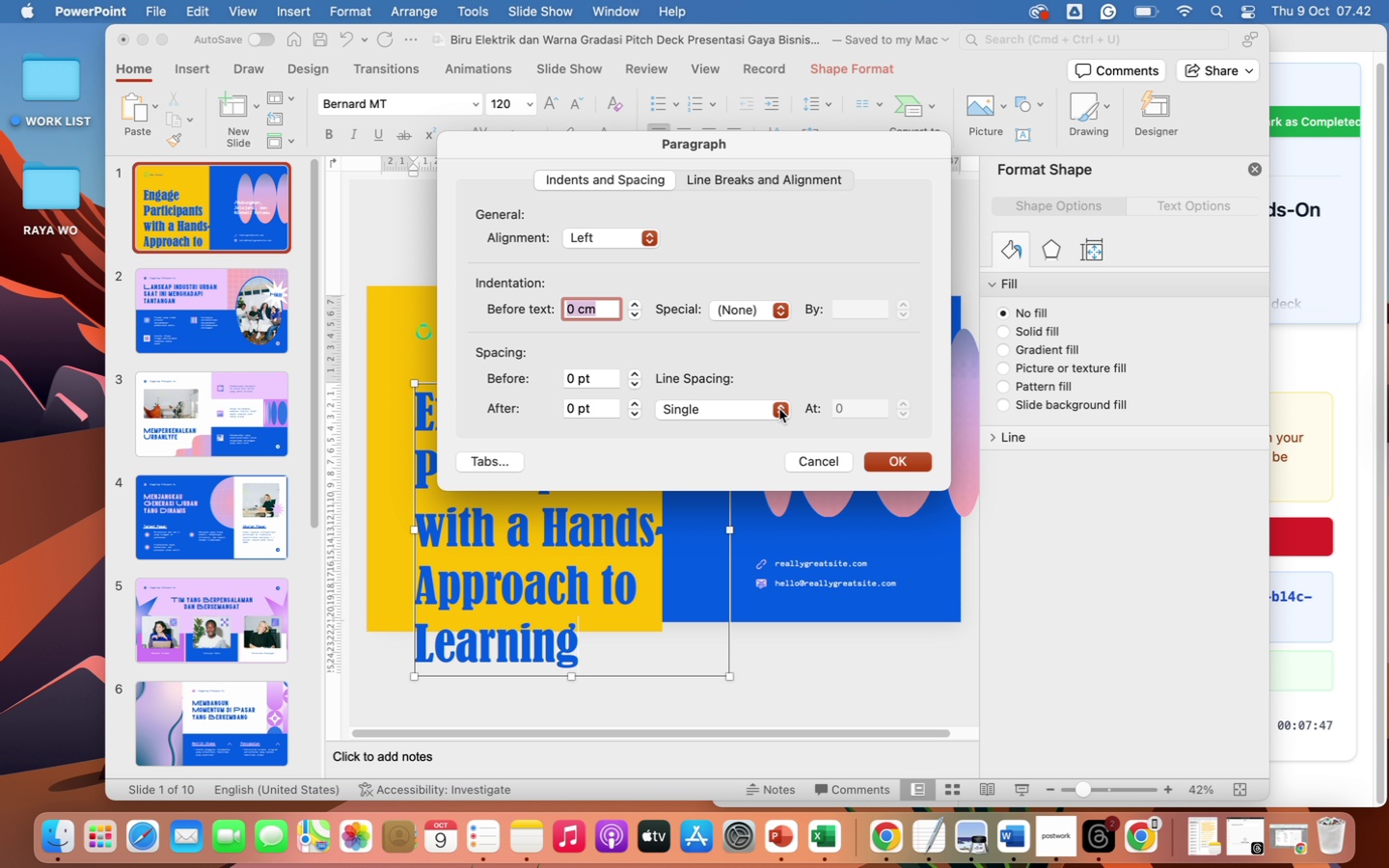 
left_click([780, 414])
 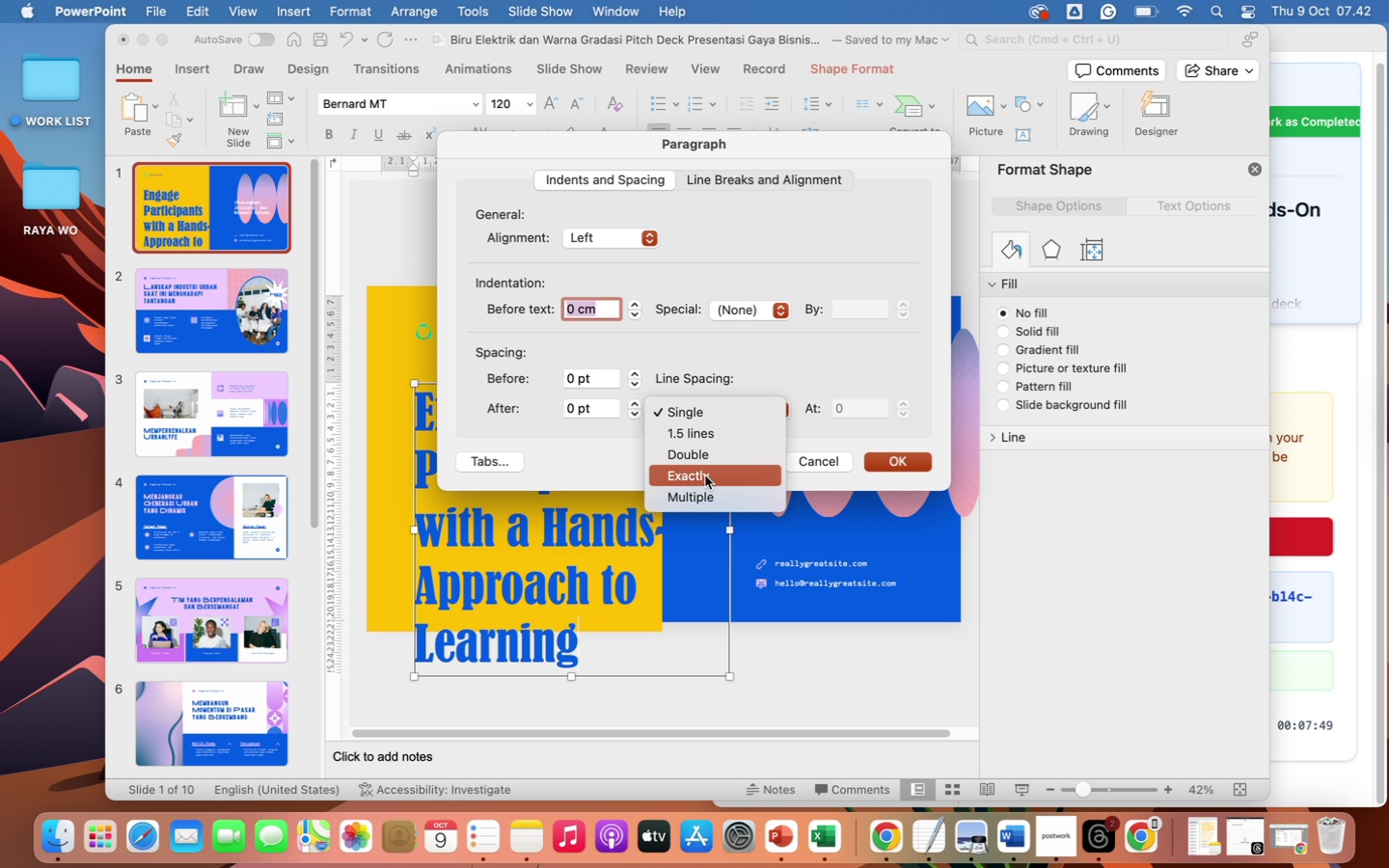 
left_click([705, 475])
 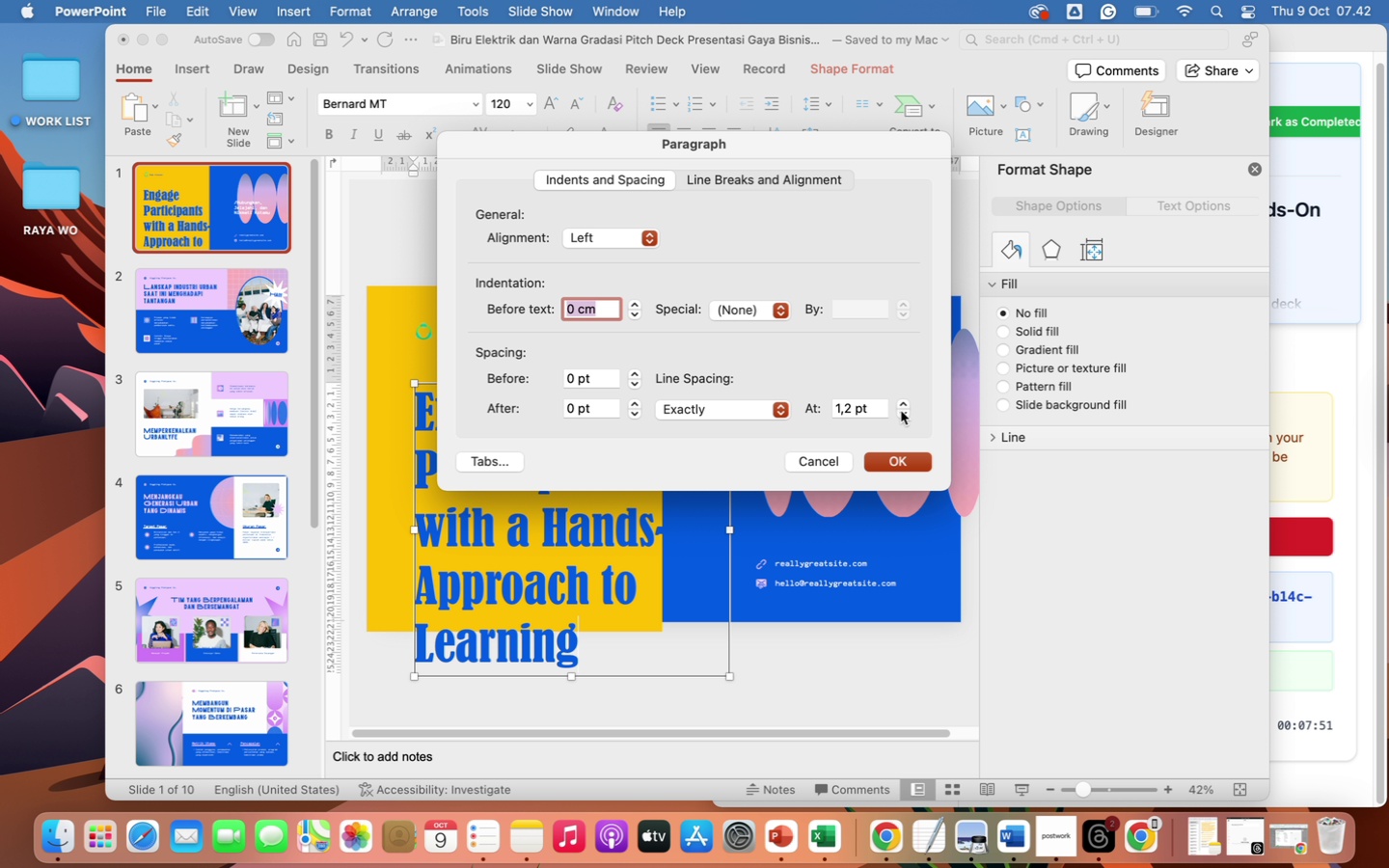 
left_click([902, 413])
 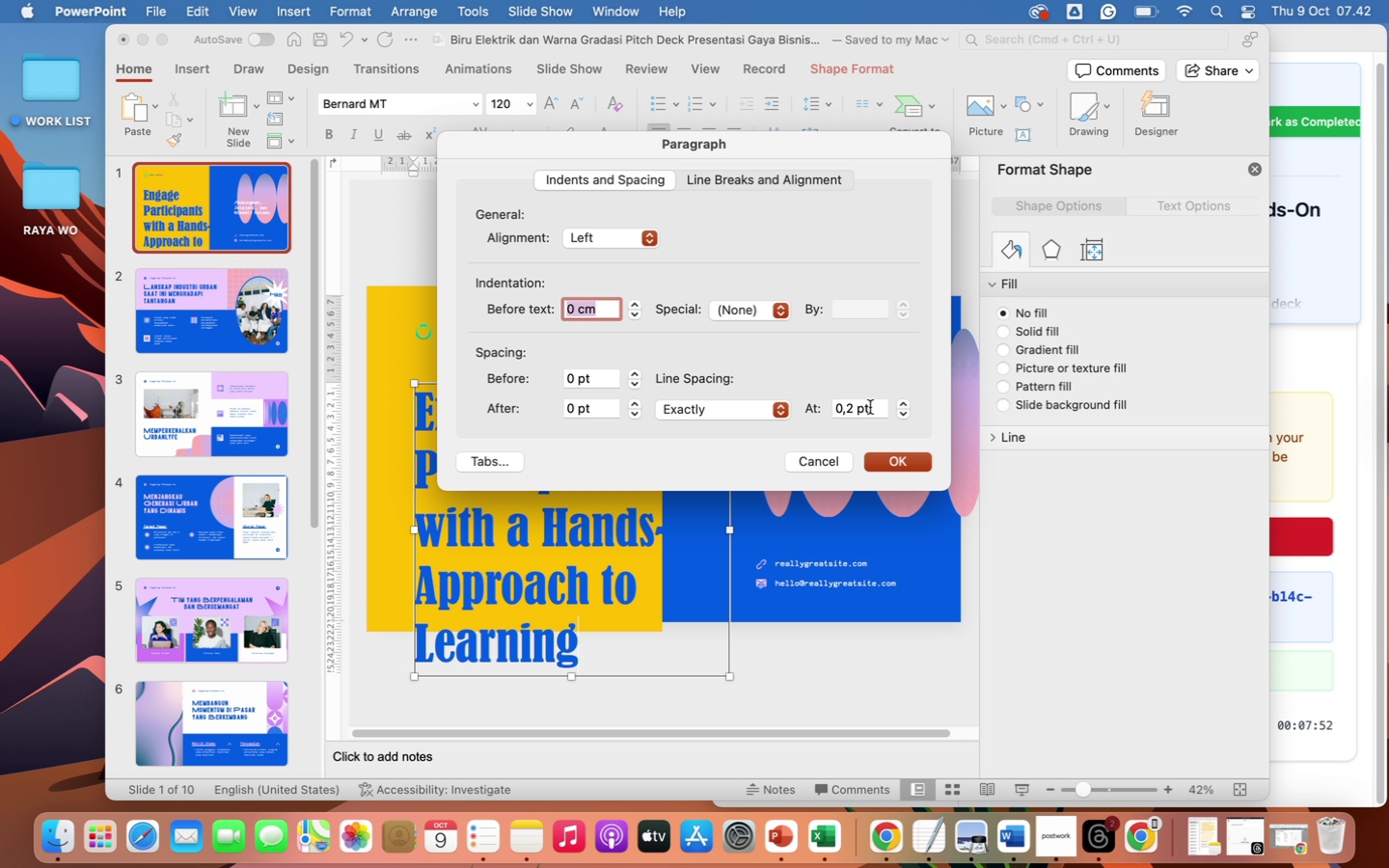 
left_click_drag(start_coordinate=[871, 407], to_coordinate=[810, 407])
 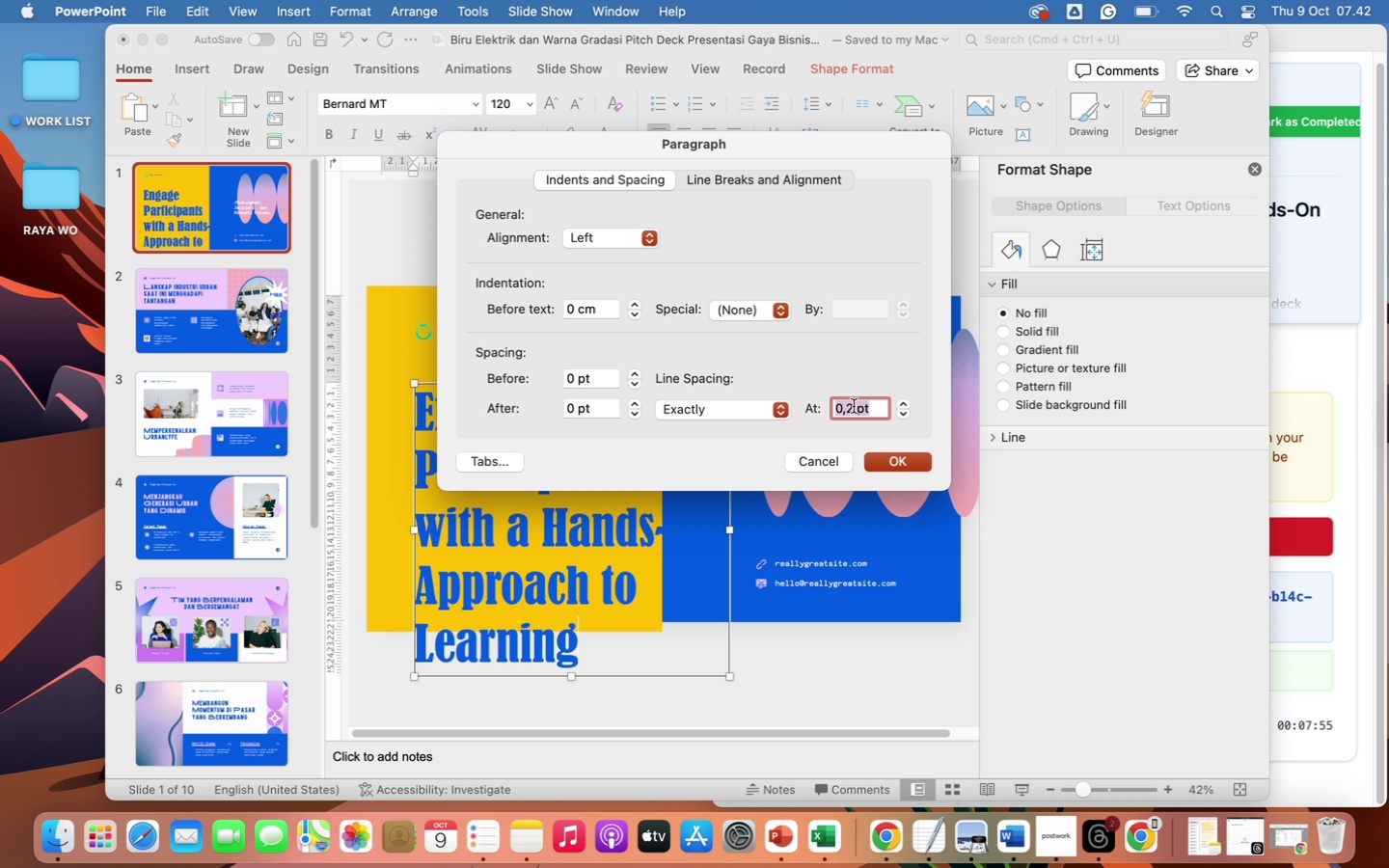 
left_click([854, 406])
 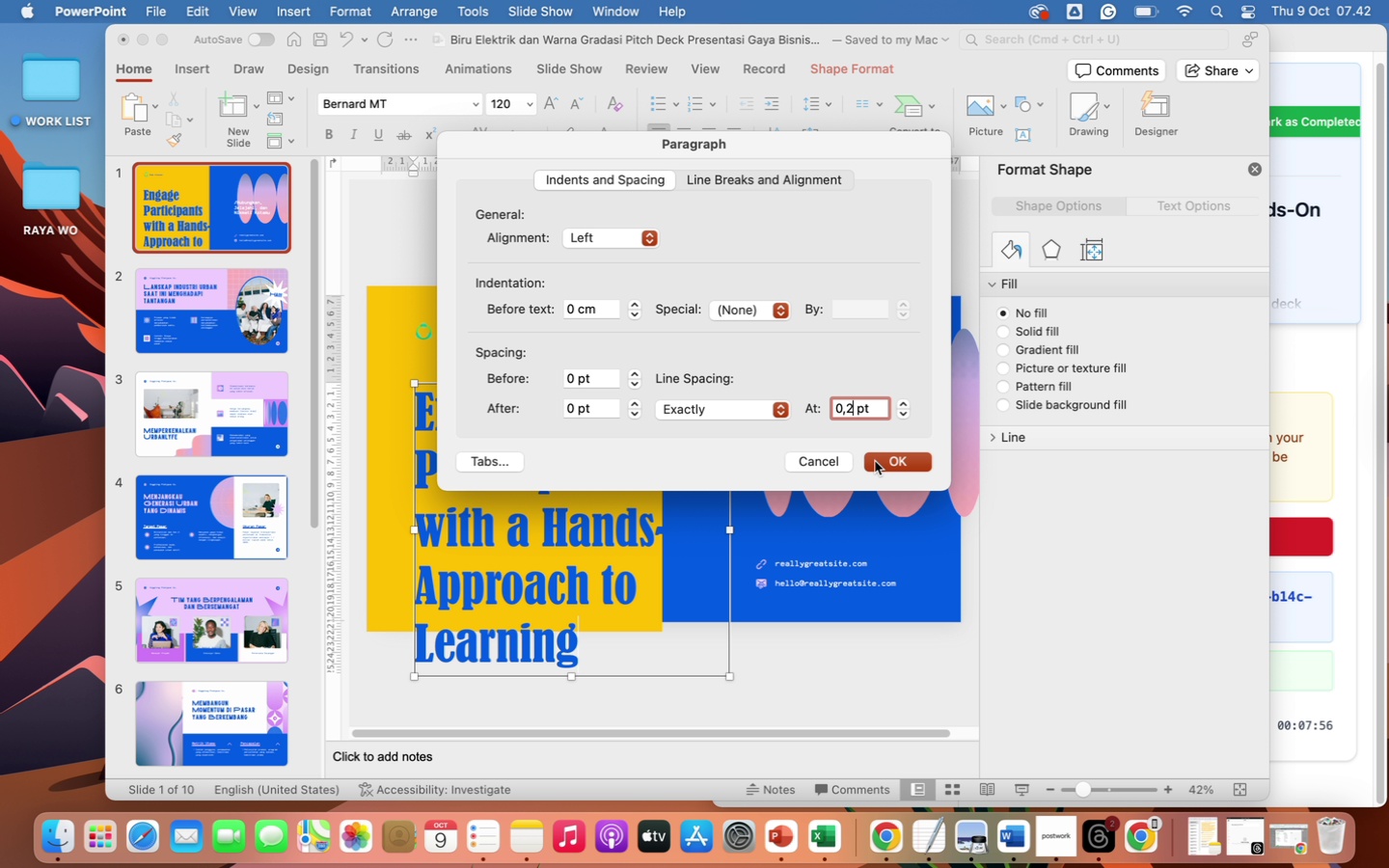 
key(Backspace)
key(Backspace)
key(Backspace)
type(110)
 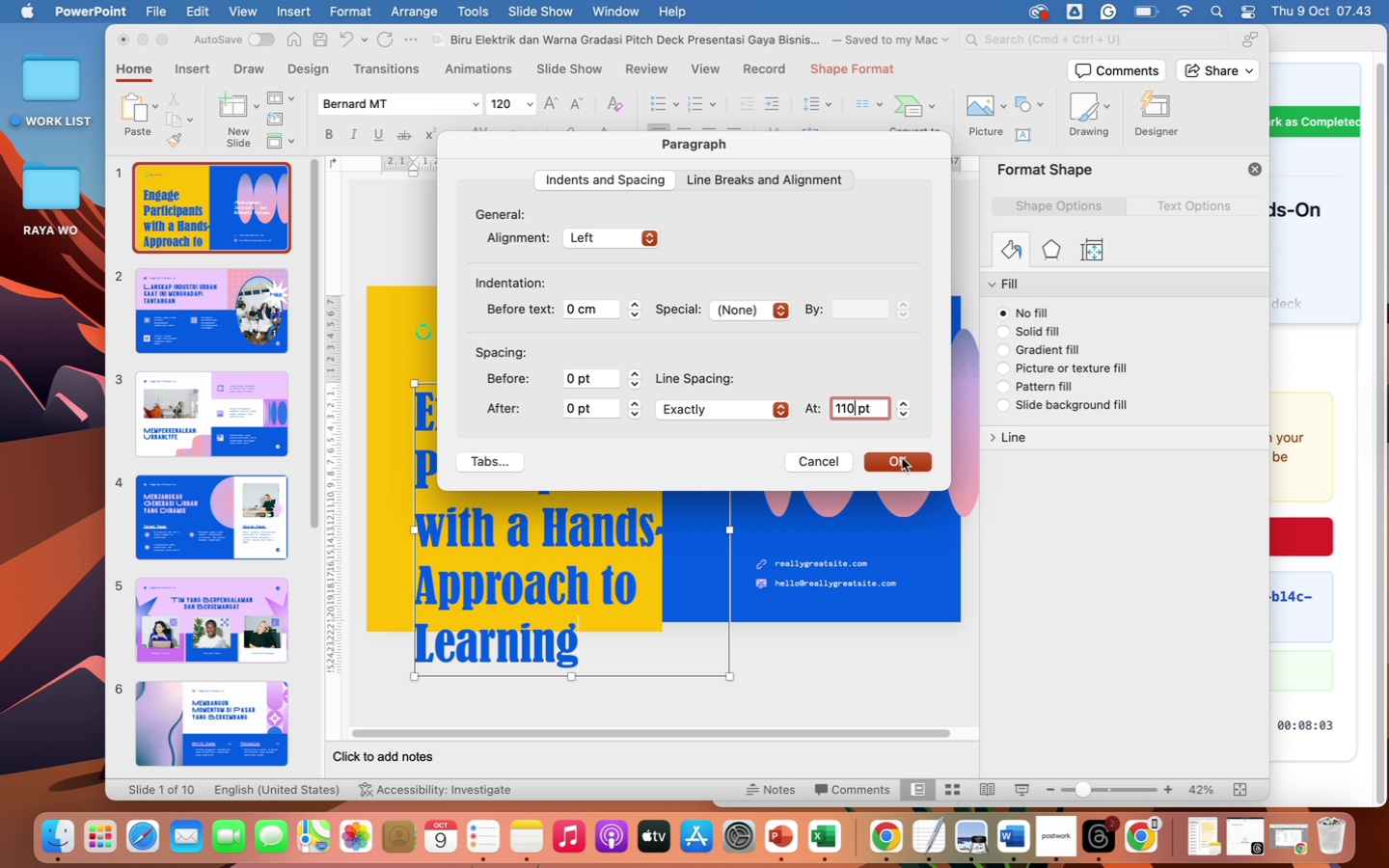 
left_click([902, 458])
 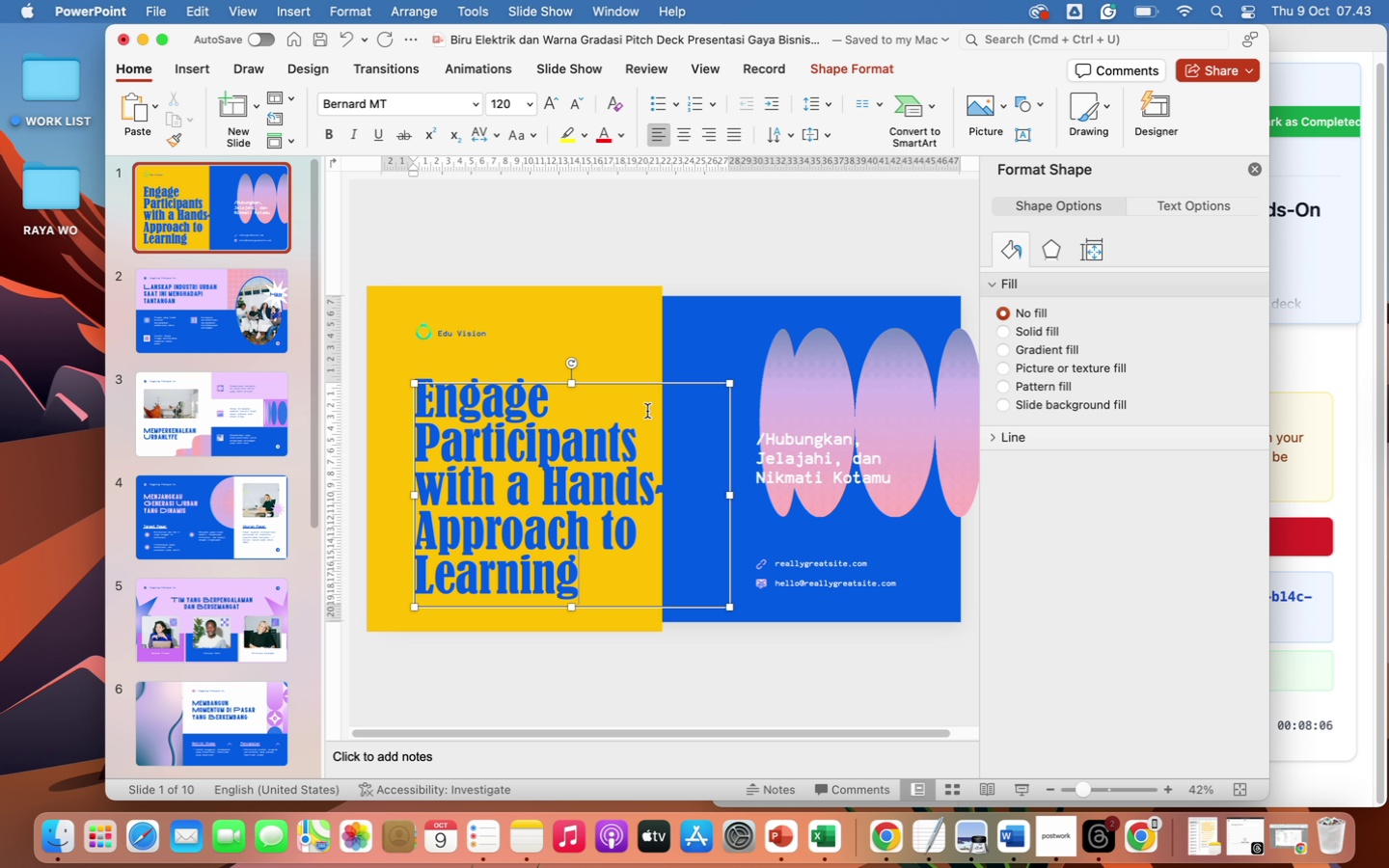 
left_click([773, 679])
 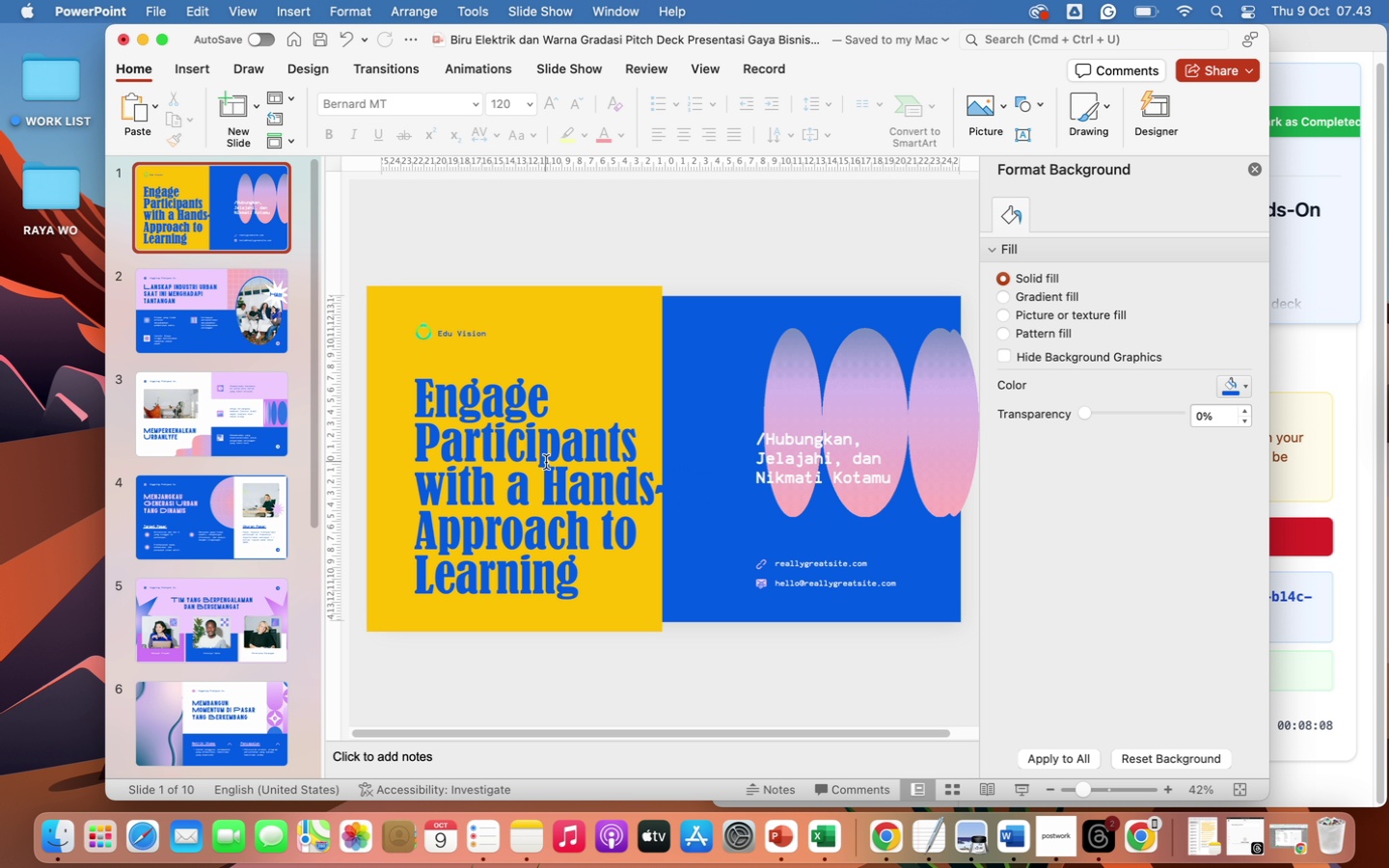 
left_click([546, 462])
 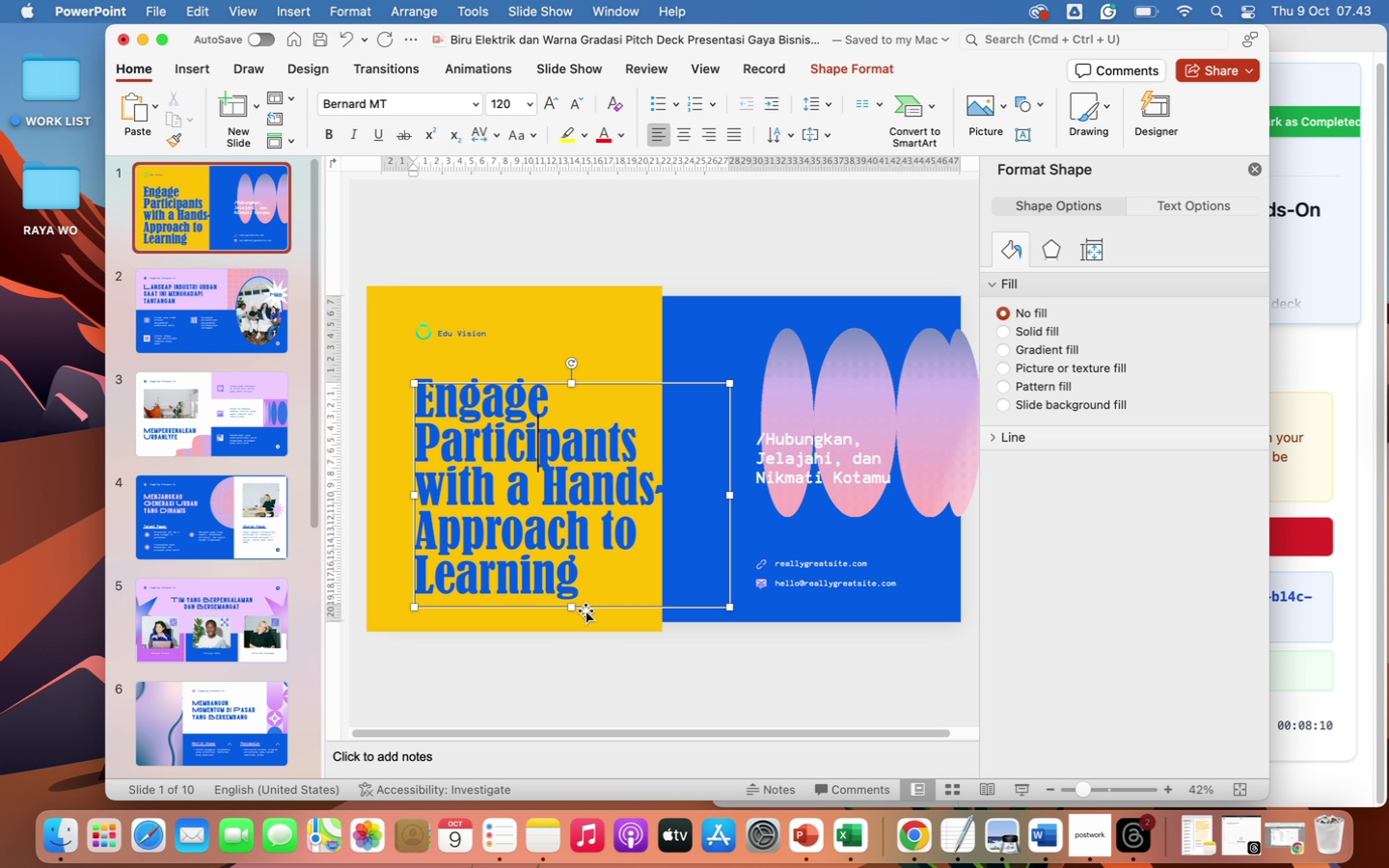 
left_click_drag(start_coordinate=[585, 605], to_coordinate=[571, 580])
 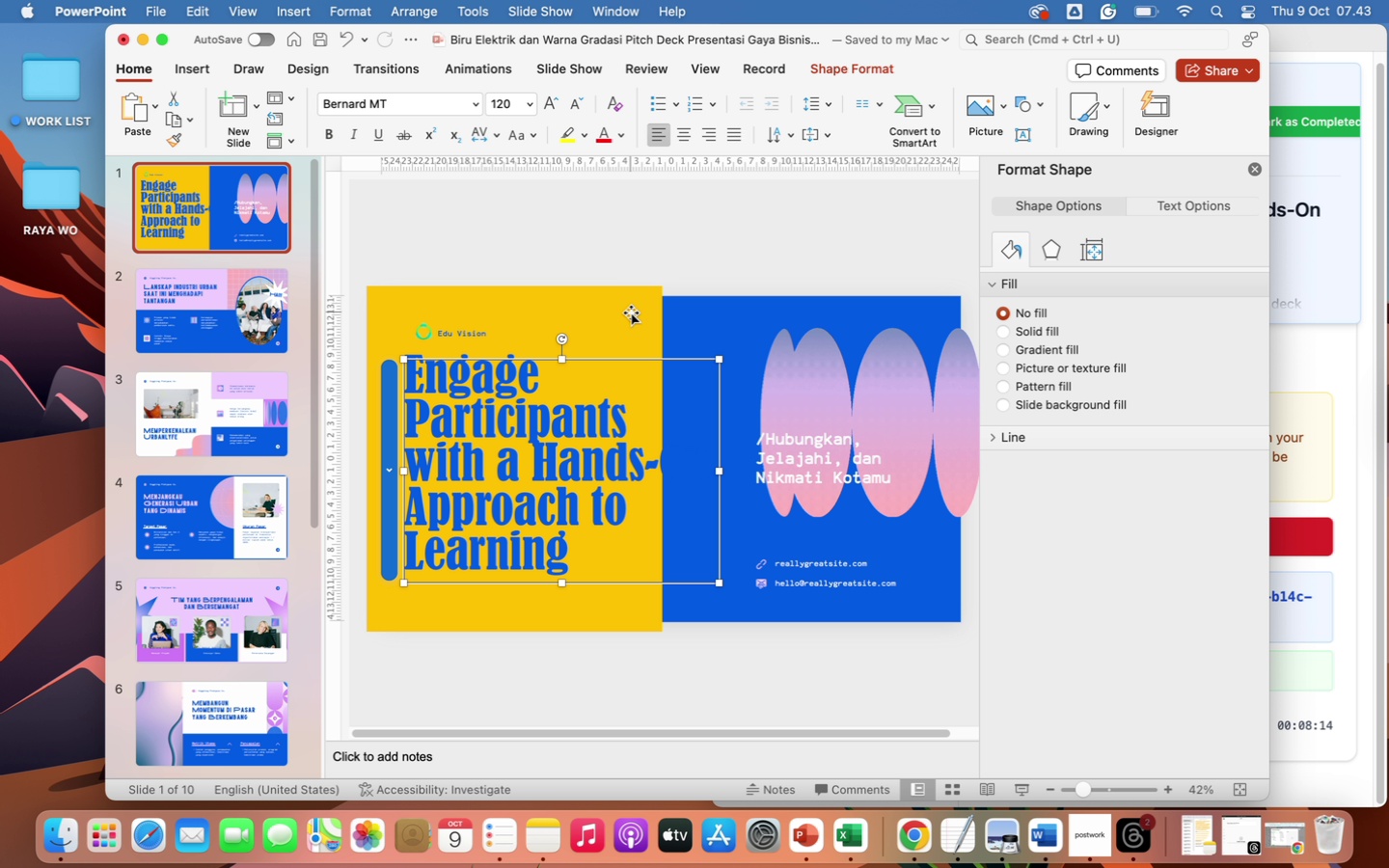 
left_click([631, 312])
 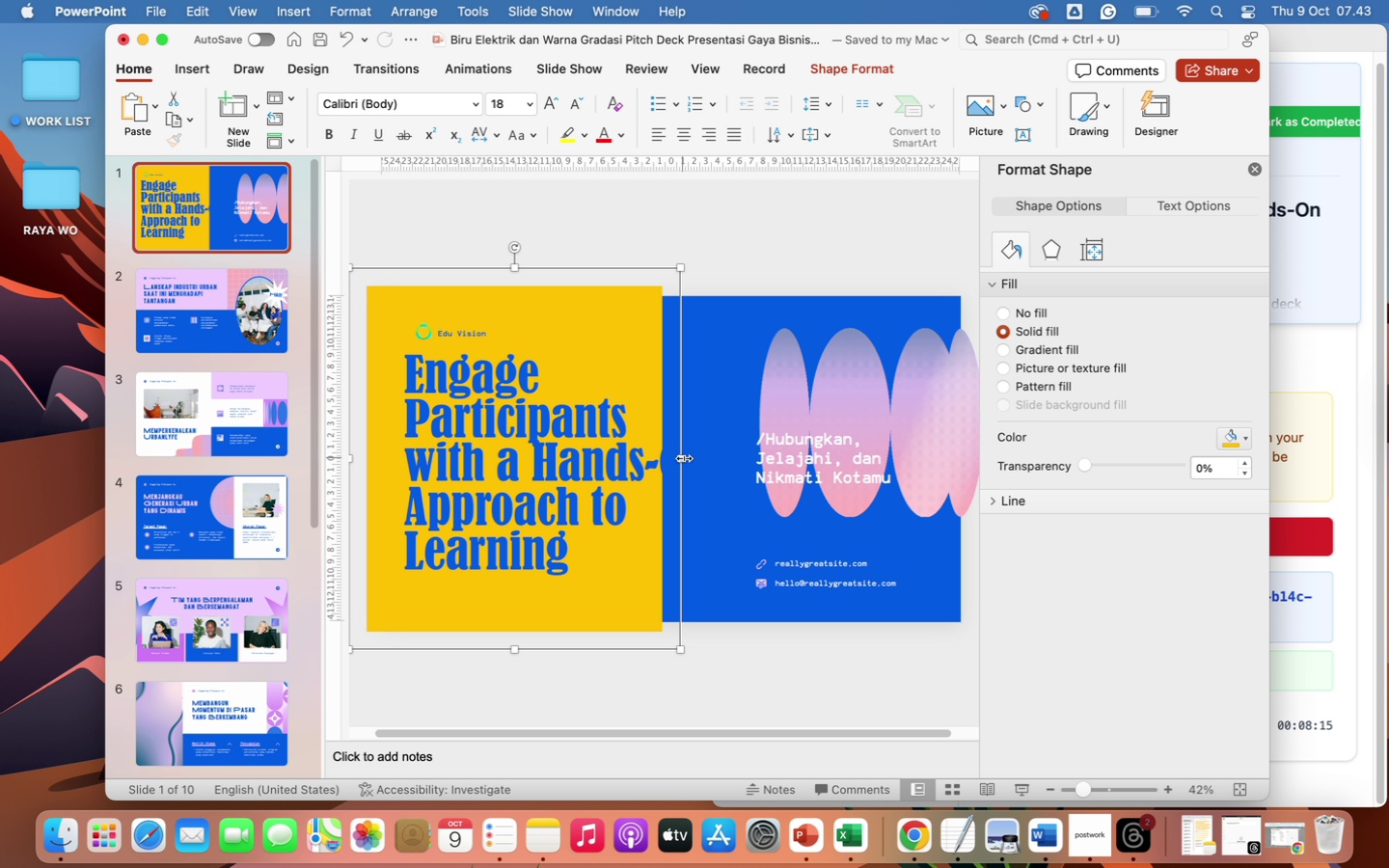 
left_click_drag(start_coordinate=[682, 457], to_coordinate=[716, 473])
 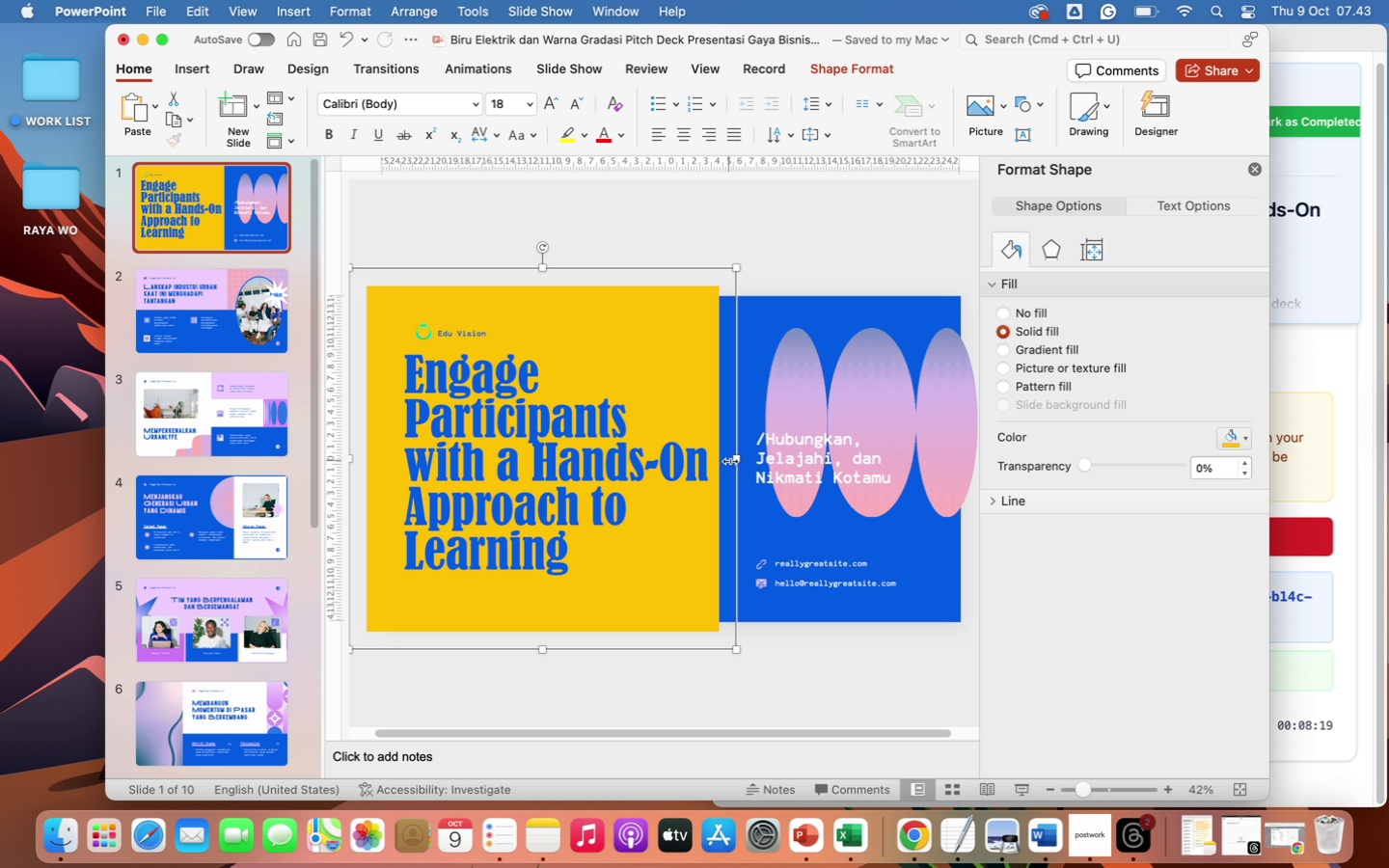 
left_click_drag(start_coordinate=[738, 459], to_coordinate=[754, 465])
 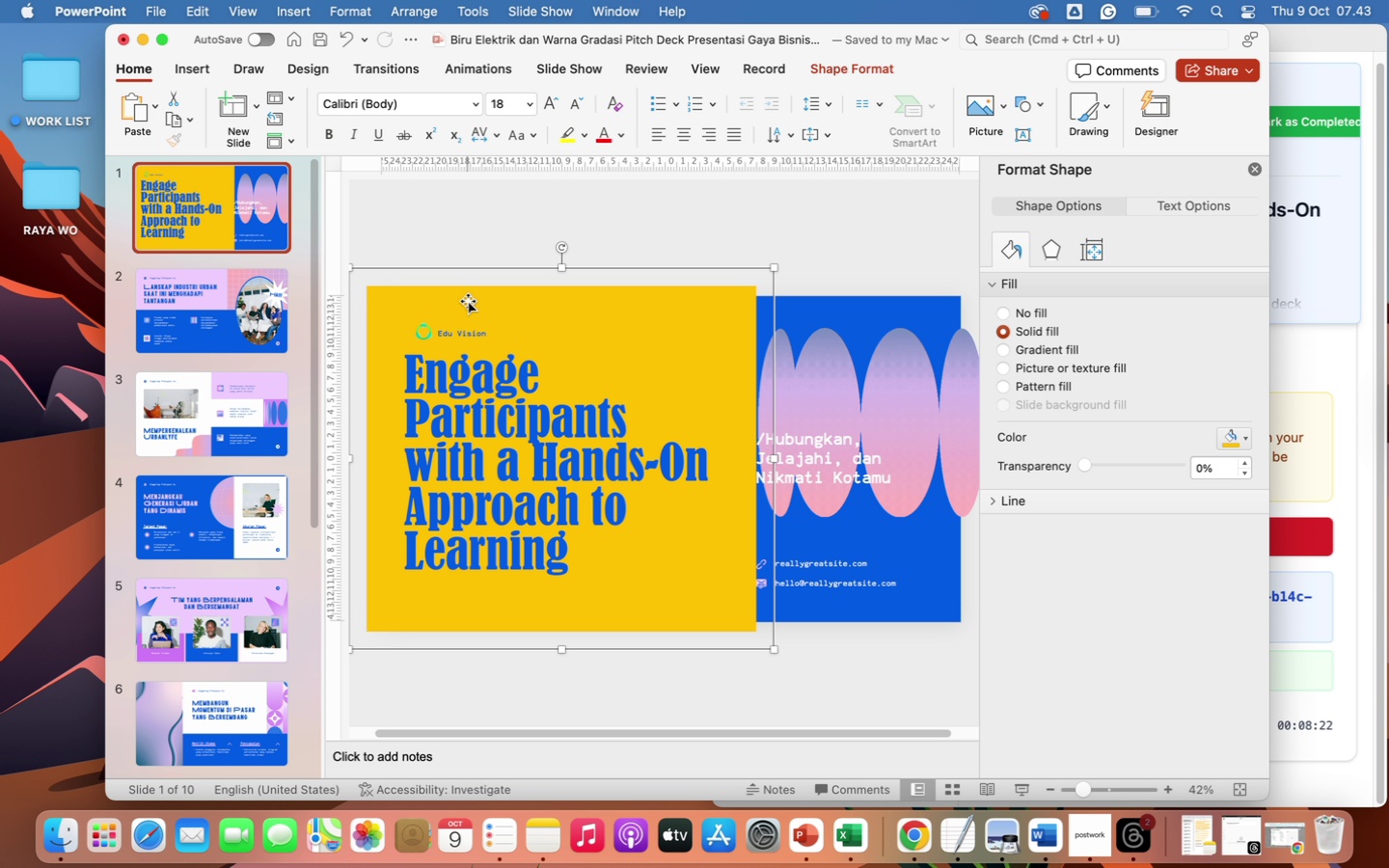 
left_click([501, 384])
 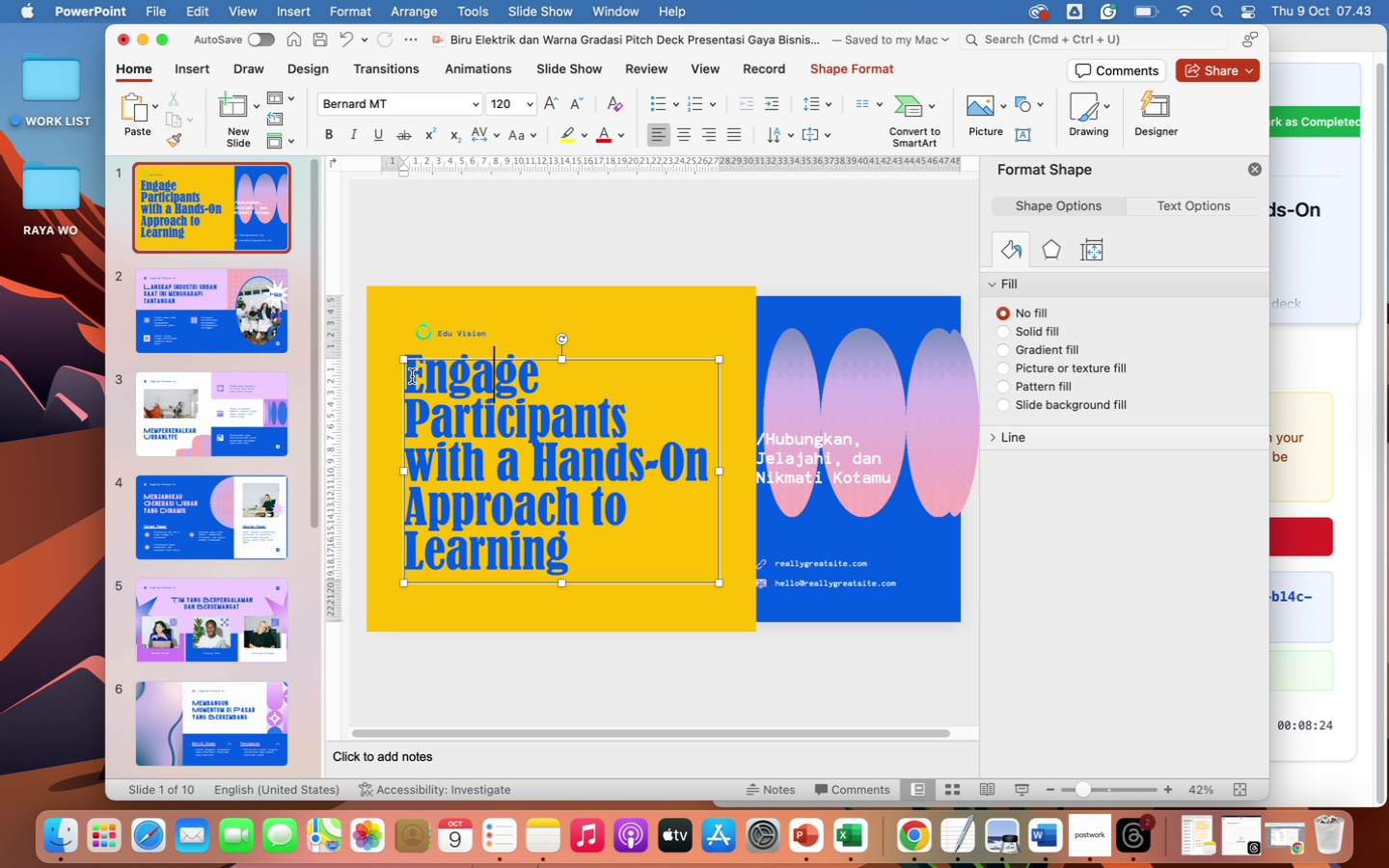 
left_click_drag(start_coordinate=[412, 376], to_coordinate=[558, 543])
 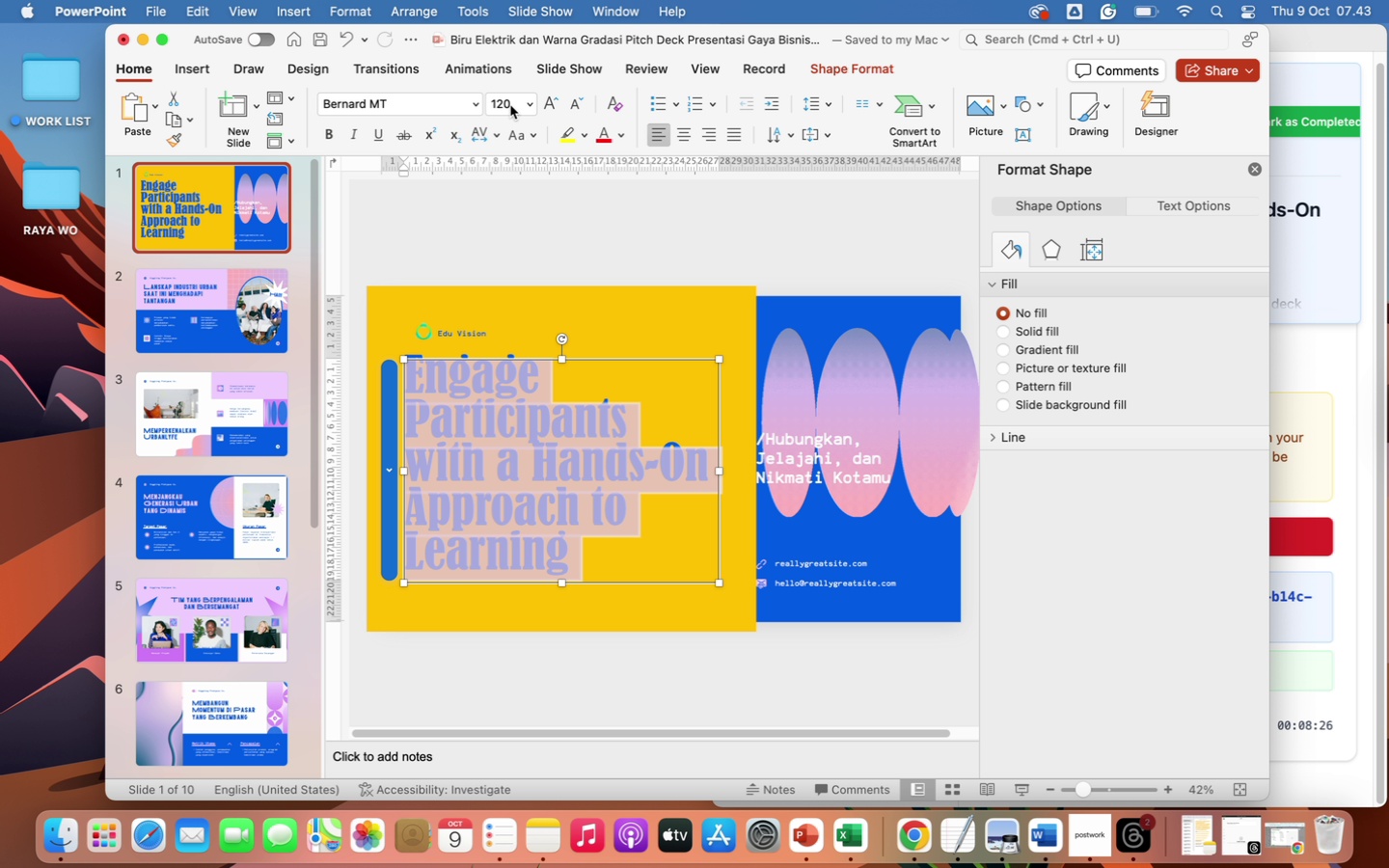 
left_click([510, 105])
 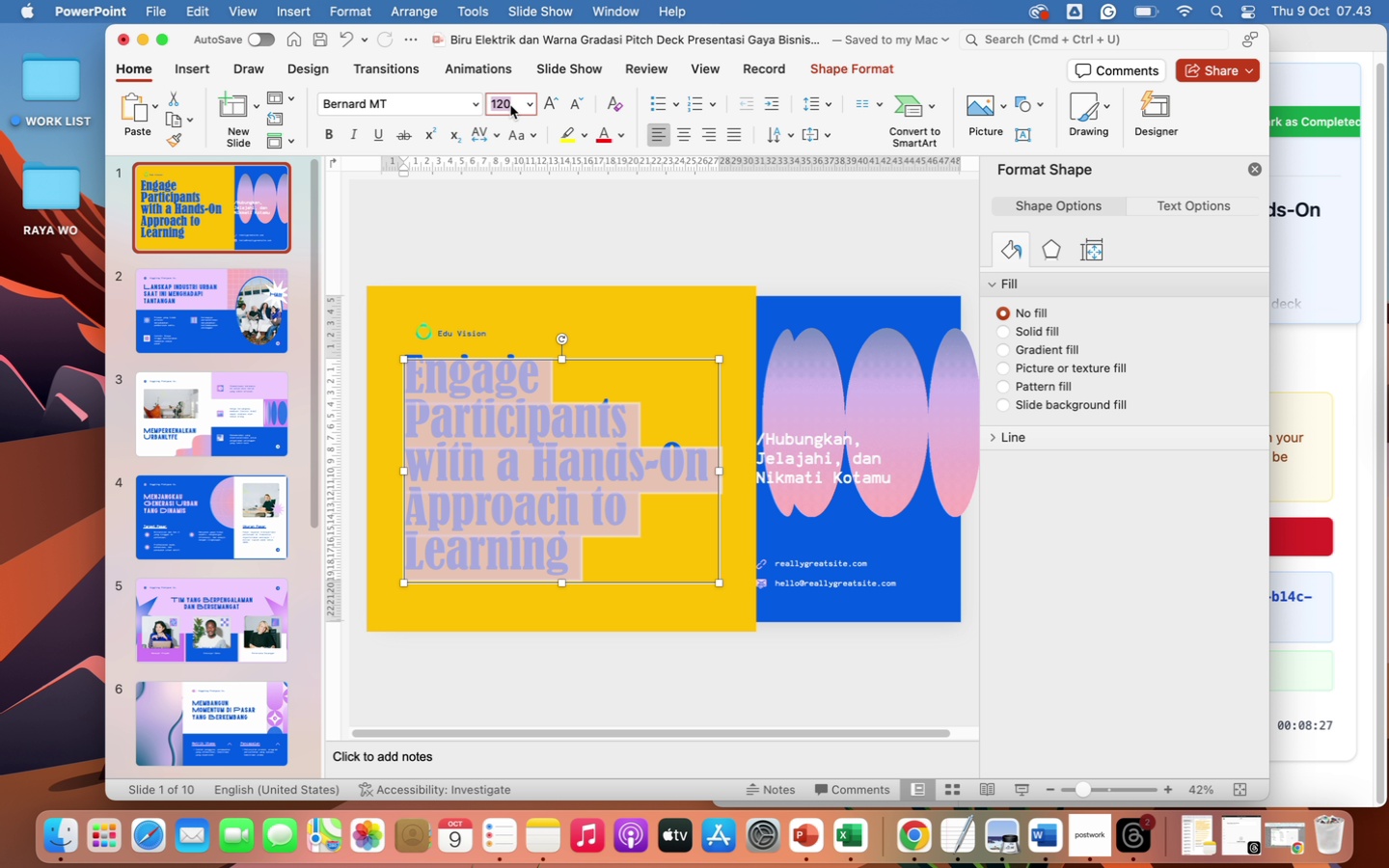 
type(100)
 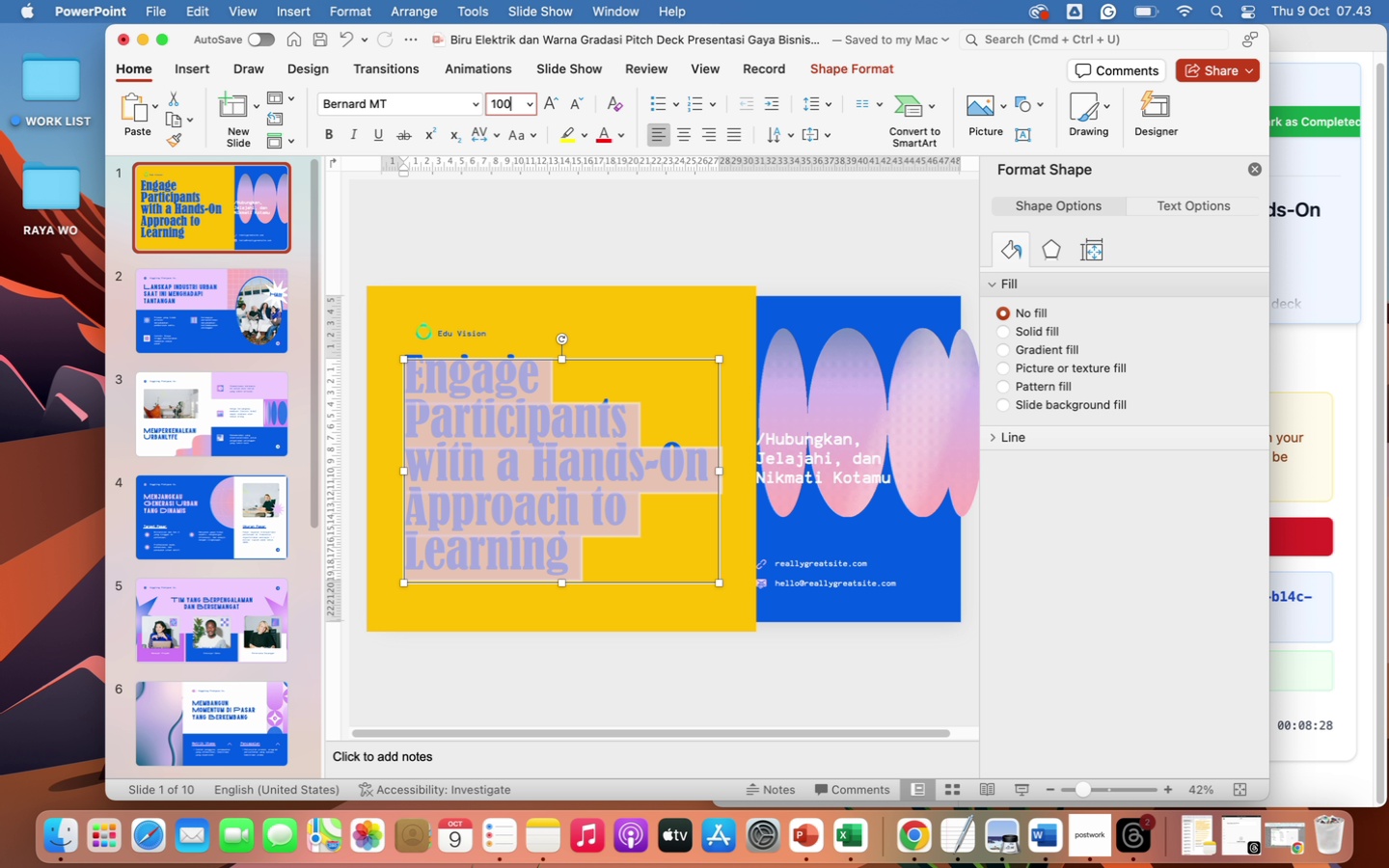 
key(Enter)
 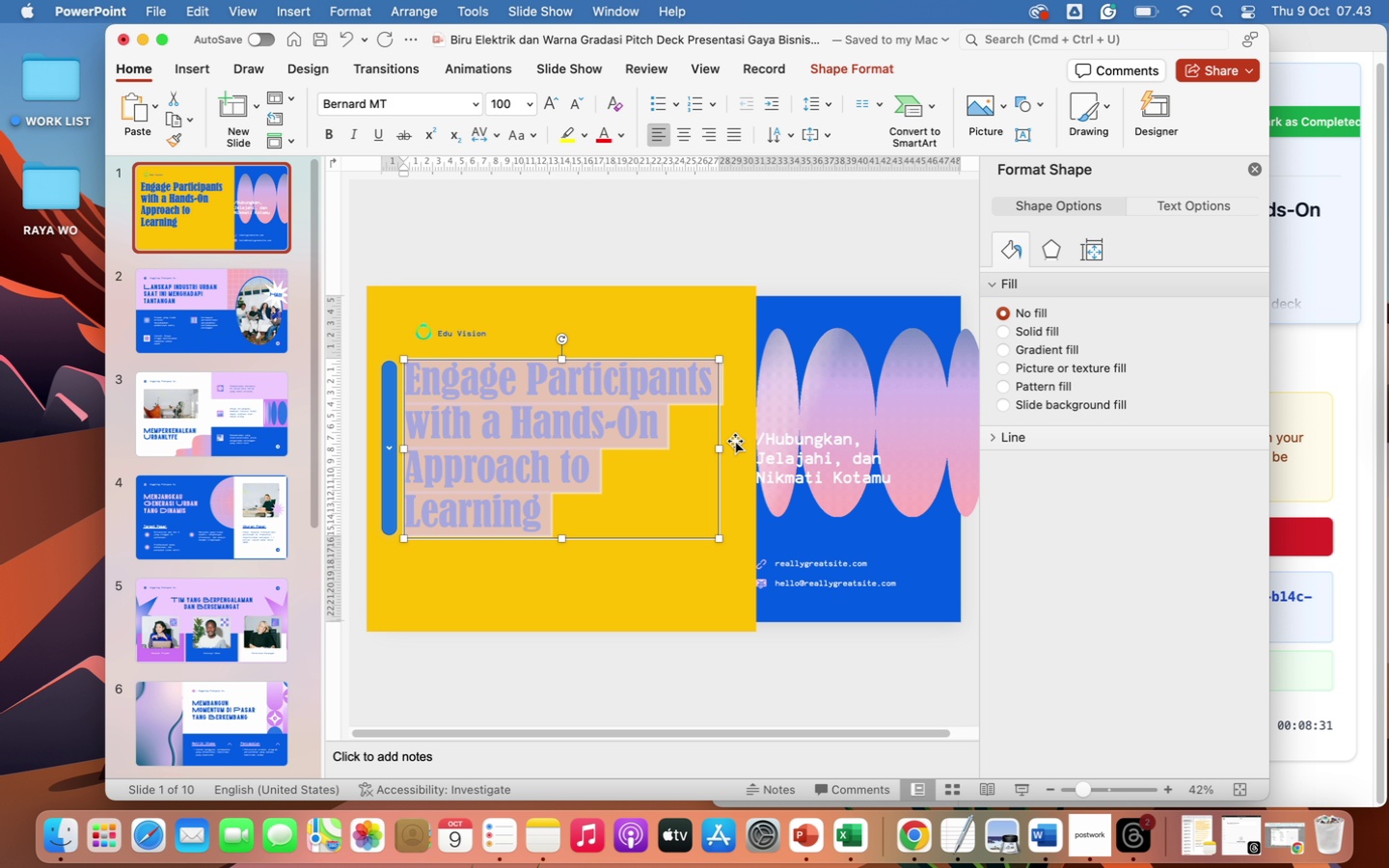 
left_click_drag(start_coordinate=[721, 452], to_coordinate=[762, 452])
 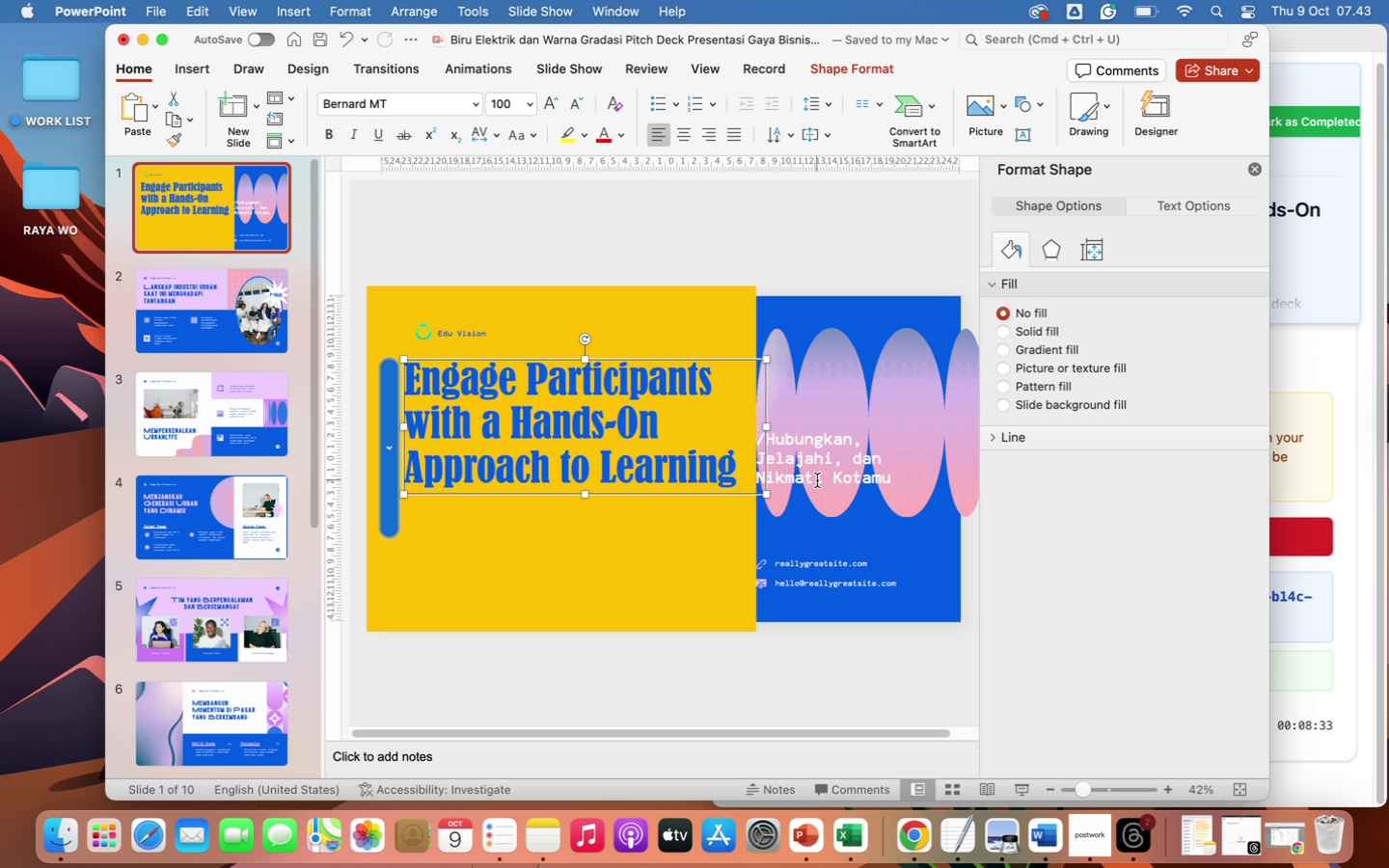 
left_click([817, 480])
 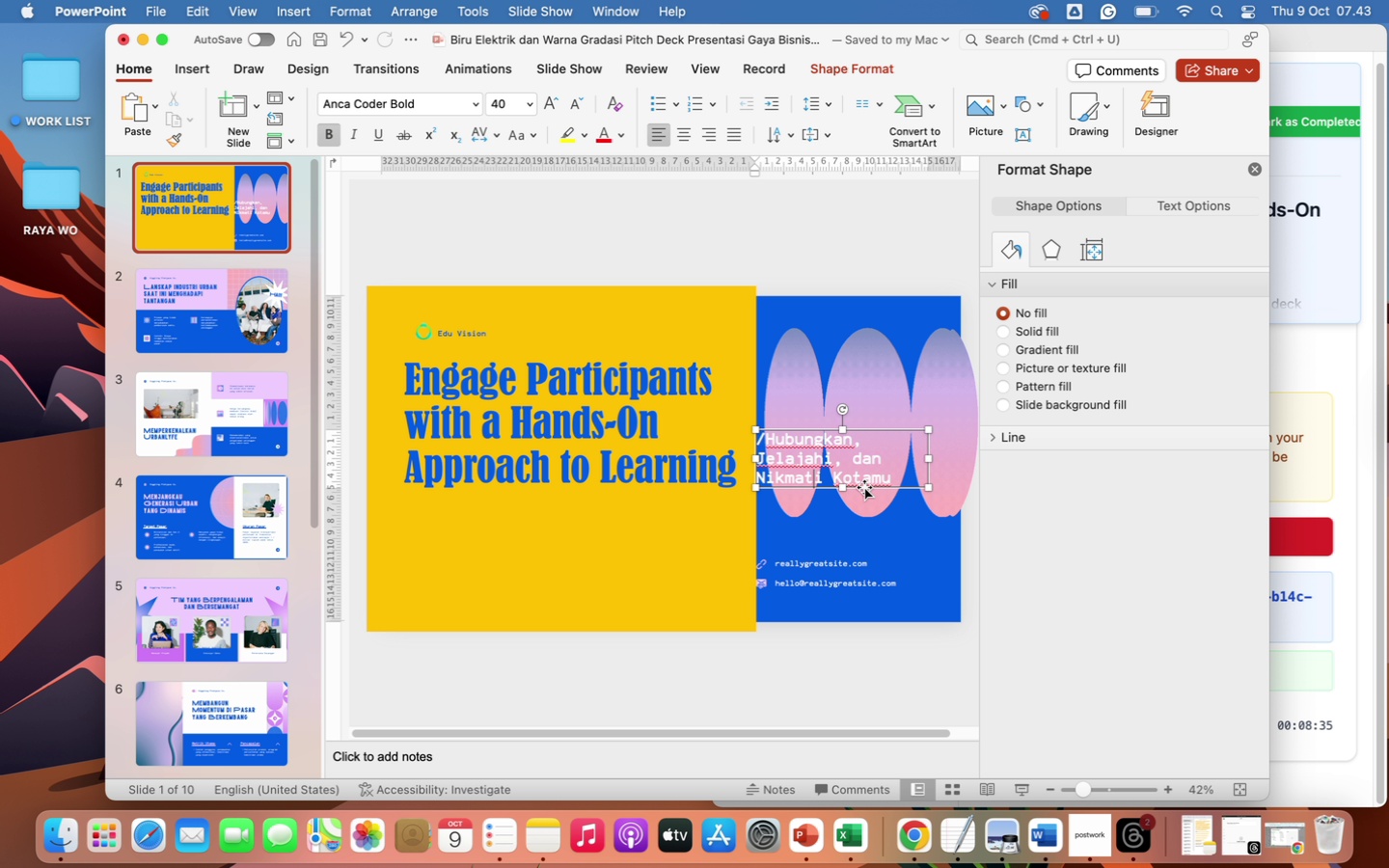 
left_click([864, 487])
 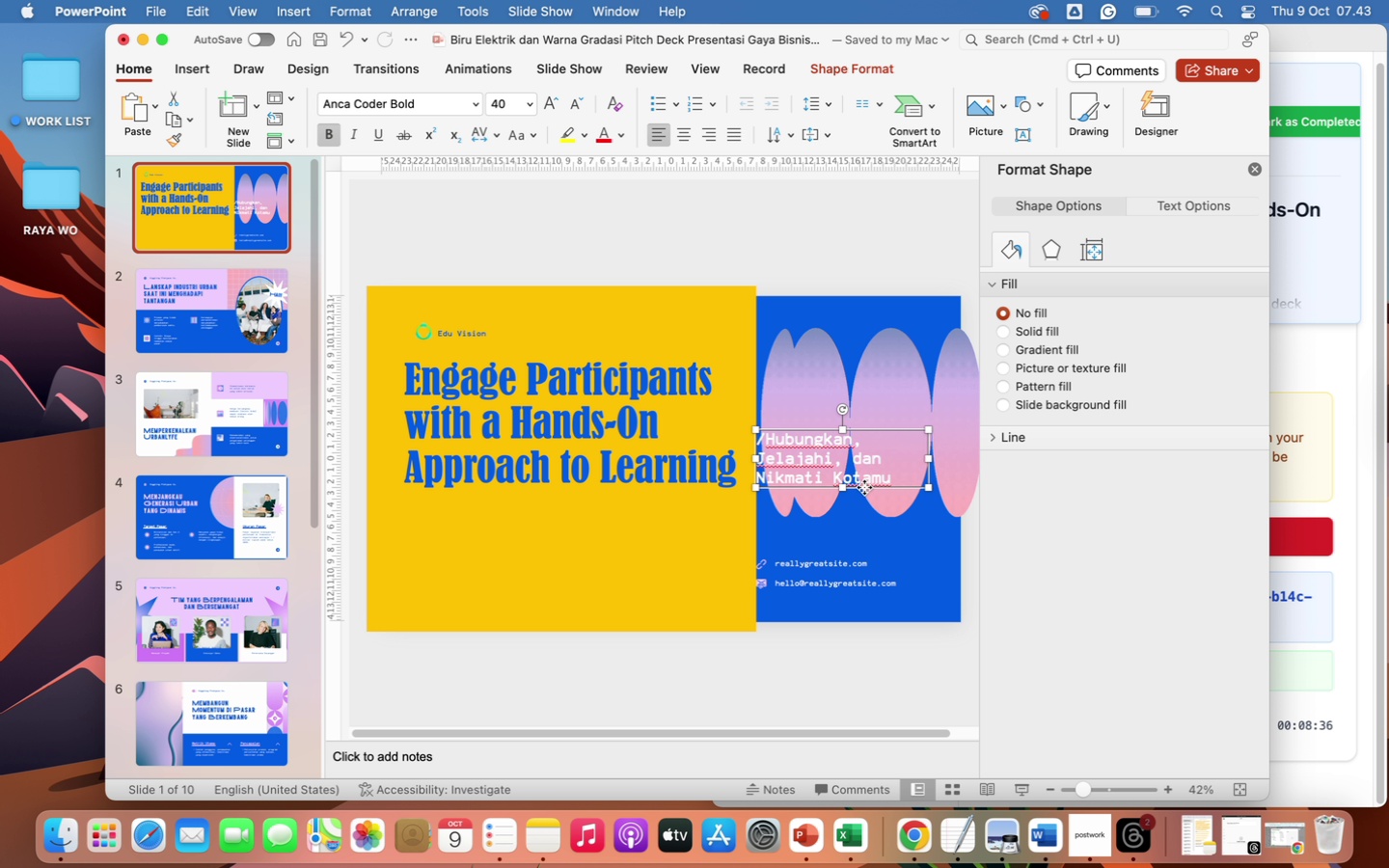 
key(Backspace)
 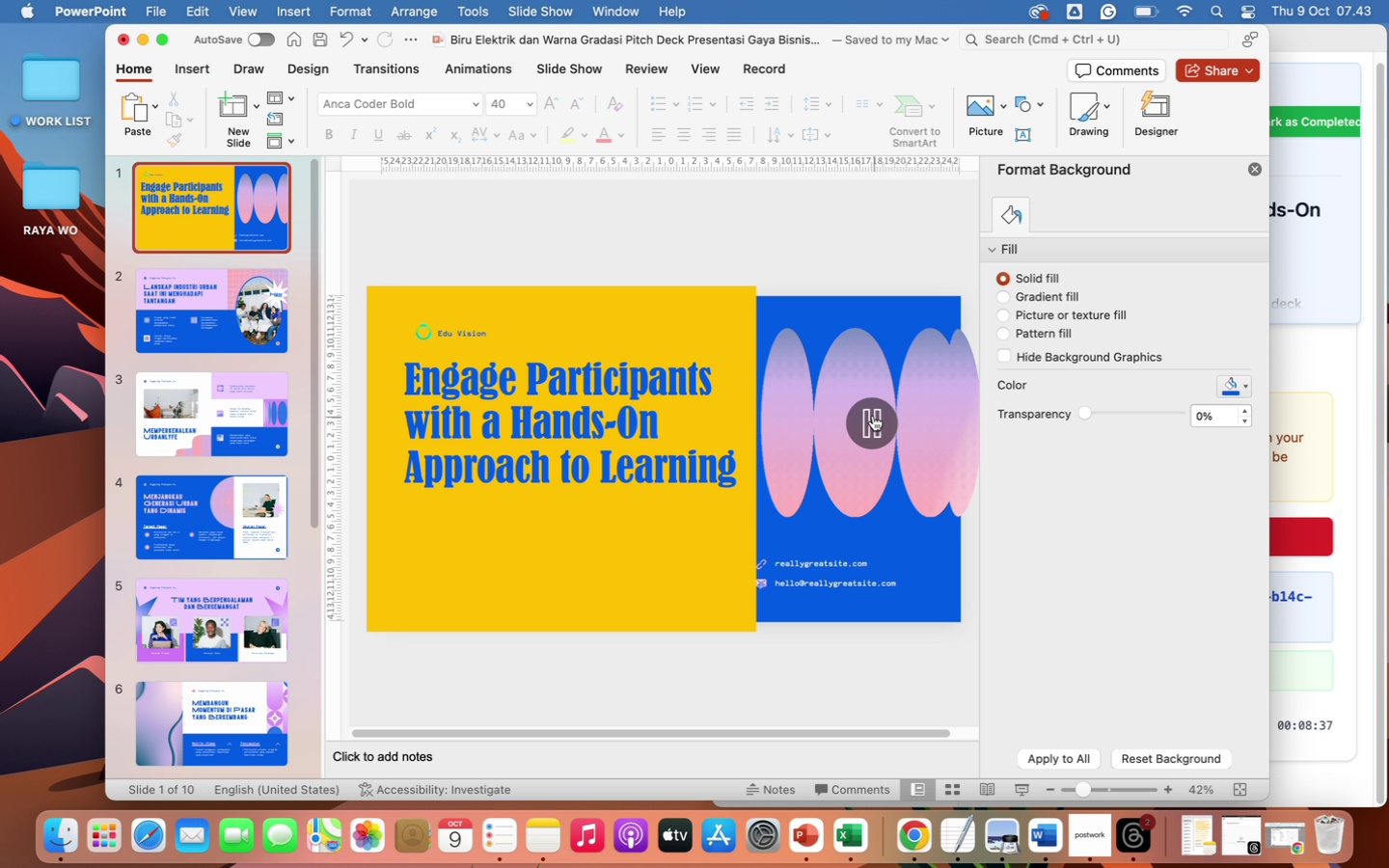 
left_click([860, 412])
 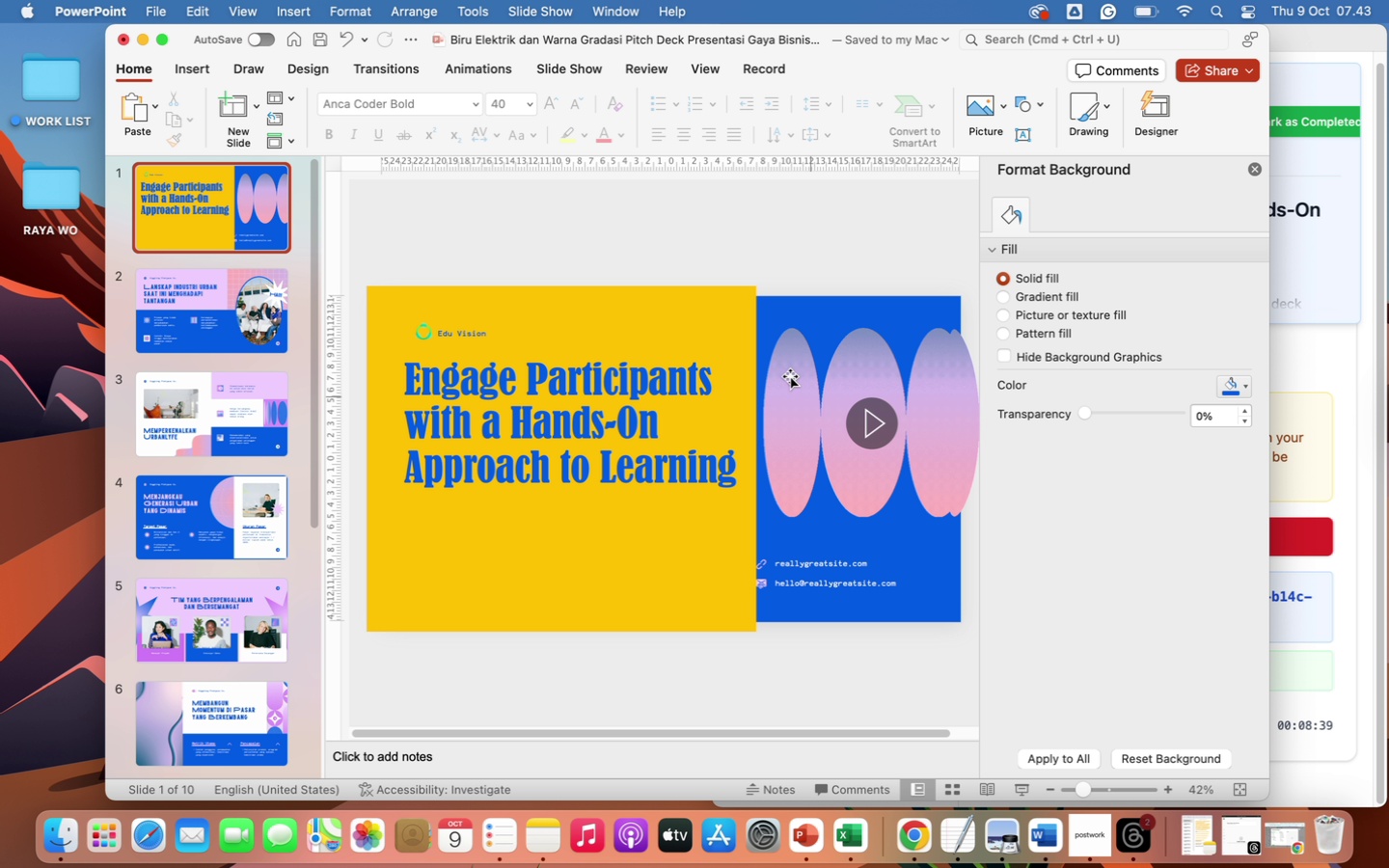 
left_click([784, 368])
 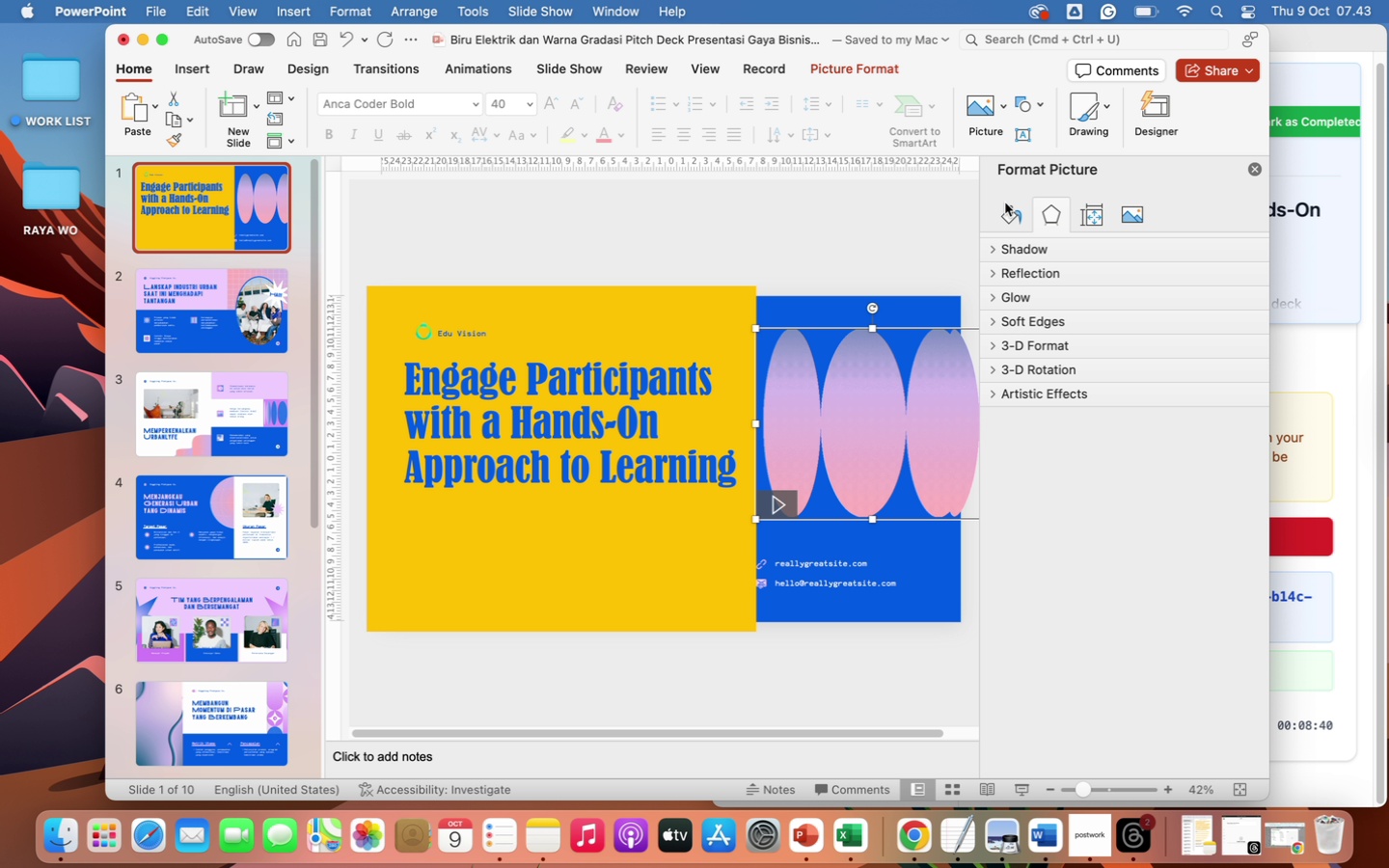 
left_click([1006, 225])
 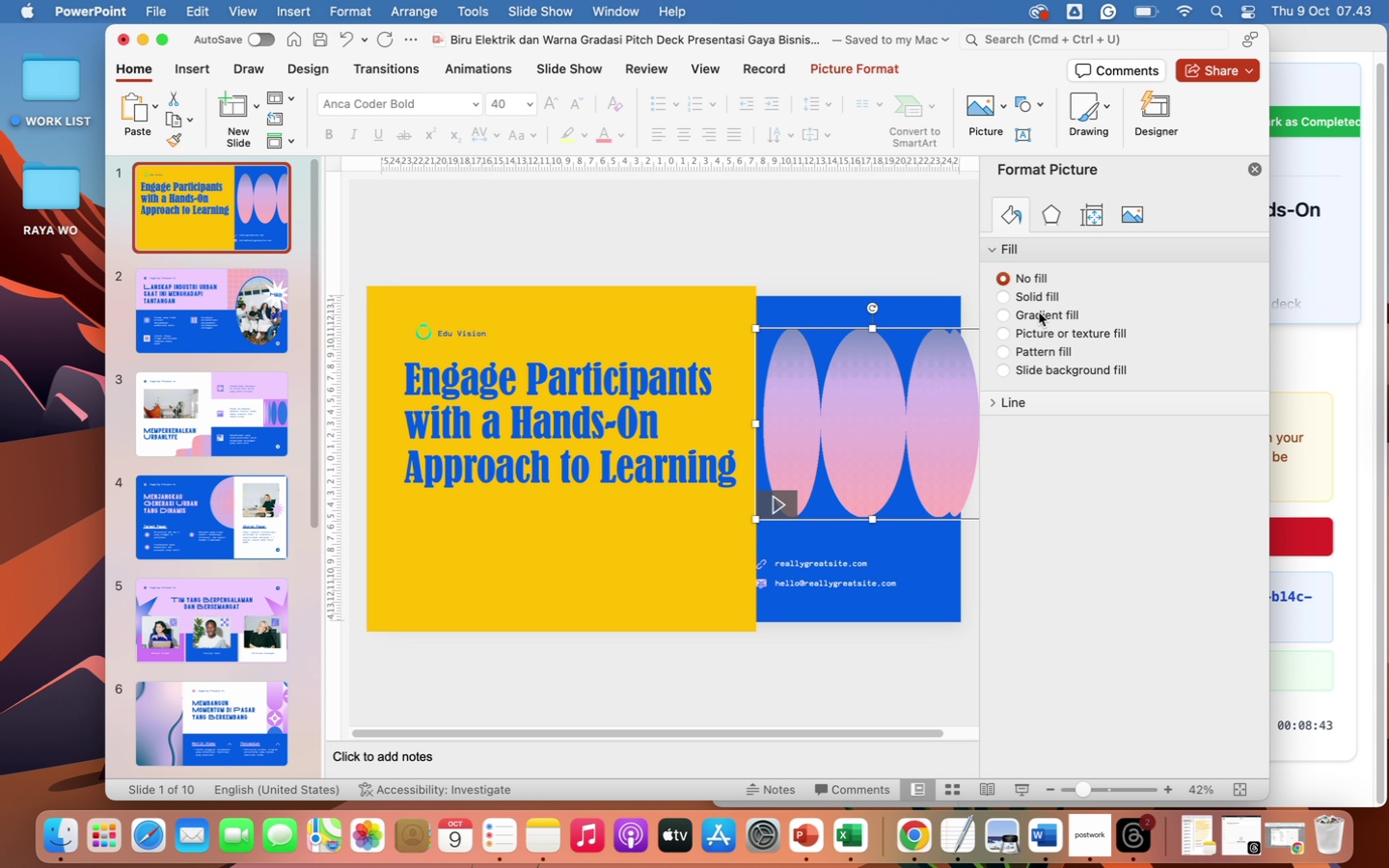 
left_click([1041, 315])
 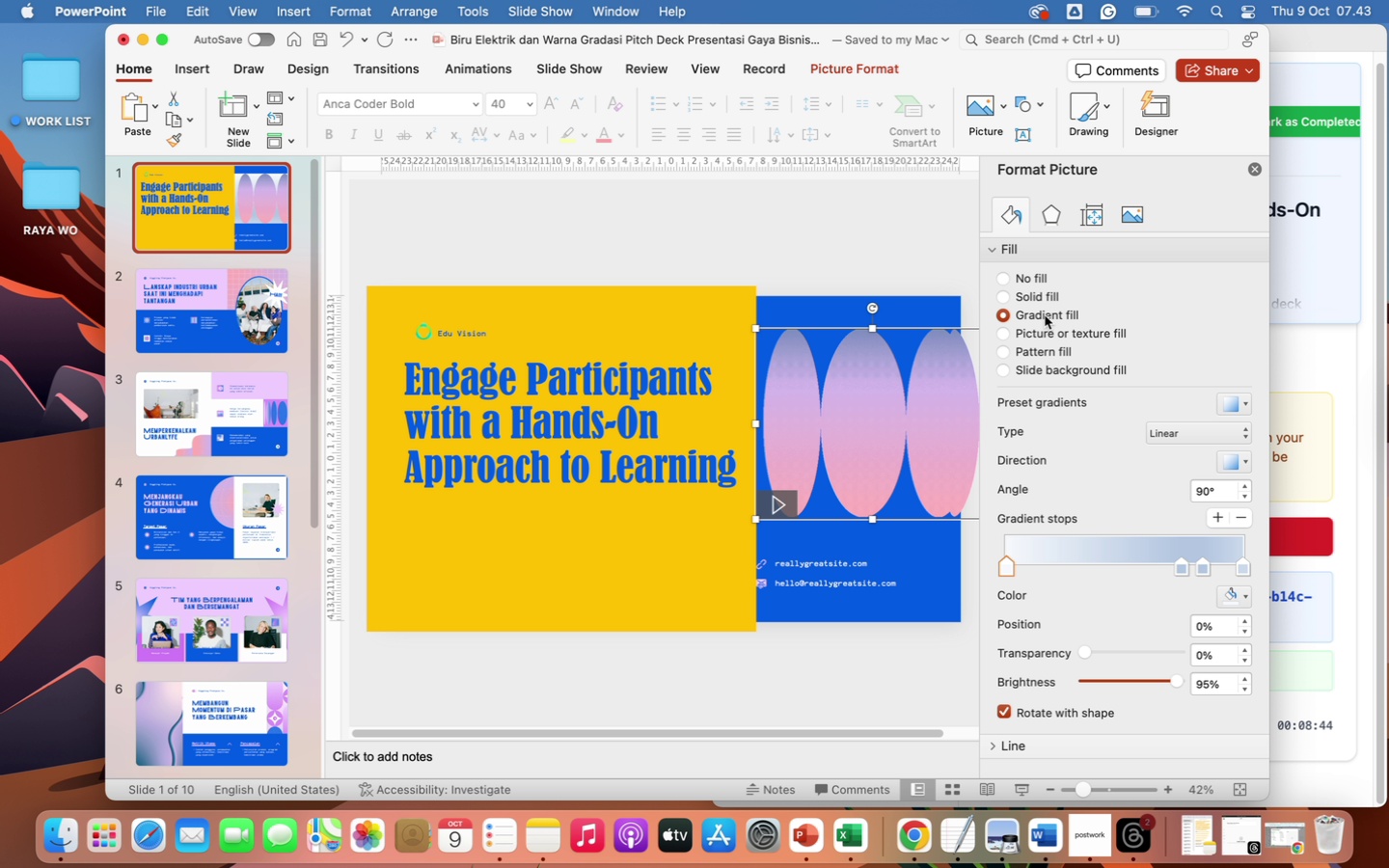 
mouse_move([1243, 405])
 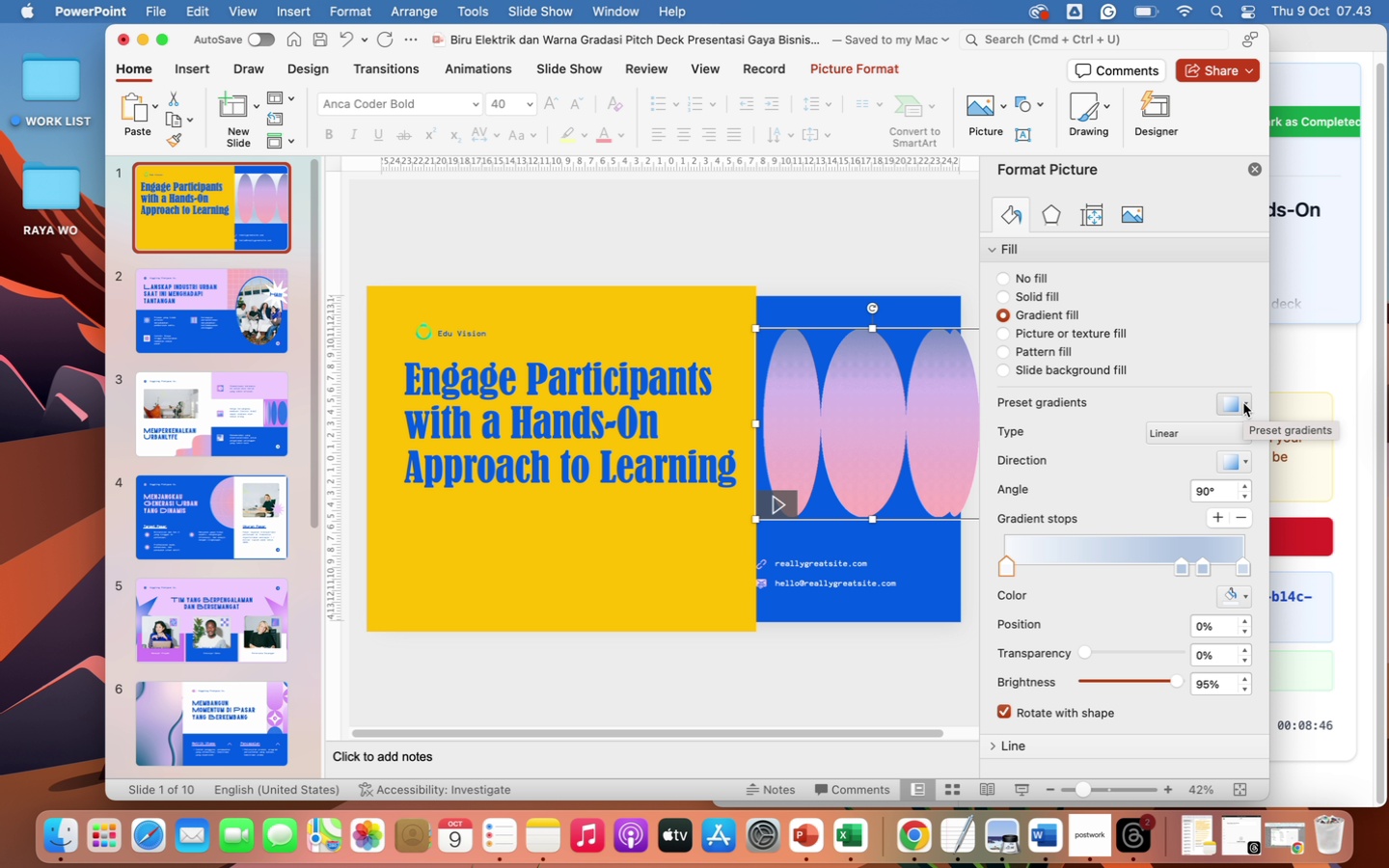 
left_click([1243, 403])
 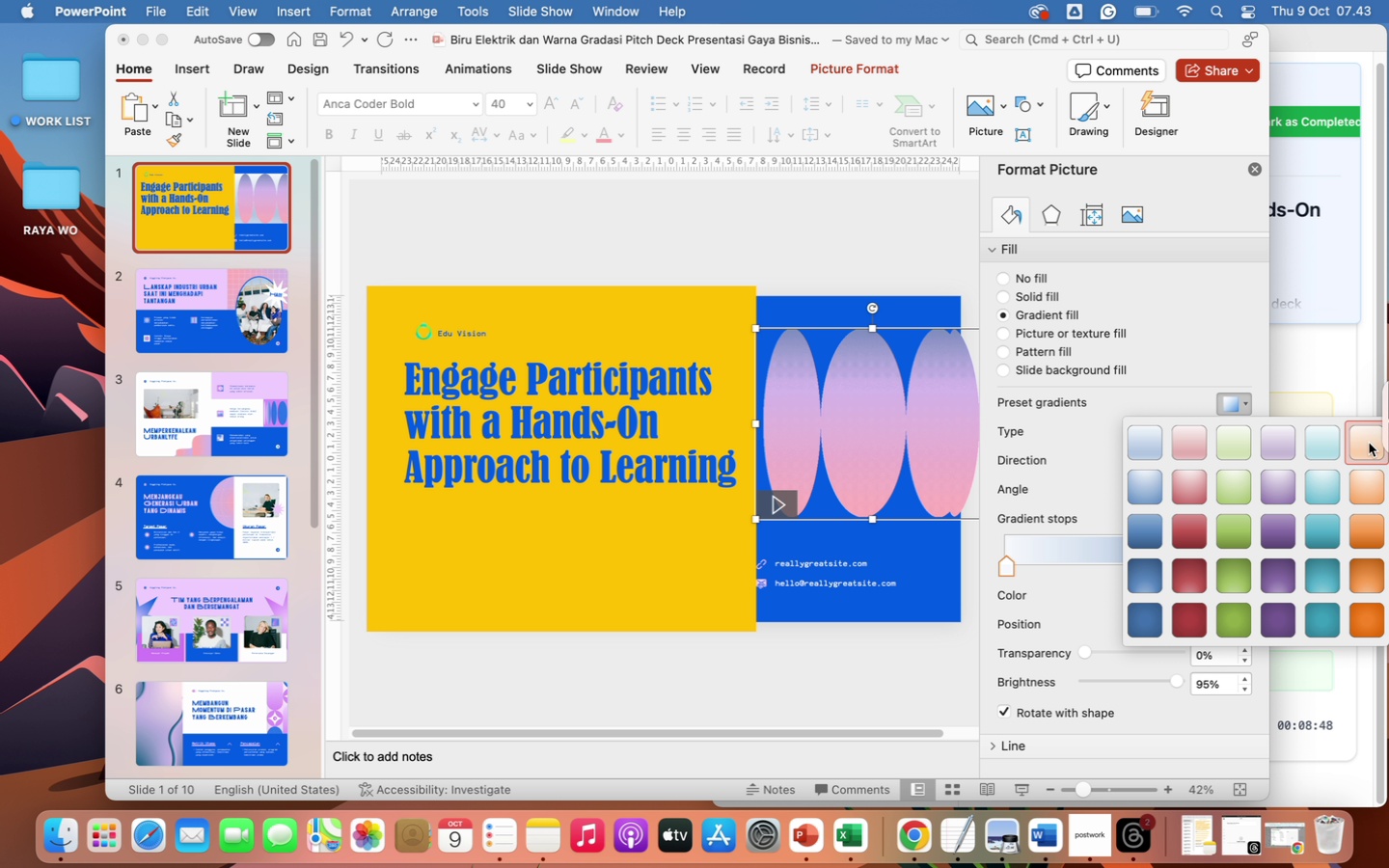 
left_click([1369, 443])
 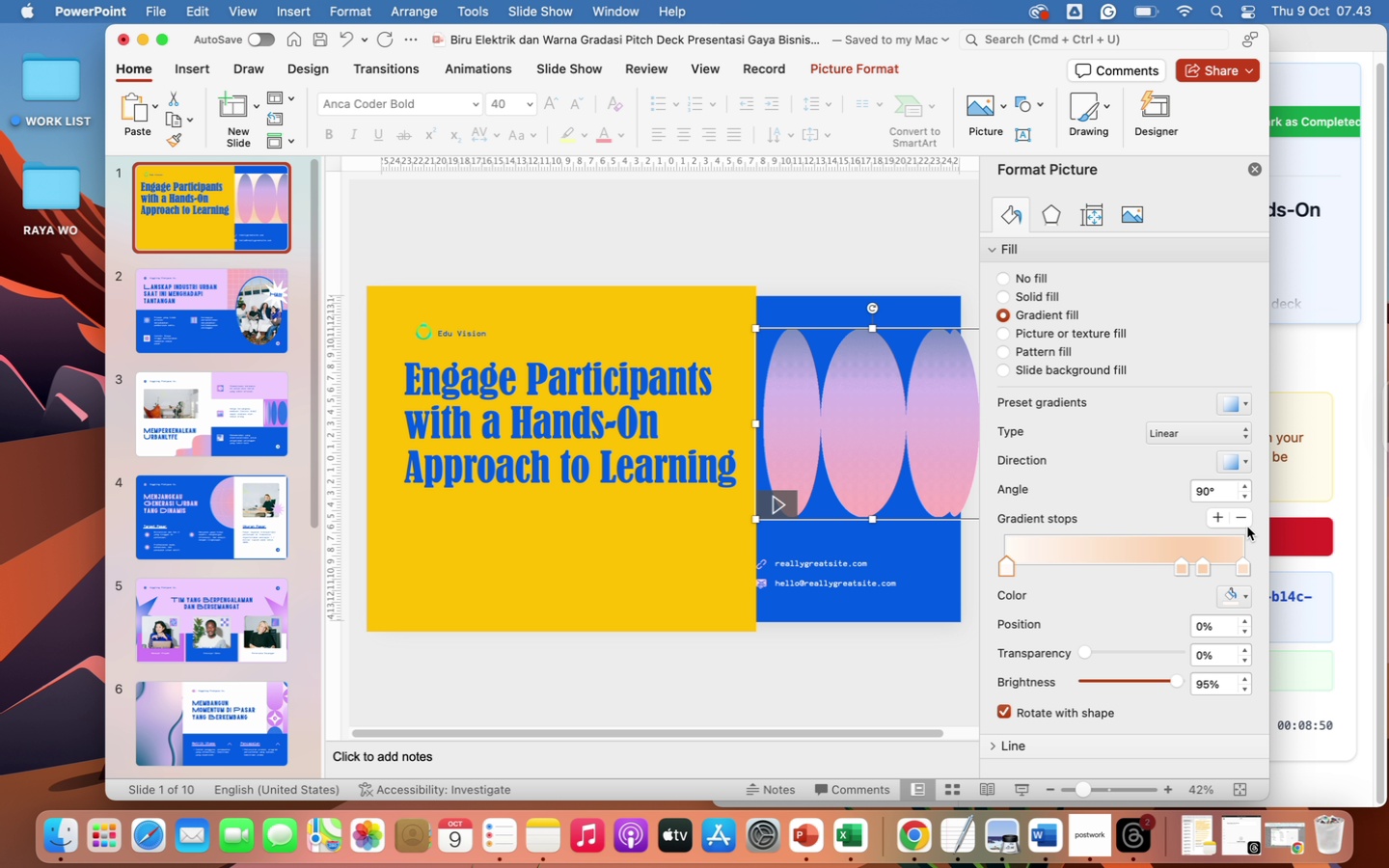 
scroll: coordinate [1135, 658], scroll_direction: down, amount: 61.0
 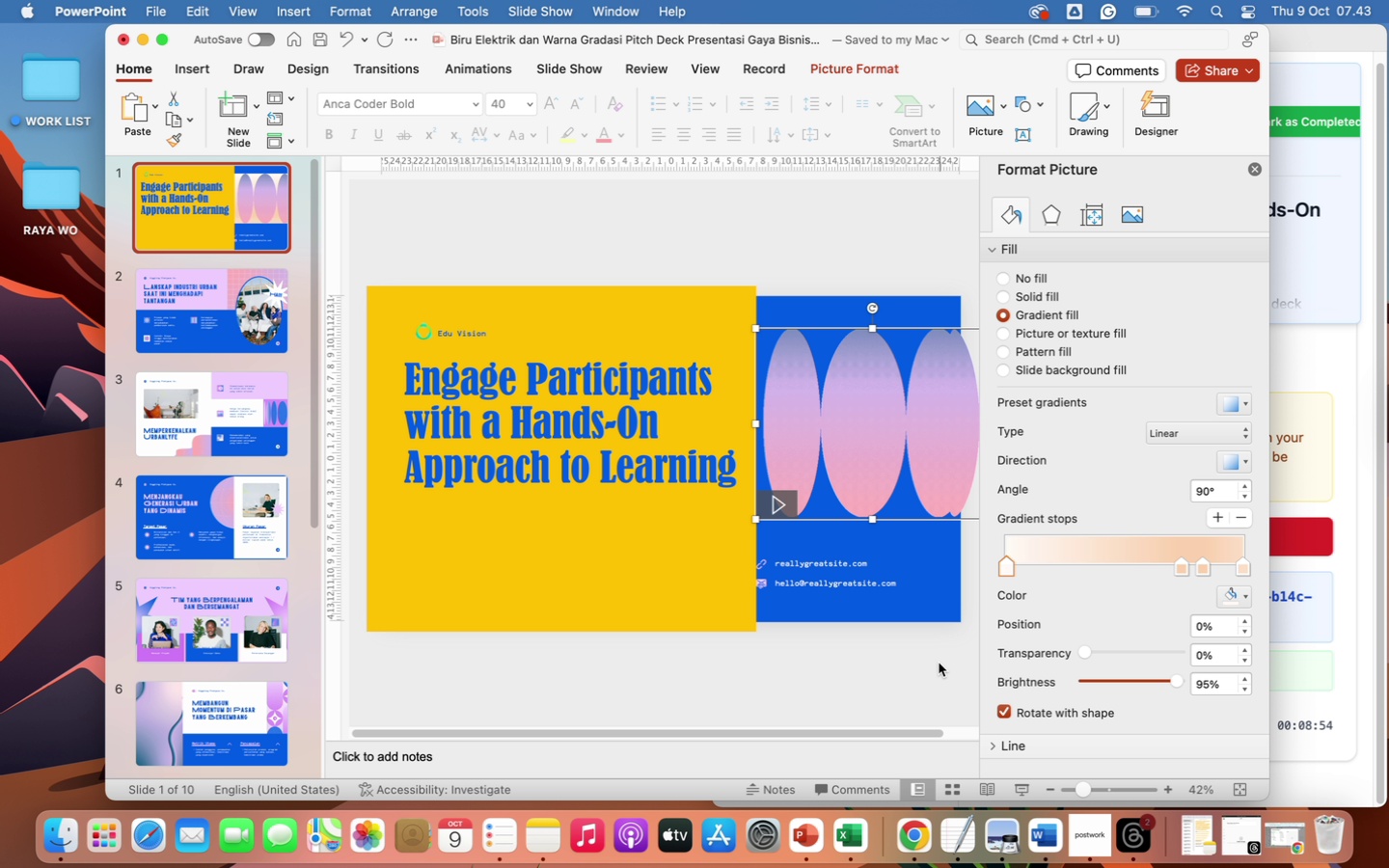 
left_click([923, 676])
 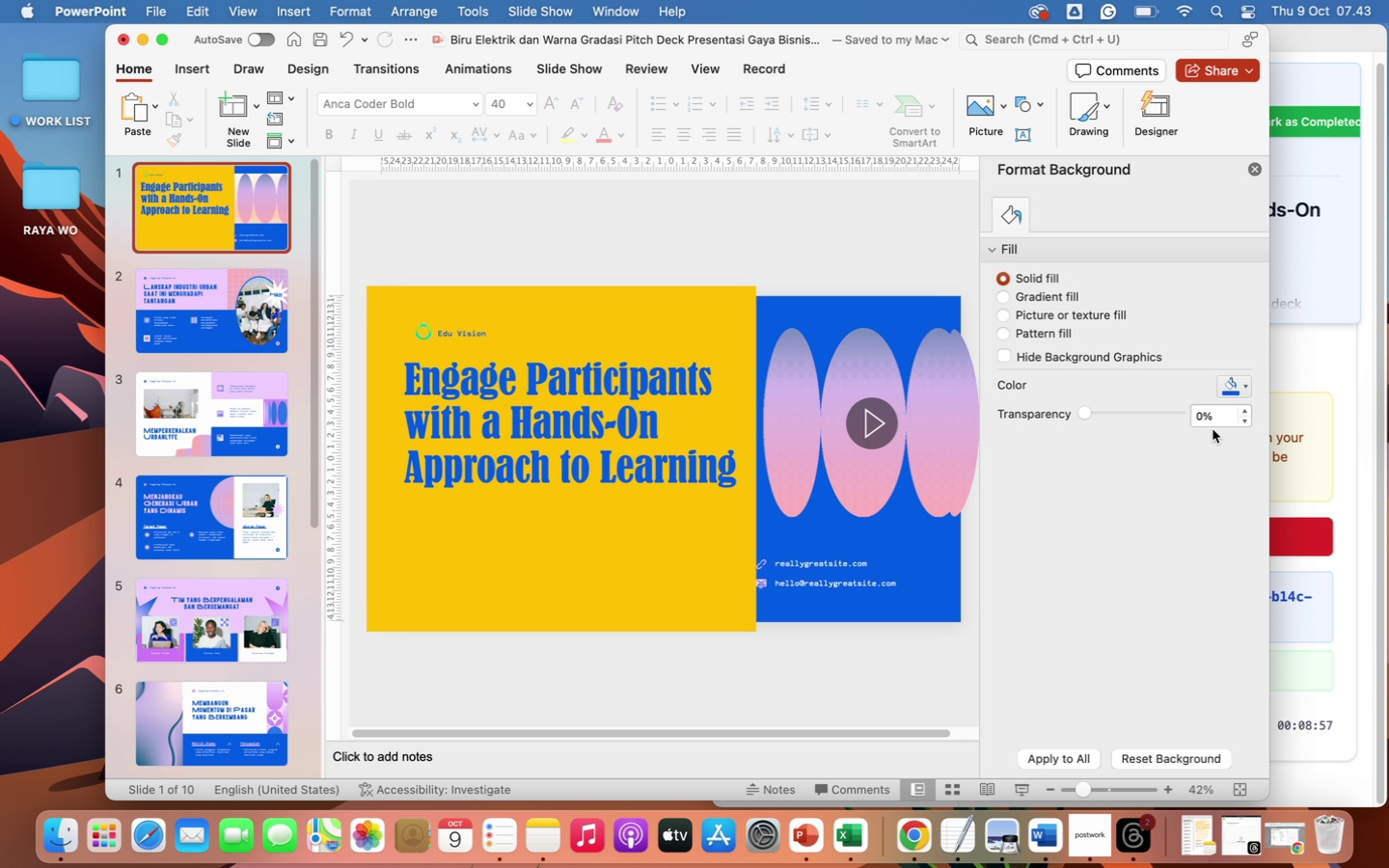 
left_click([911, 645])
 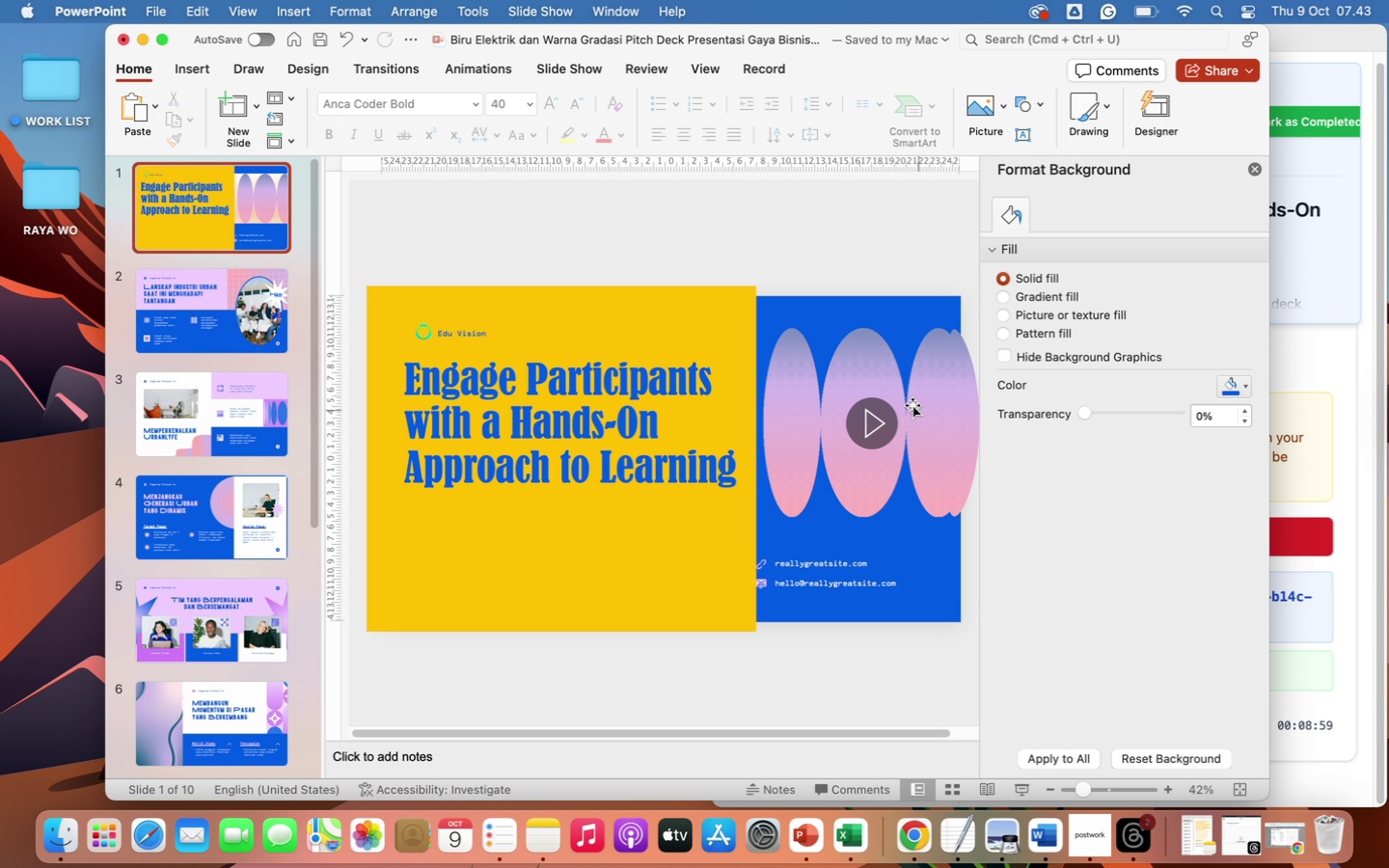 
left_click([912, 403])
 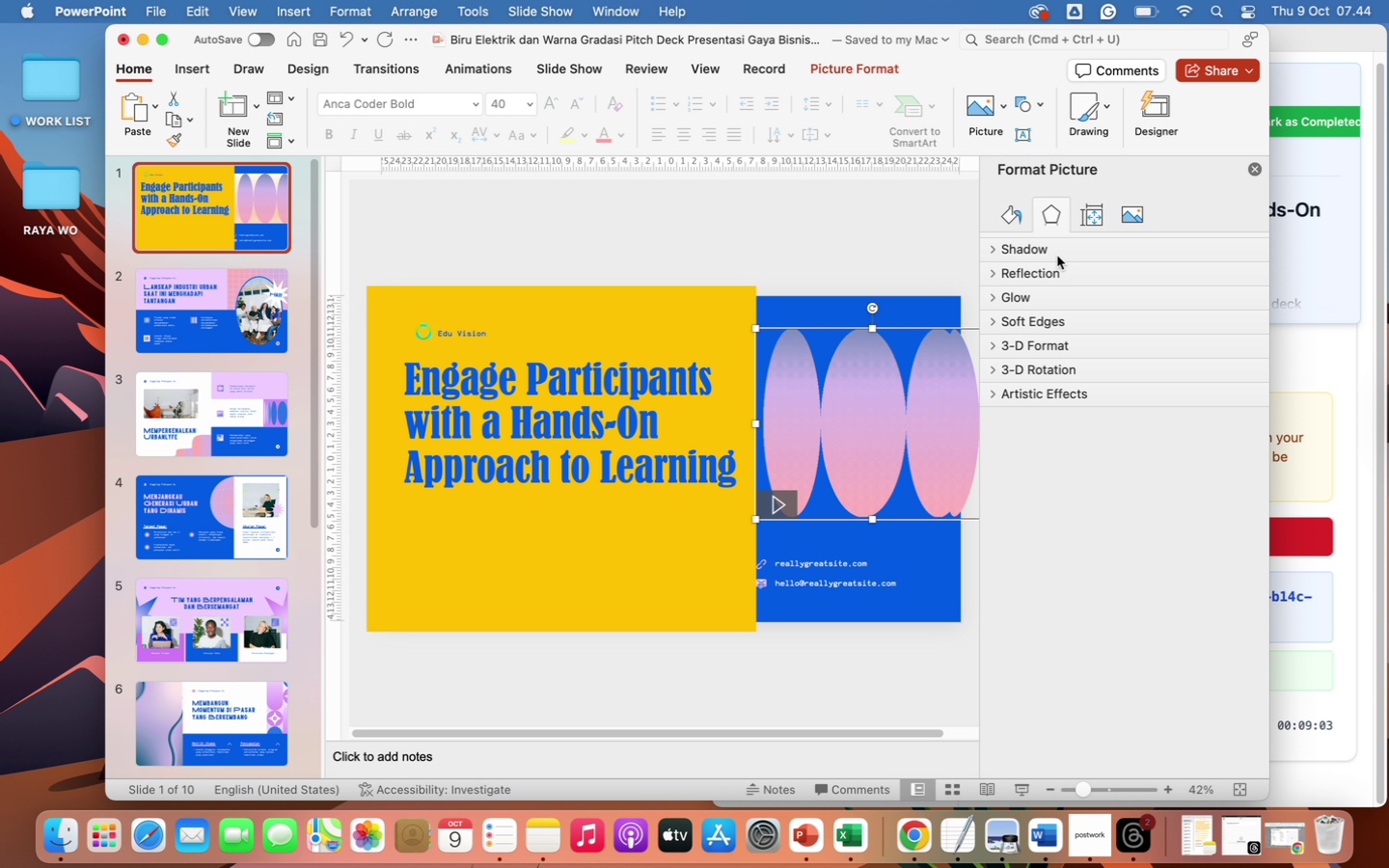 
wait(5.48)
 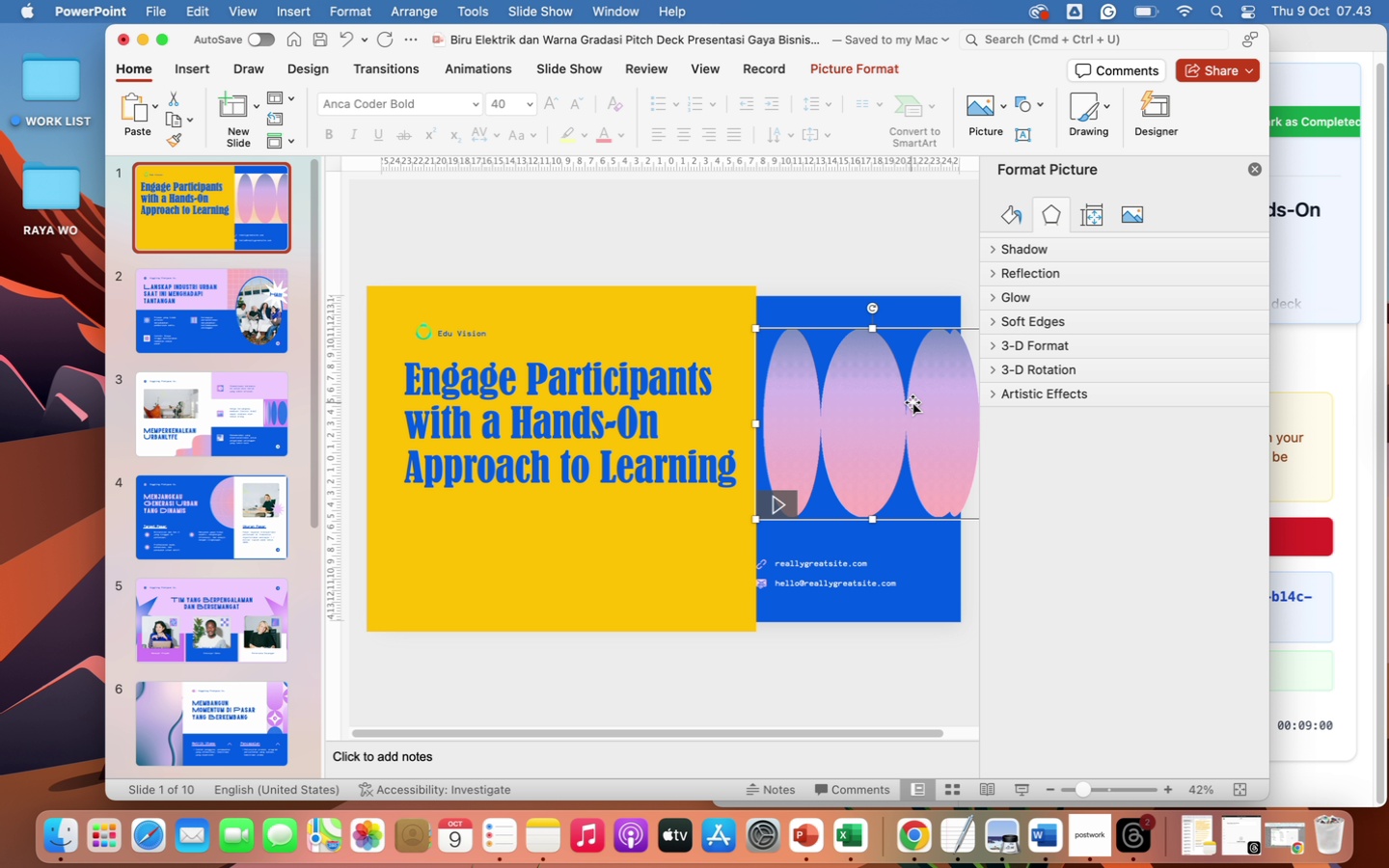 
left_click([1056, 275])
 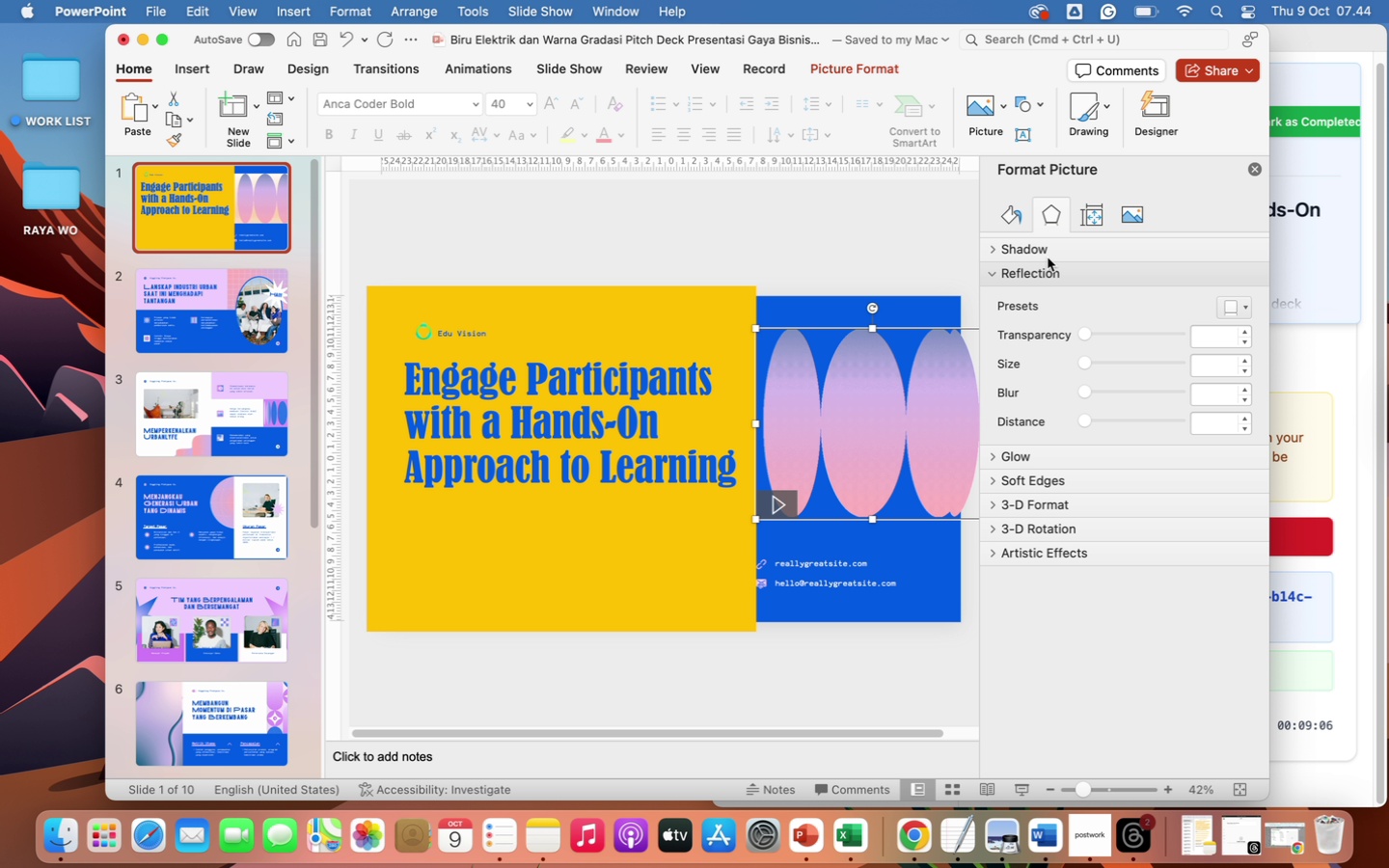 
left_click([1045, 251])
 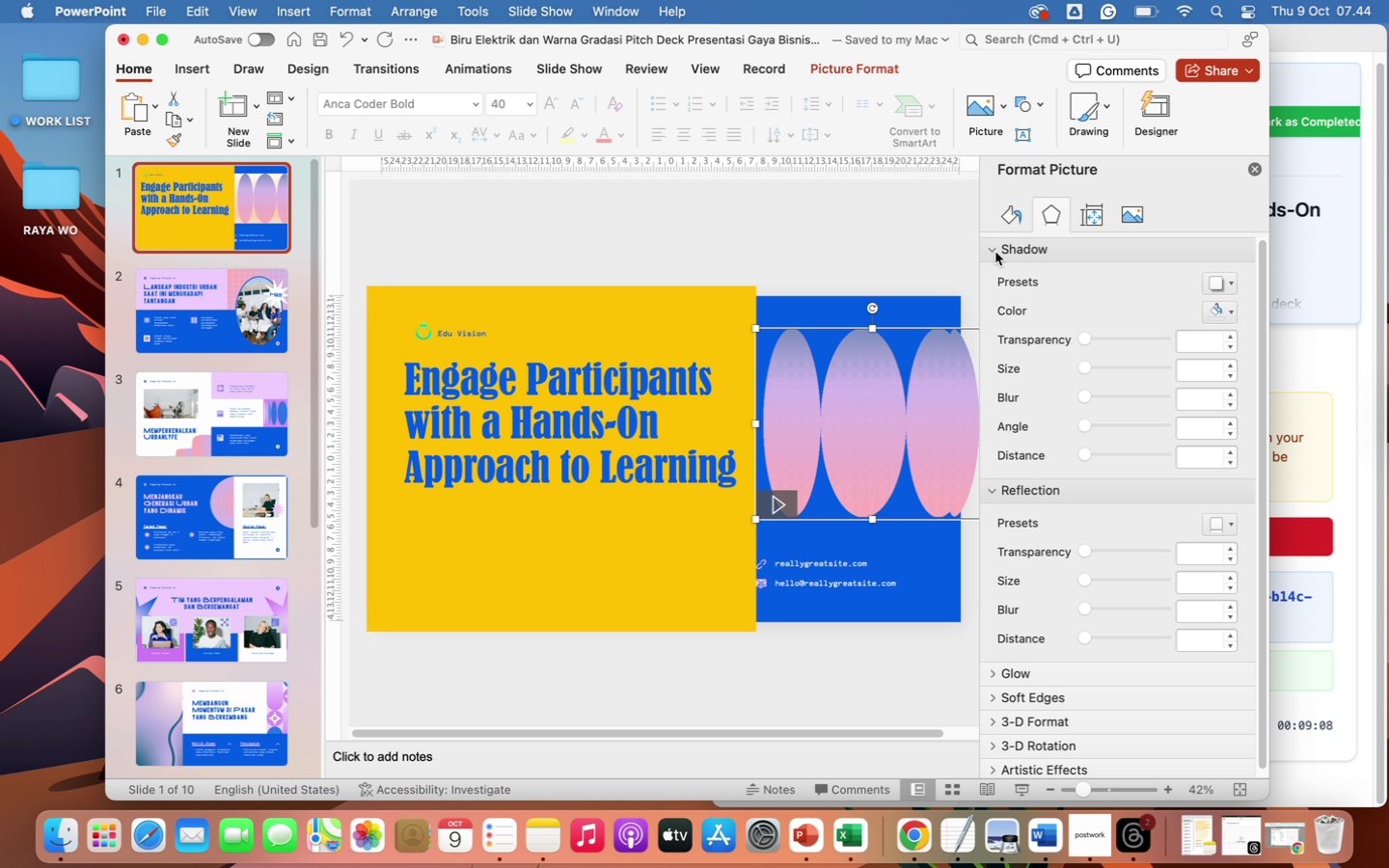 
left_click([992, 252])
 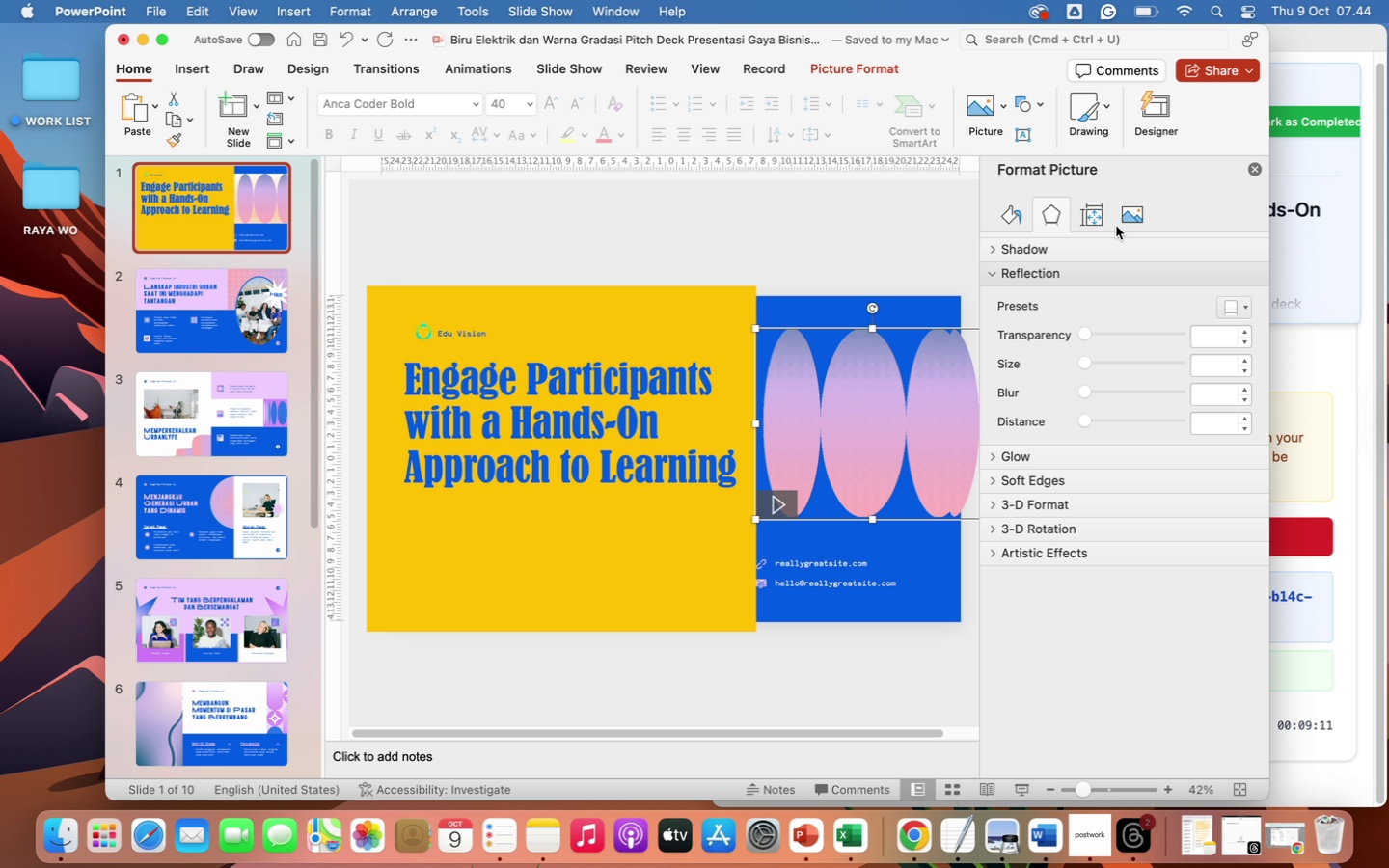 
left_click([1014, 218])
 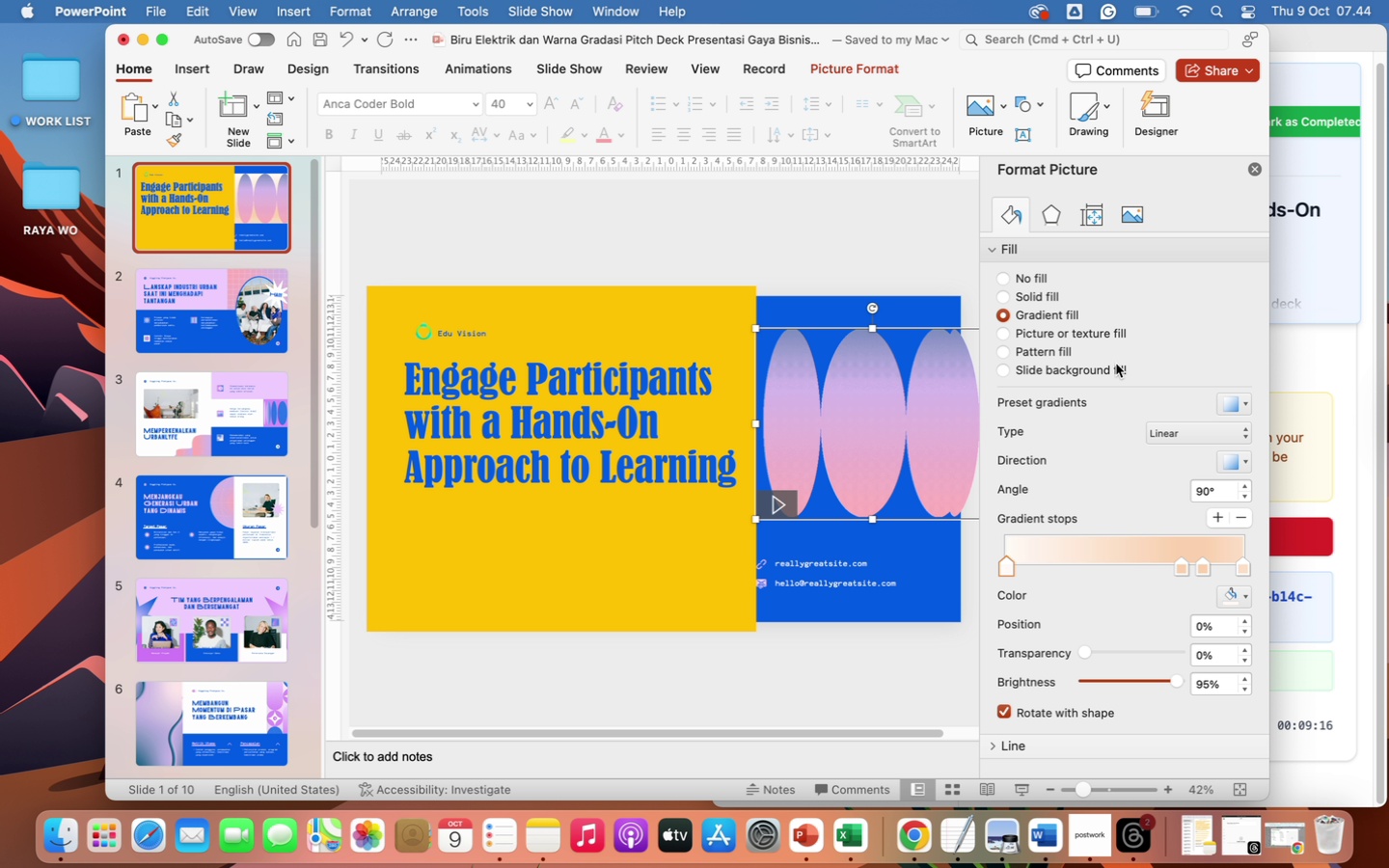 
left_click([1041, 297])
 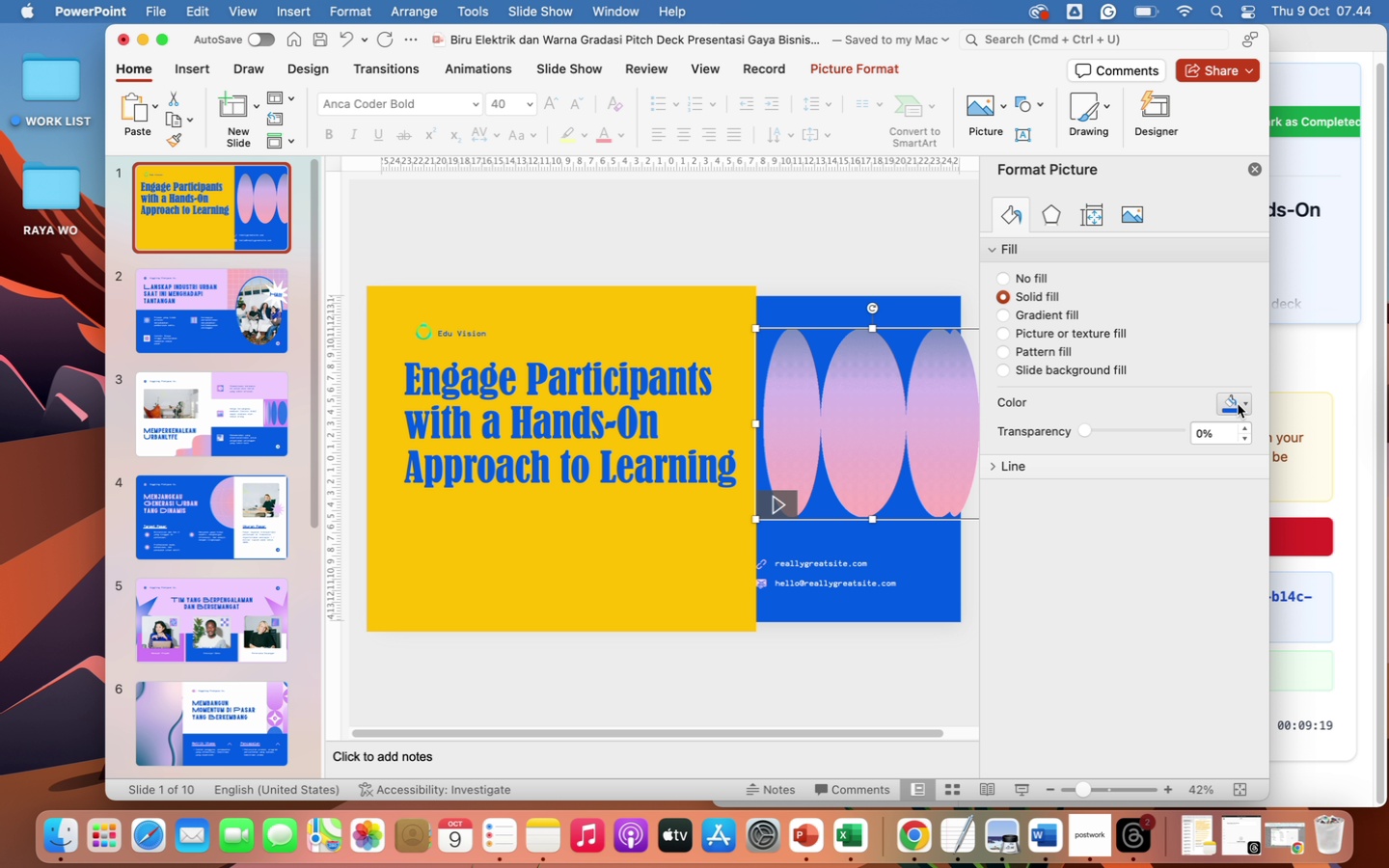 
left_click([1242, 403])
 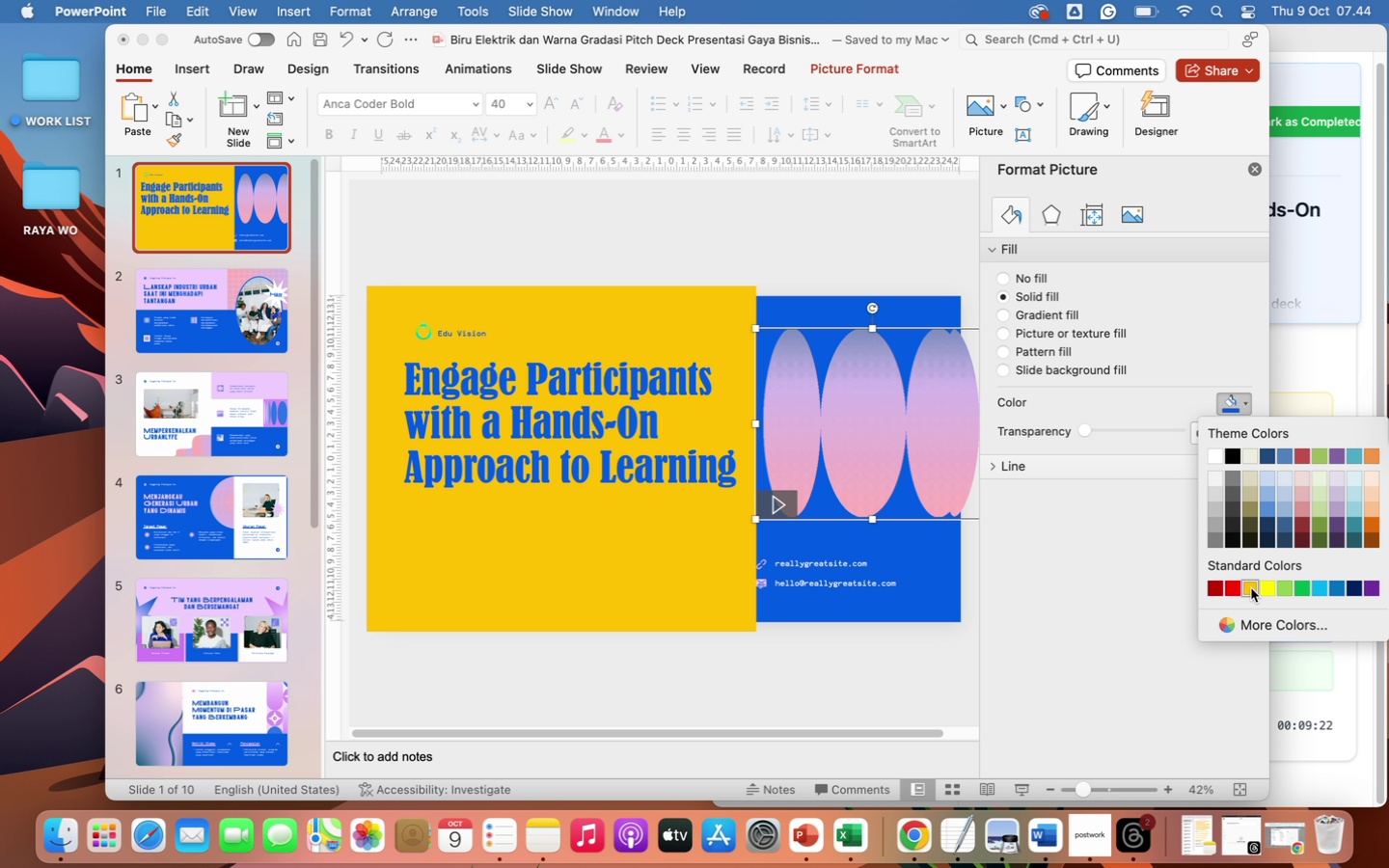 
left_click([1251, 589])
 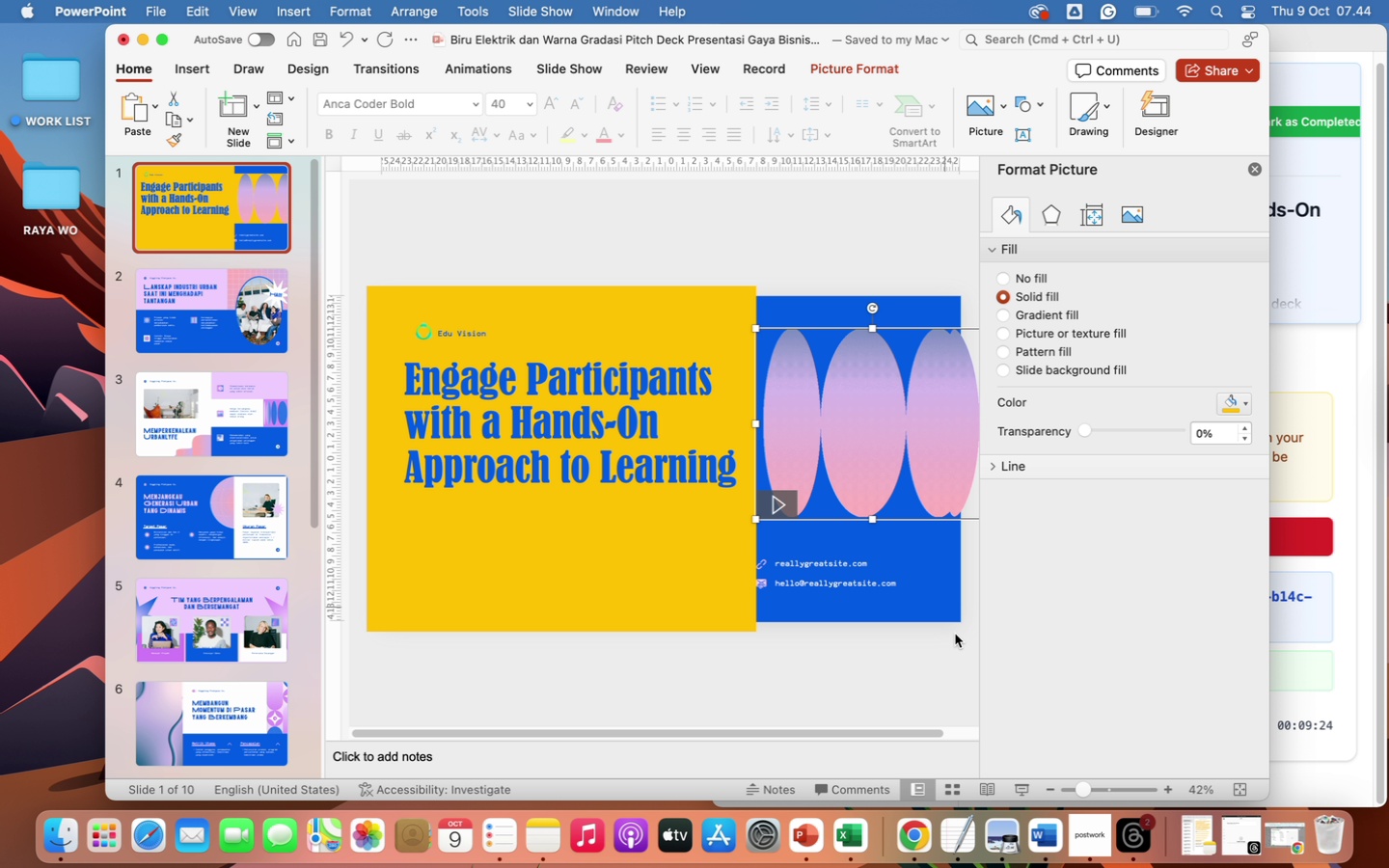 
left_click([953, 684])
 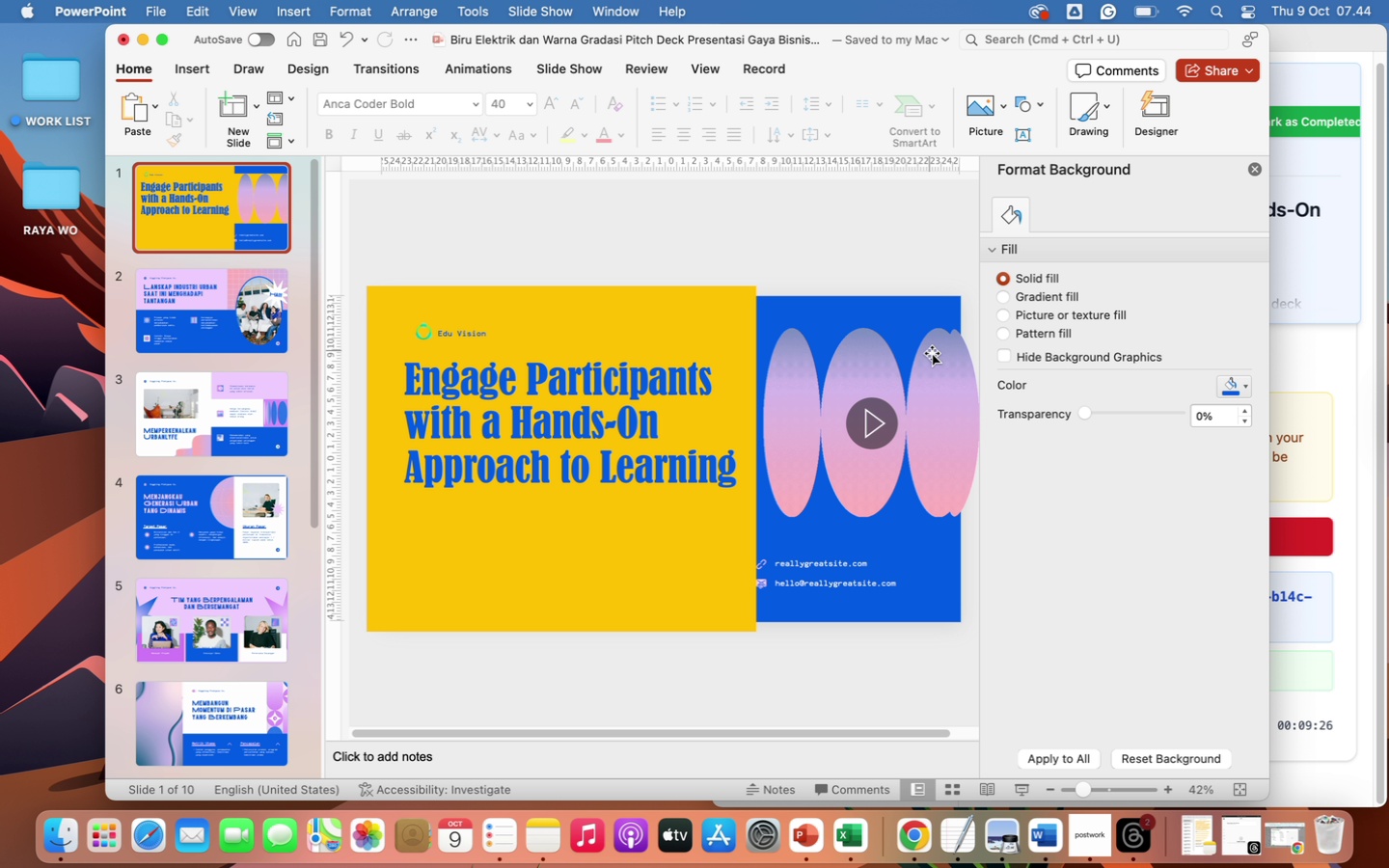 
left_click([934, 354])
 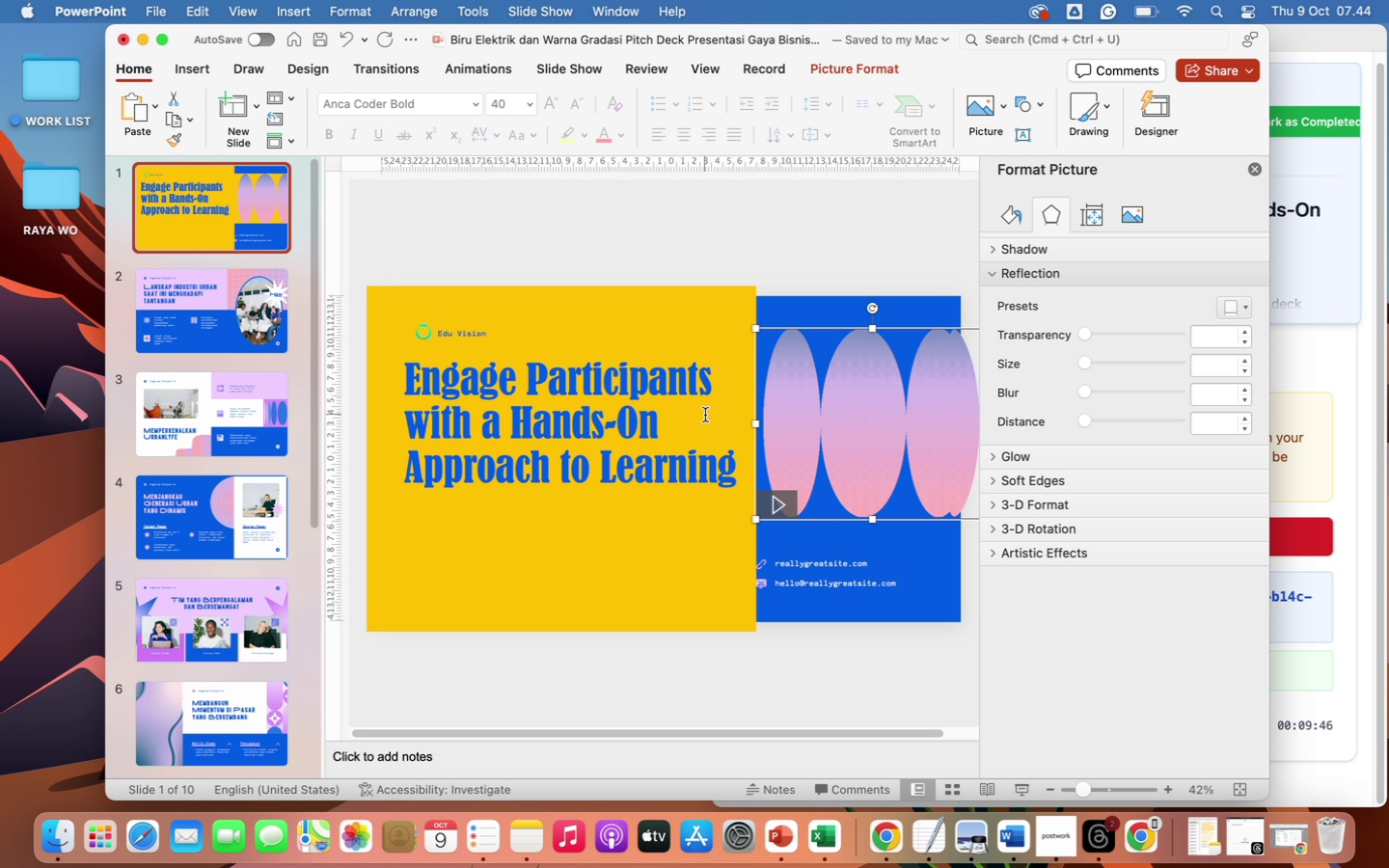 
wait(24.43)
 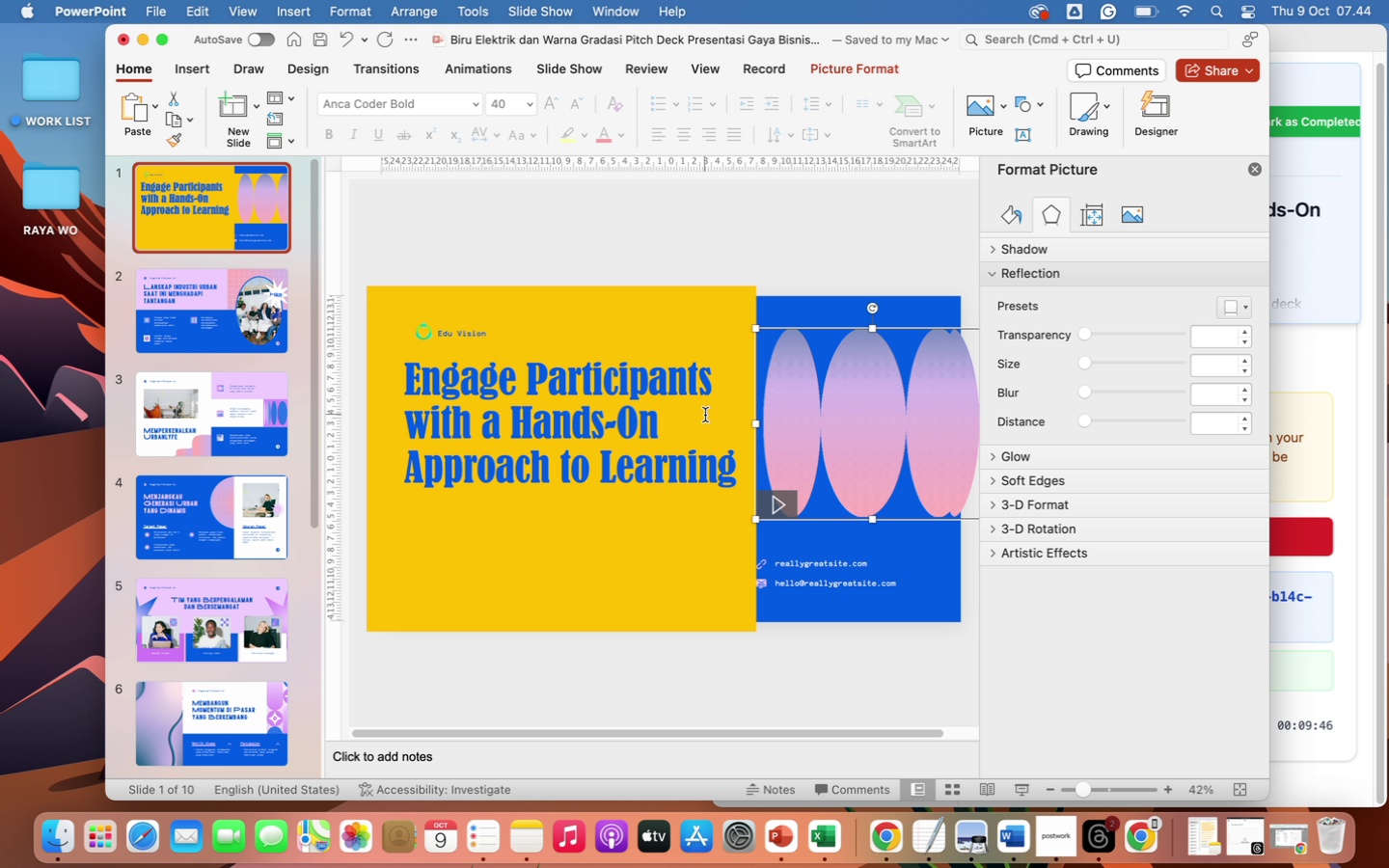 
left_click([485, 436])
 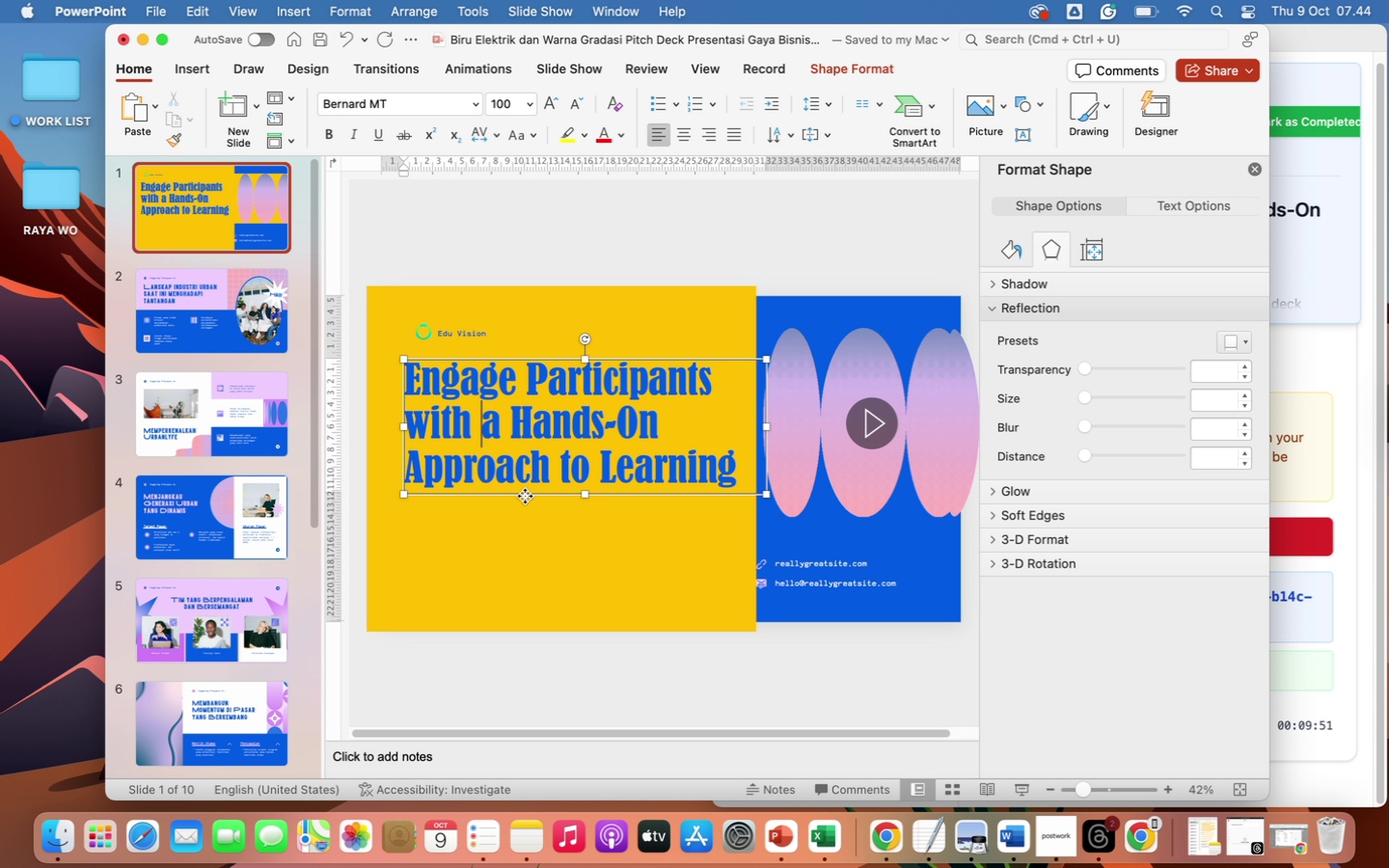 
left_click([525, 496])
 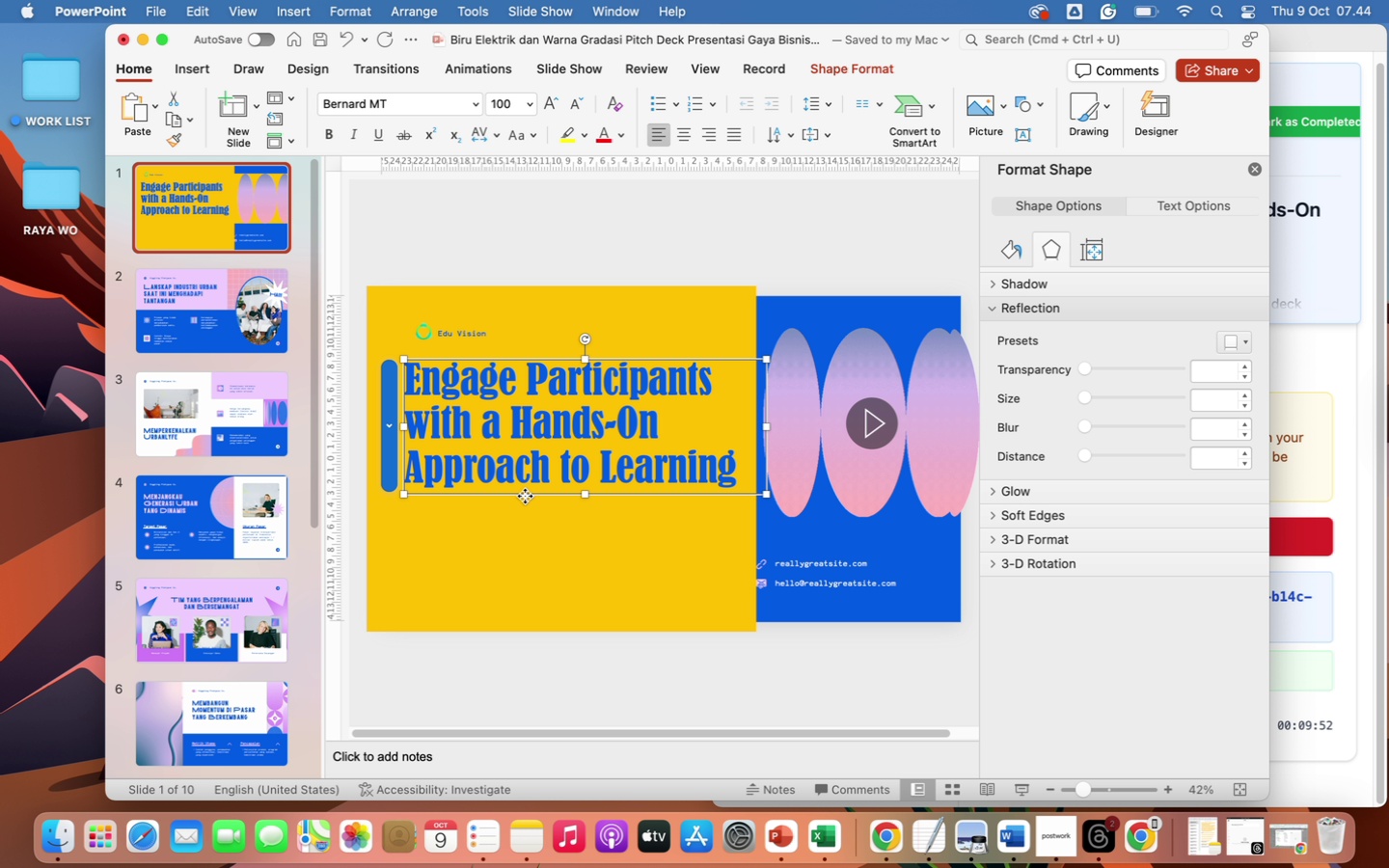 
right_click([525, 496])
 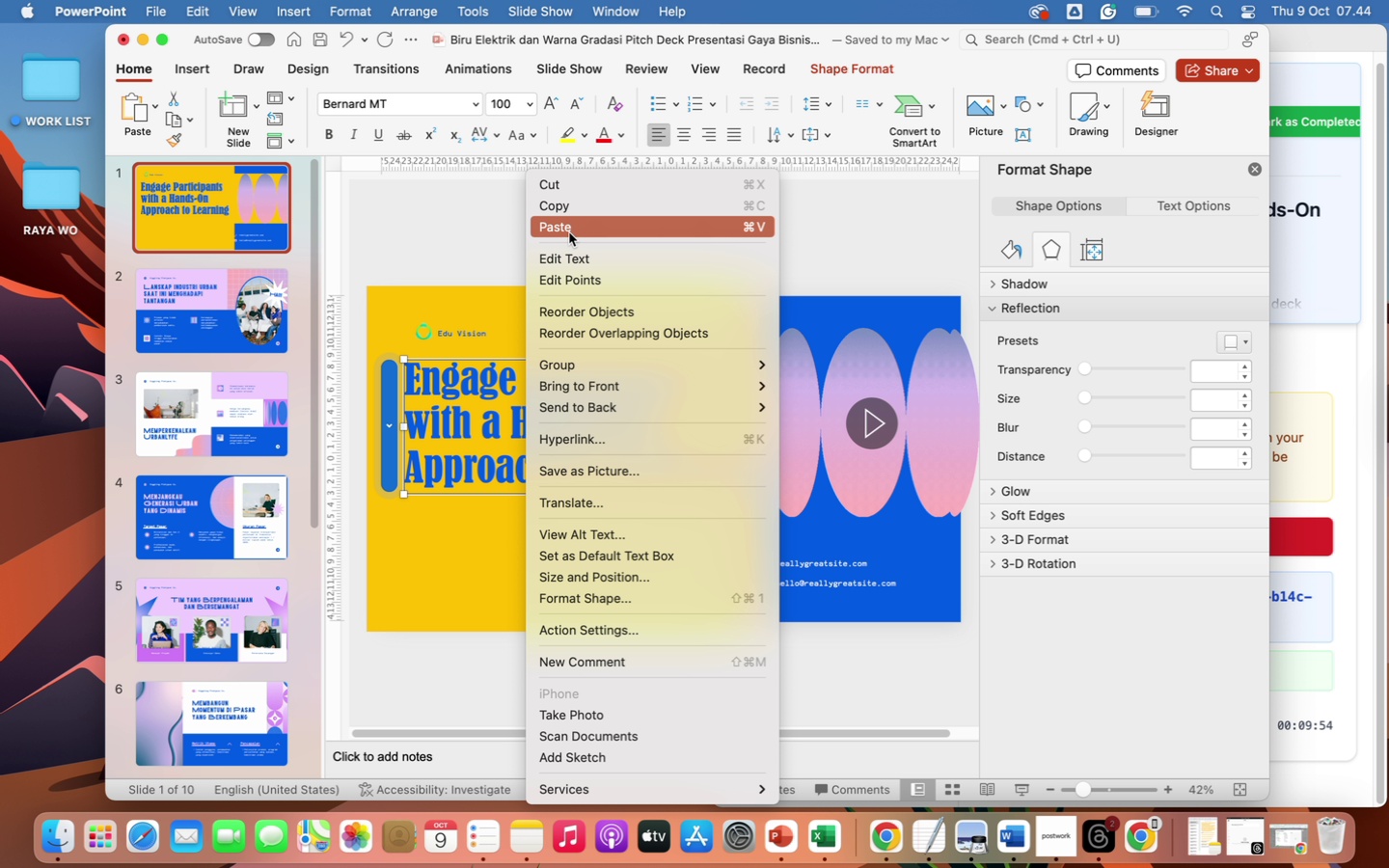 
left_click([567, 213])
 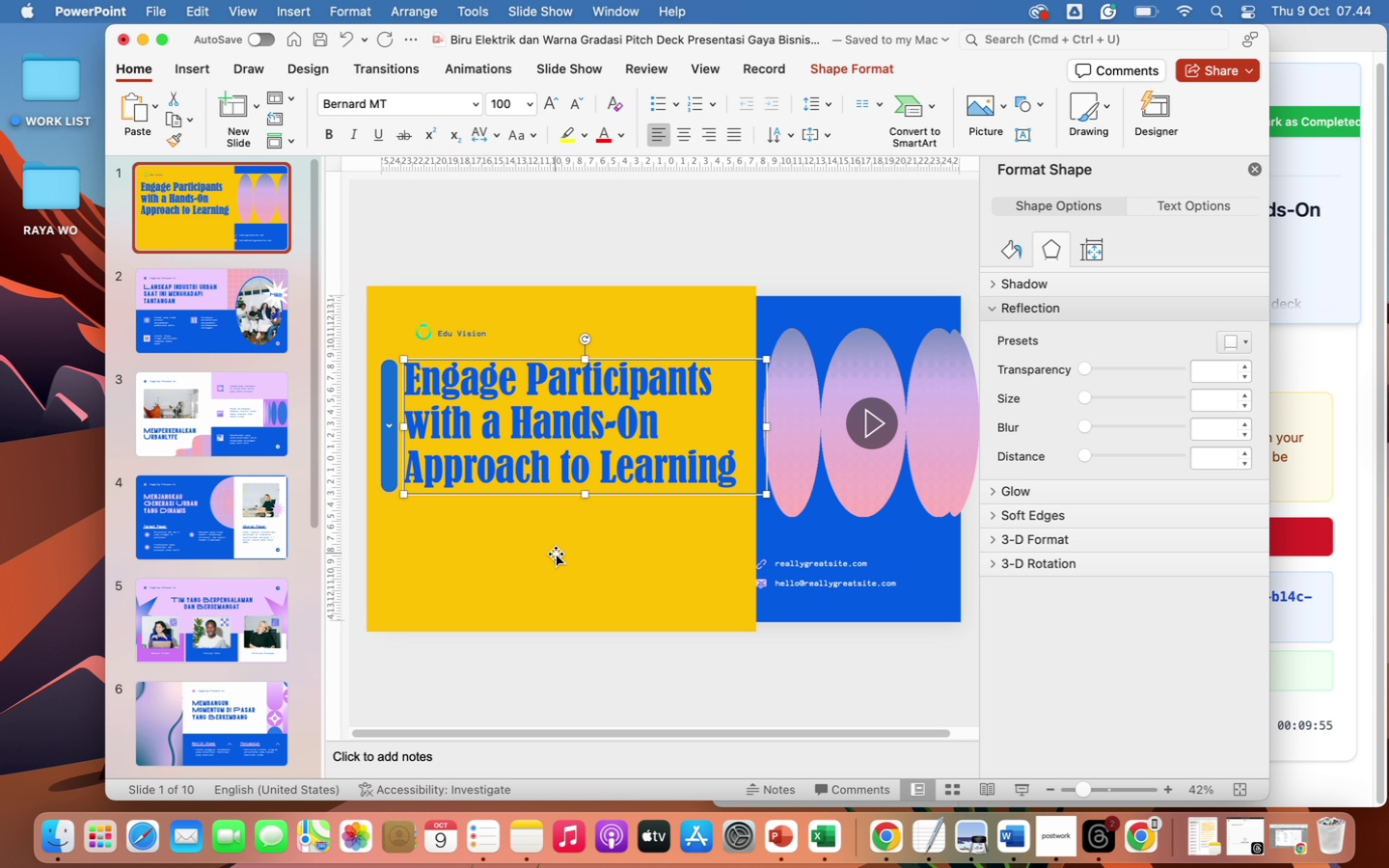 
left_click([556, 554])
 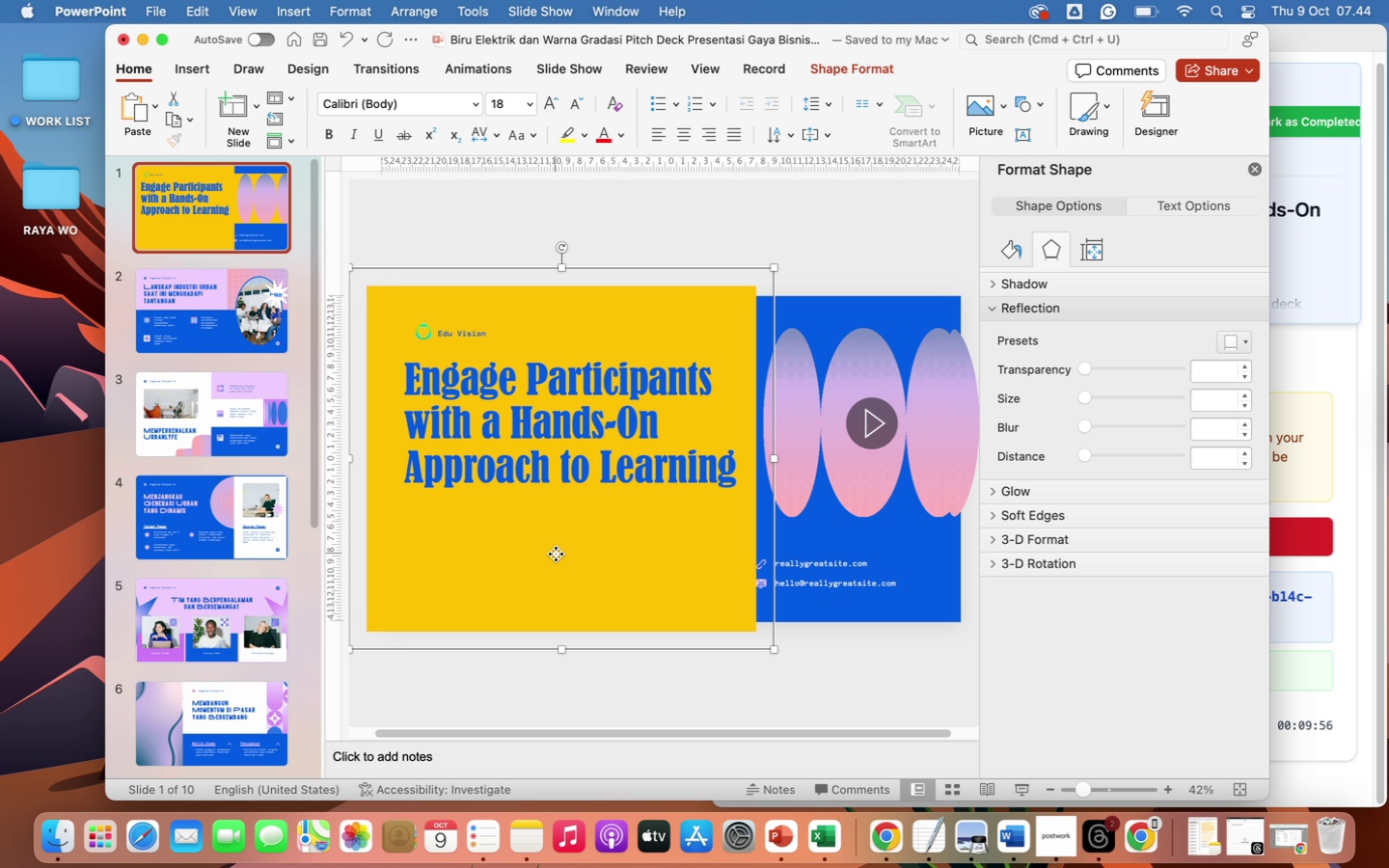 
right_click([556, 554])
 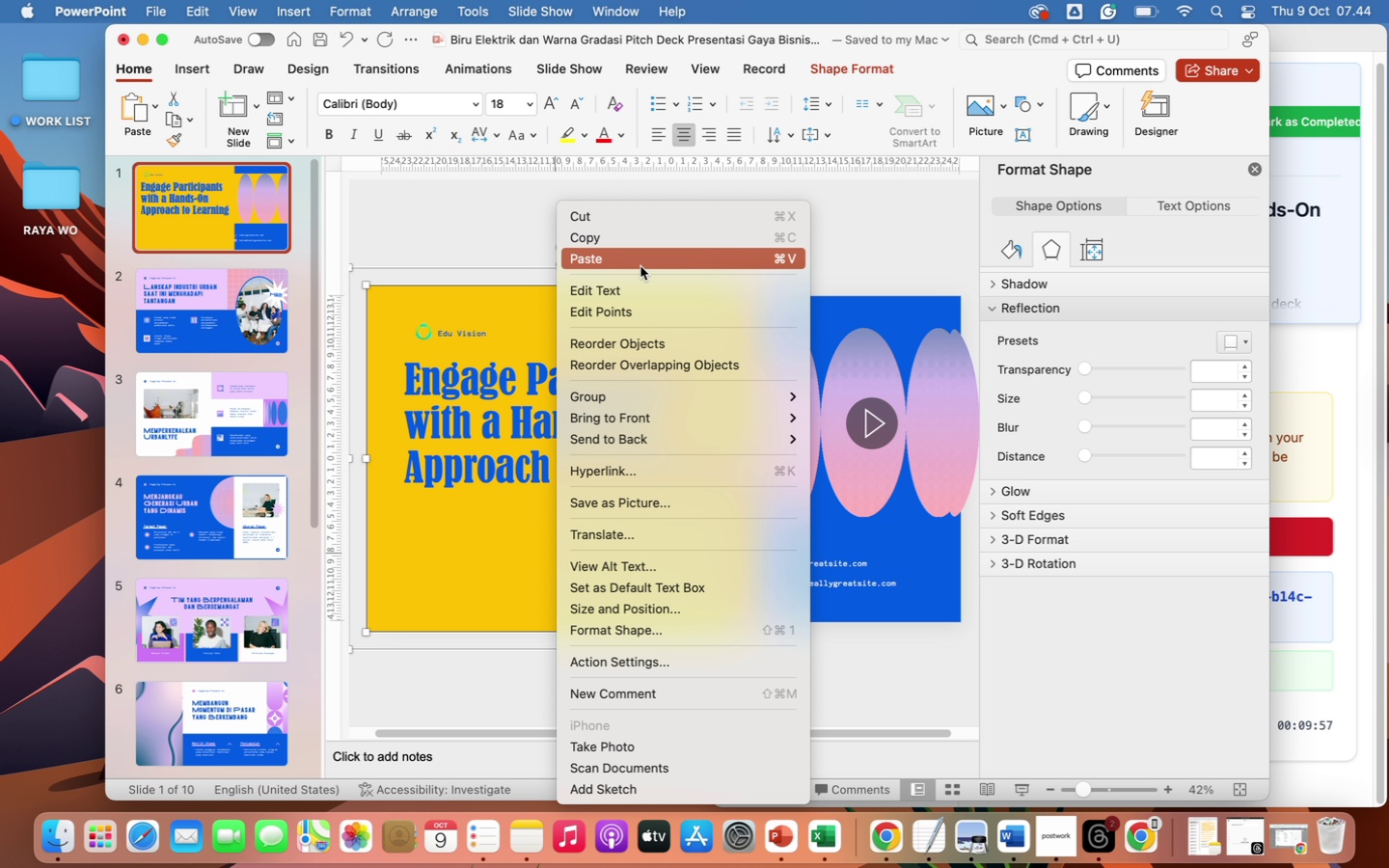 
left_click([640, 266])
 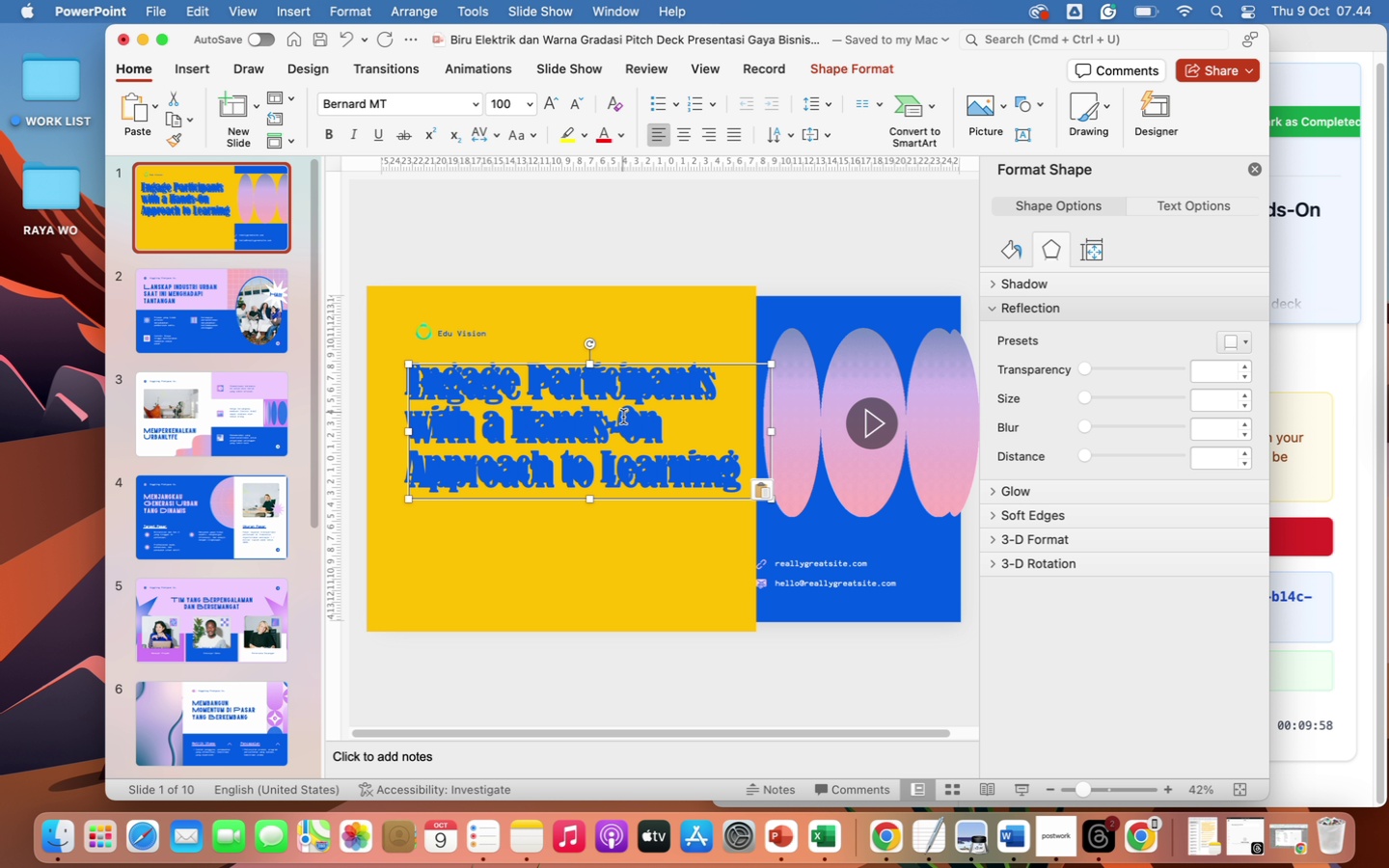 
left_click_drag(start_coordinate=[624, 447], to_coordinate=[617, 568])
 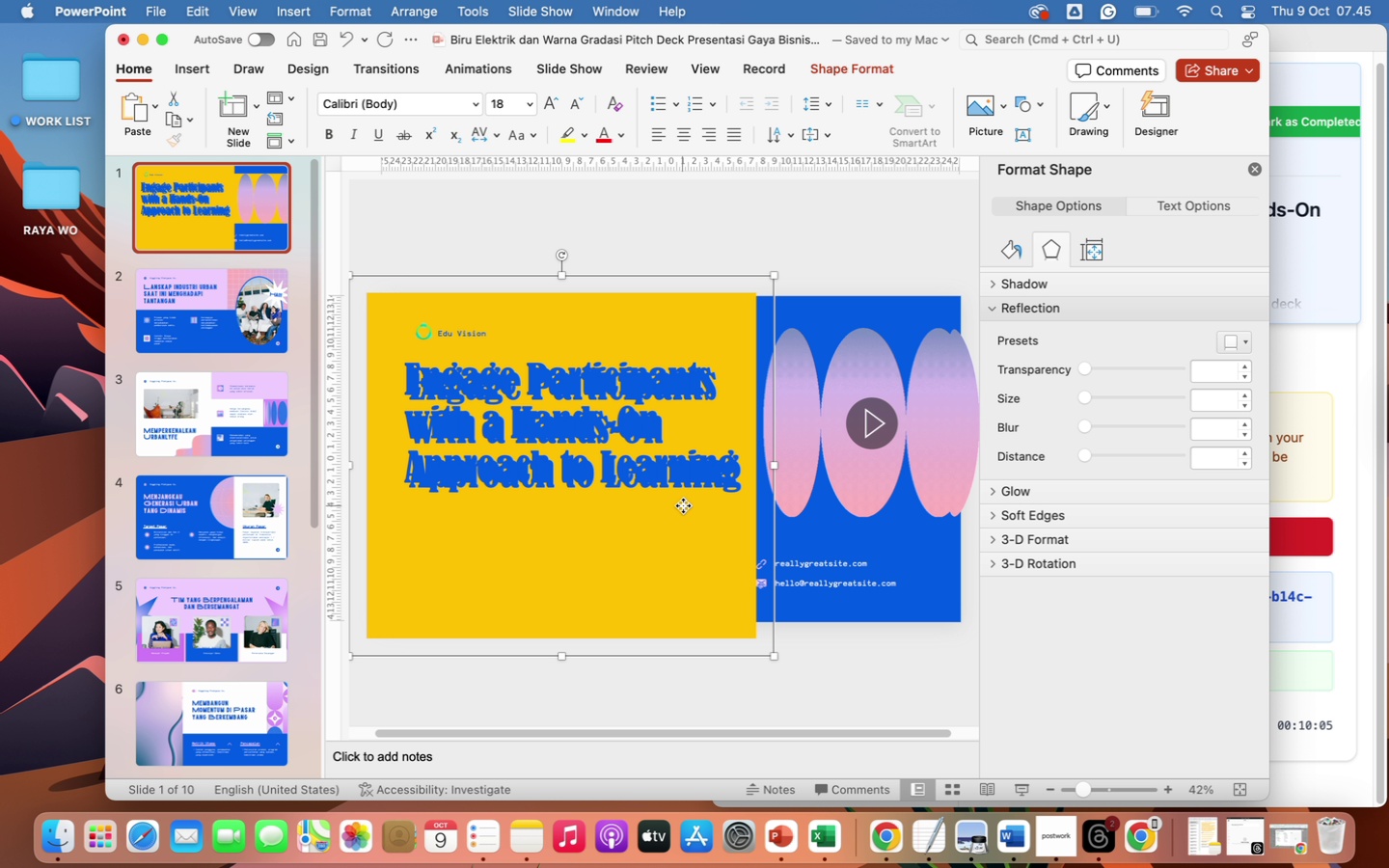 
wait(7.09)
 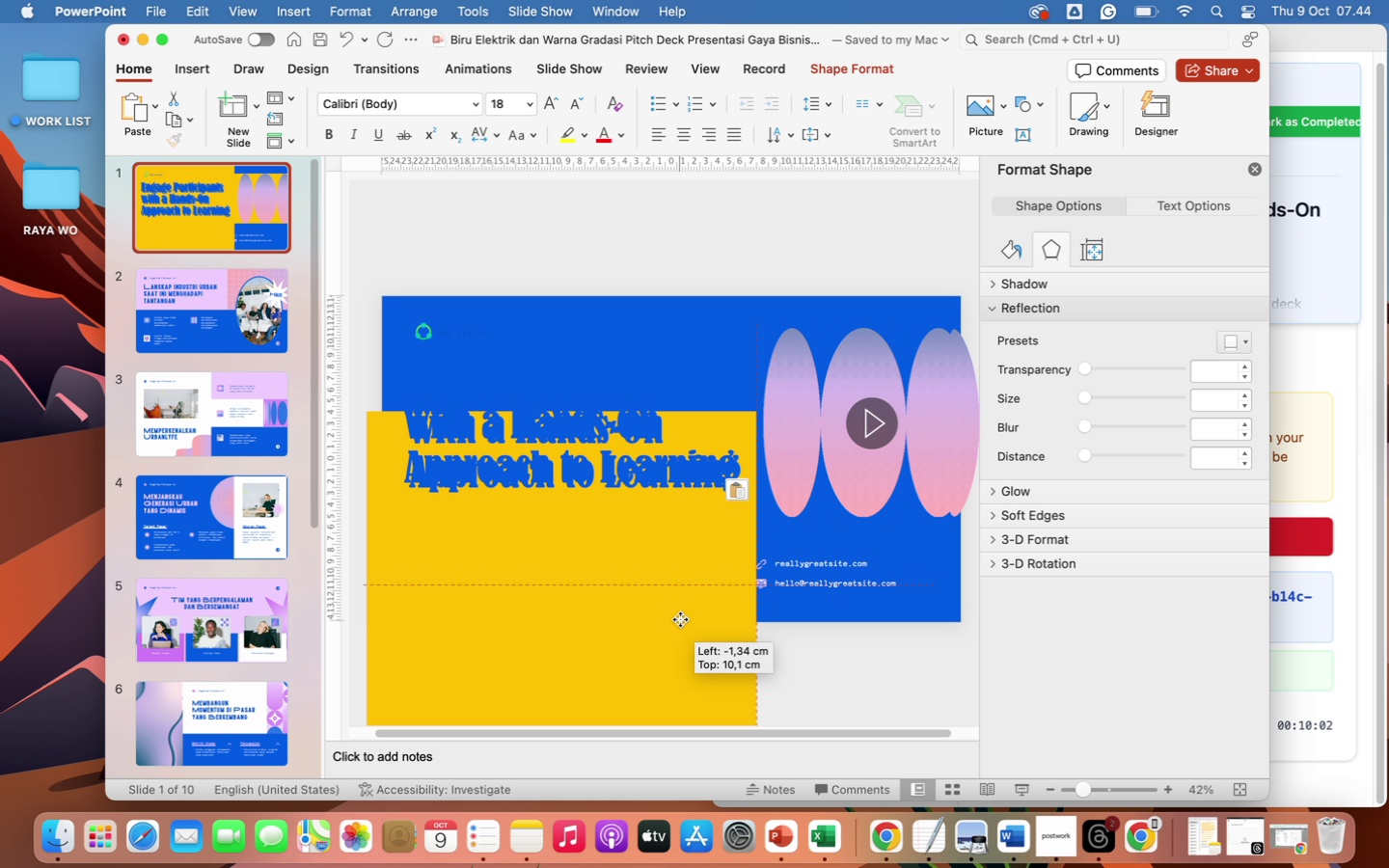 
left_click([503, 488])
 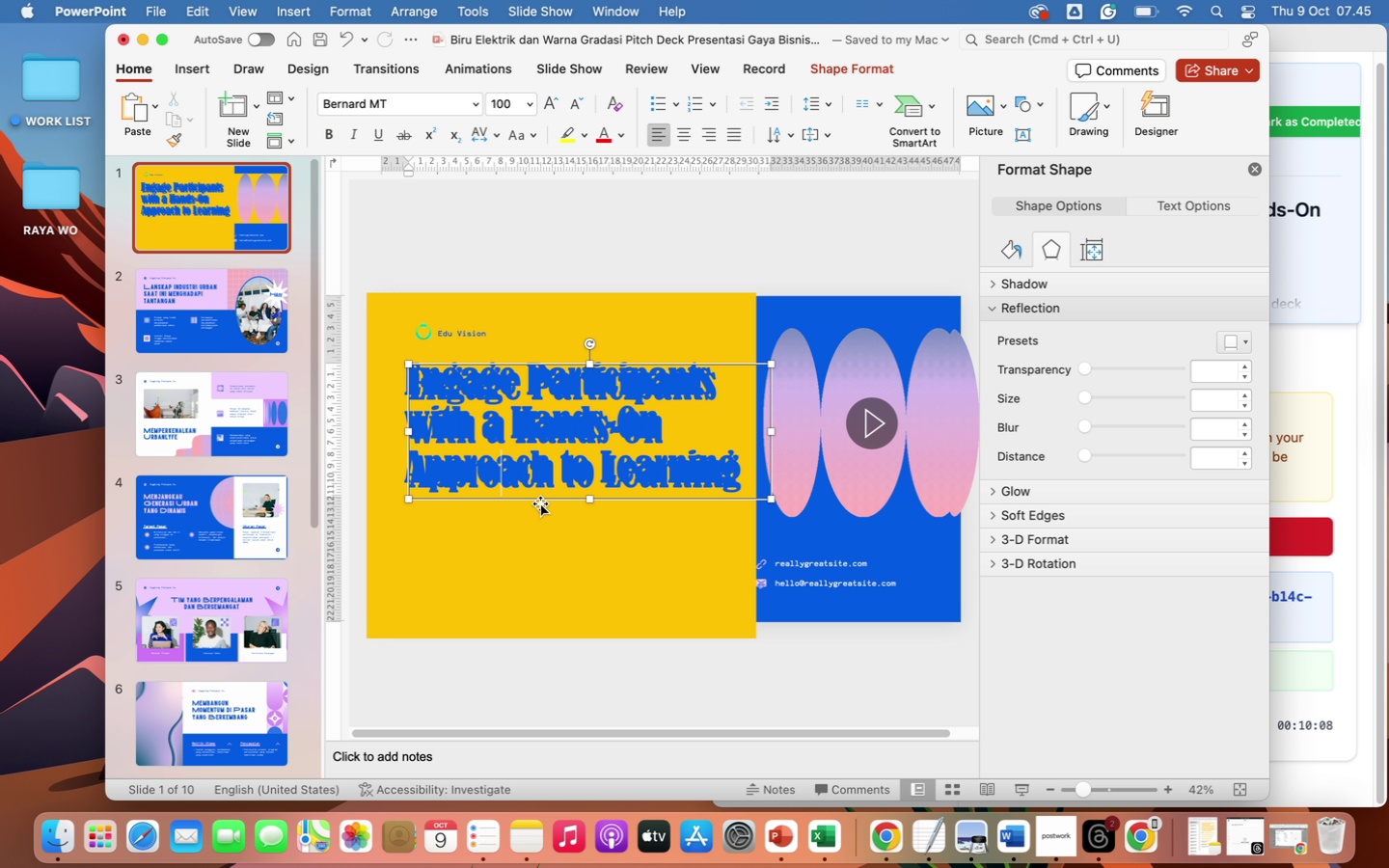 
left_click_drag(start_coordinate=[539, 502], to_coordinate=[543, 497])
 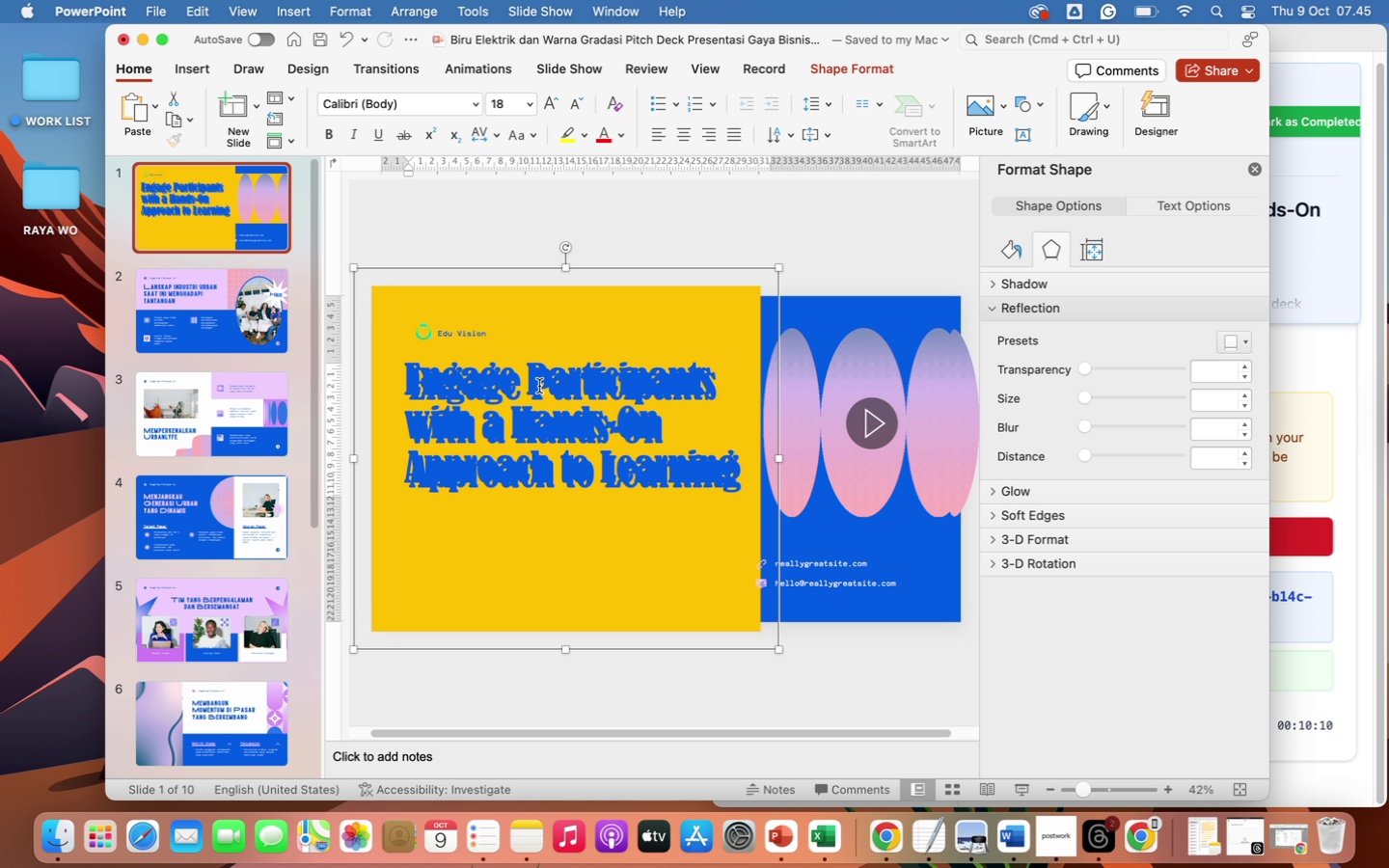 
left_click([539, 386])
 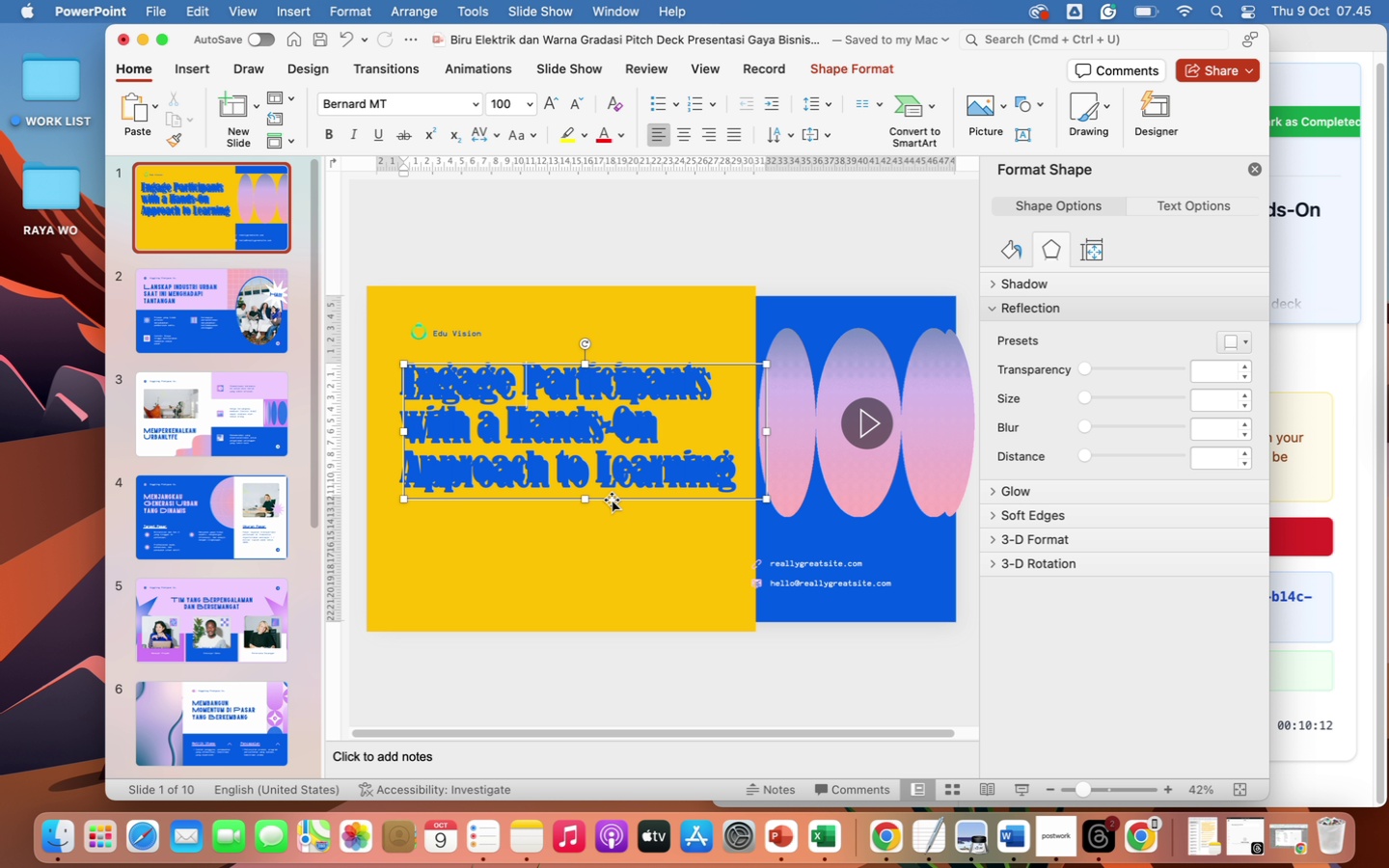 
left_click_drag(start_coordinate=[613, 501], to_coordinate=[607, 627])
 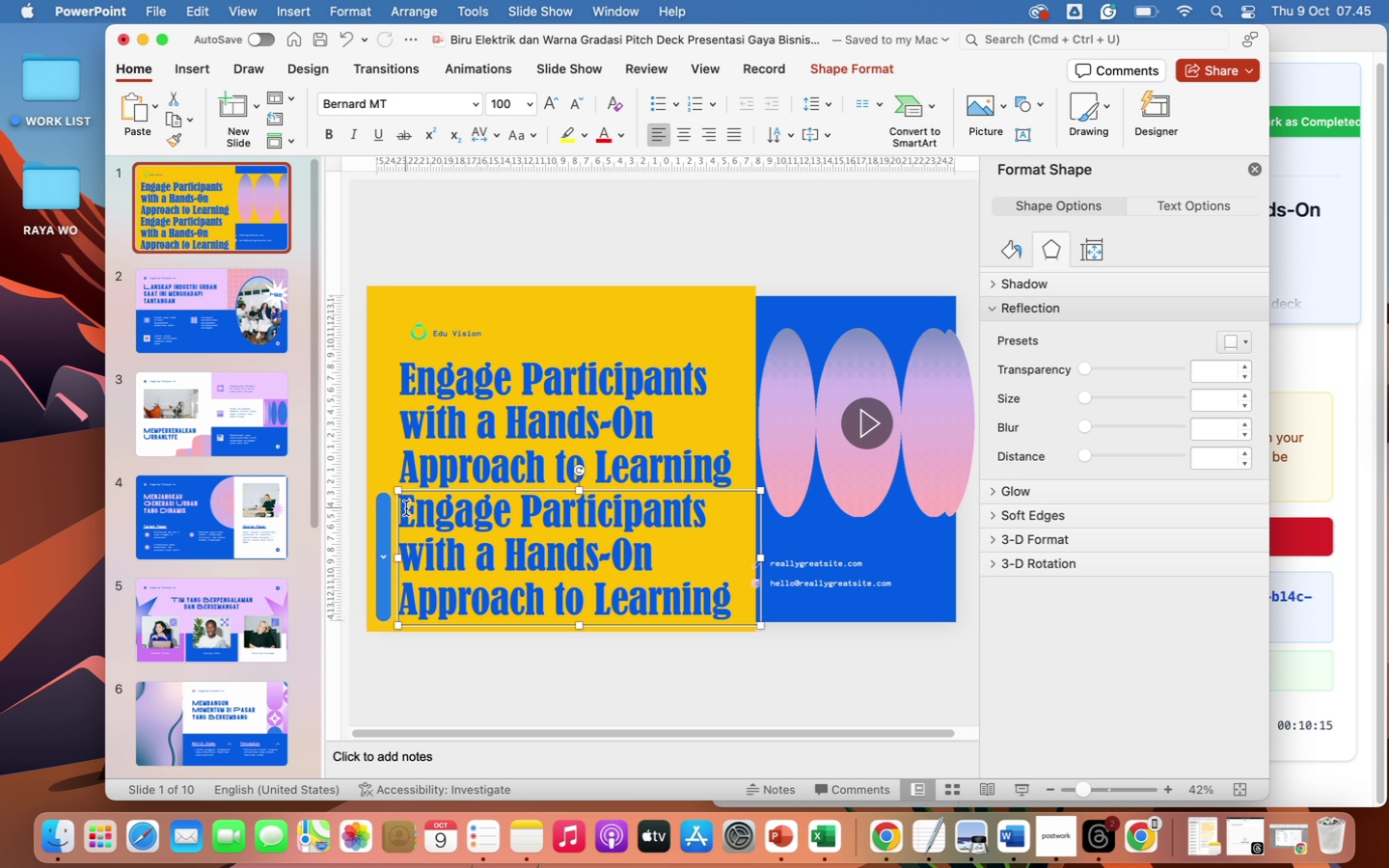 
left_click_drag(start_coordinate=[406, 508], to_coordinate=[722, 589])
 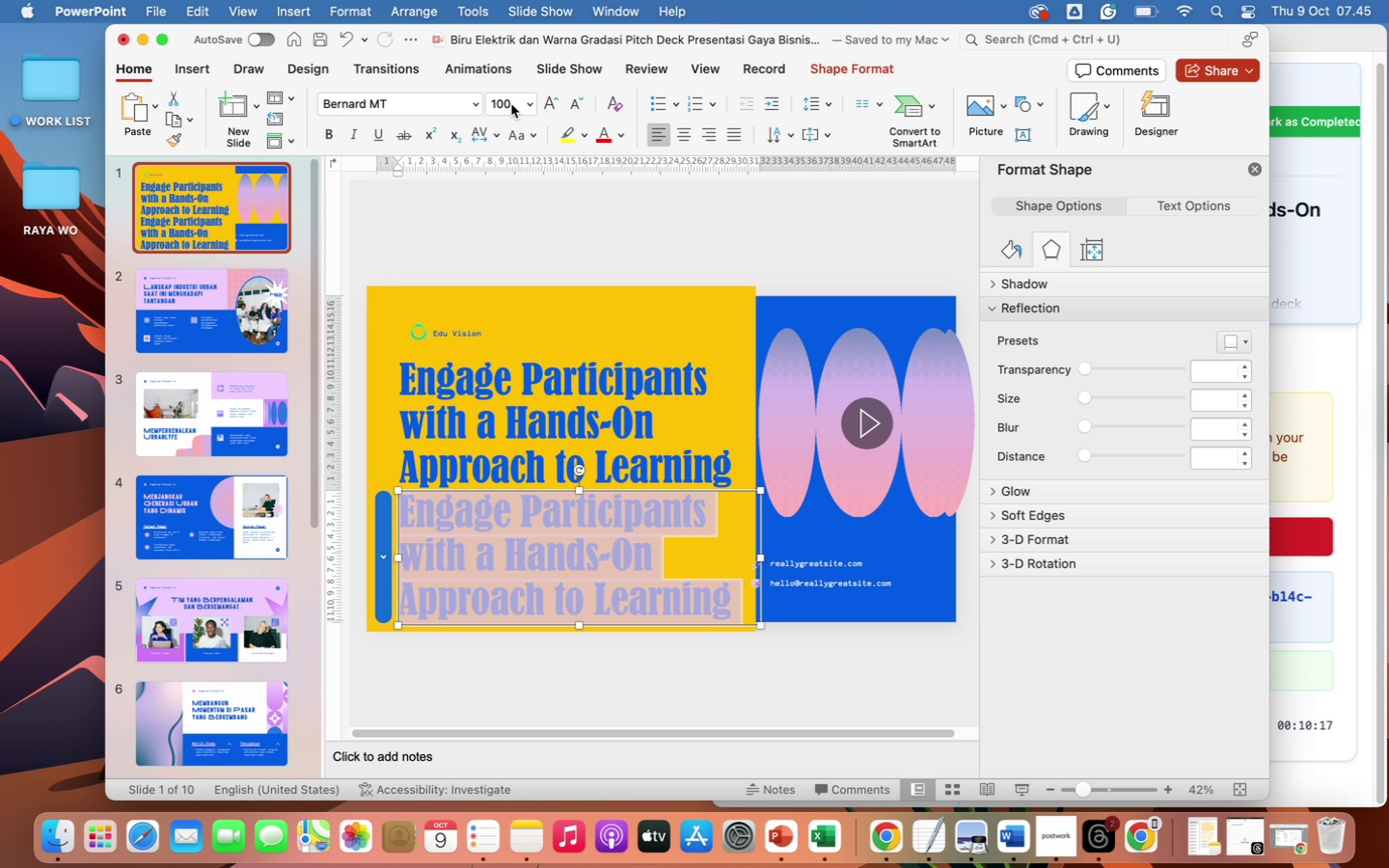 
left_click([511, 104])
 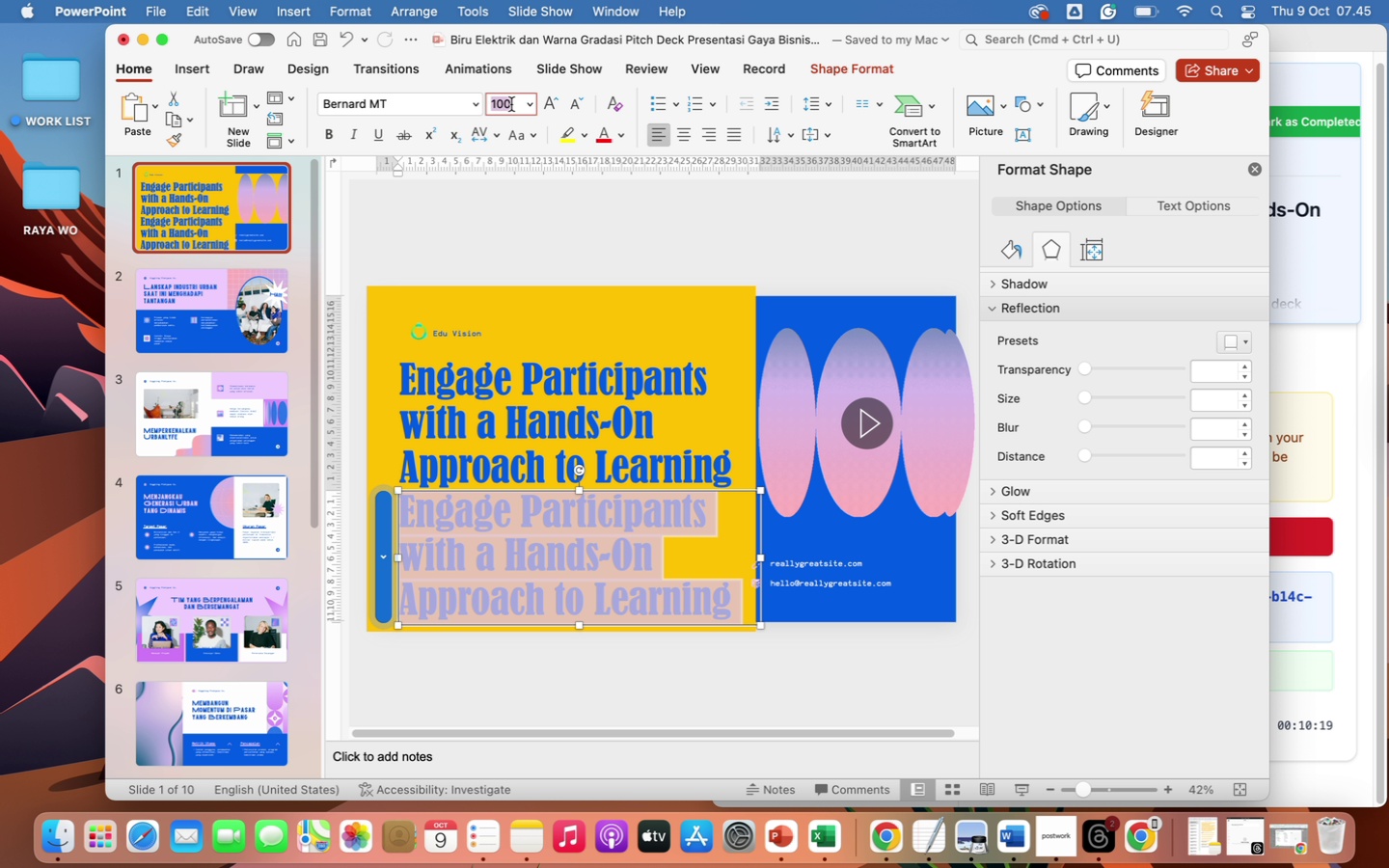 
type(50)
 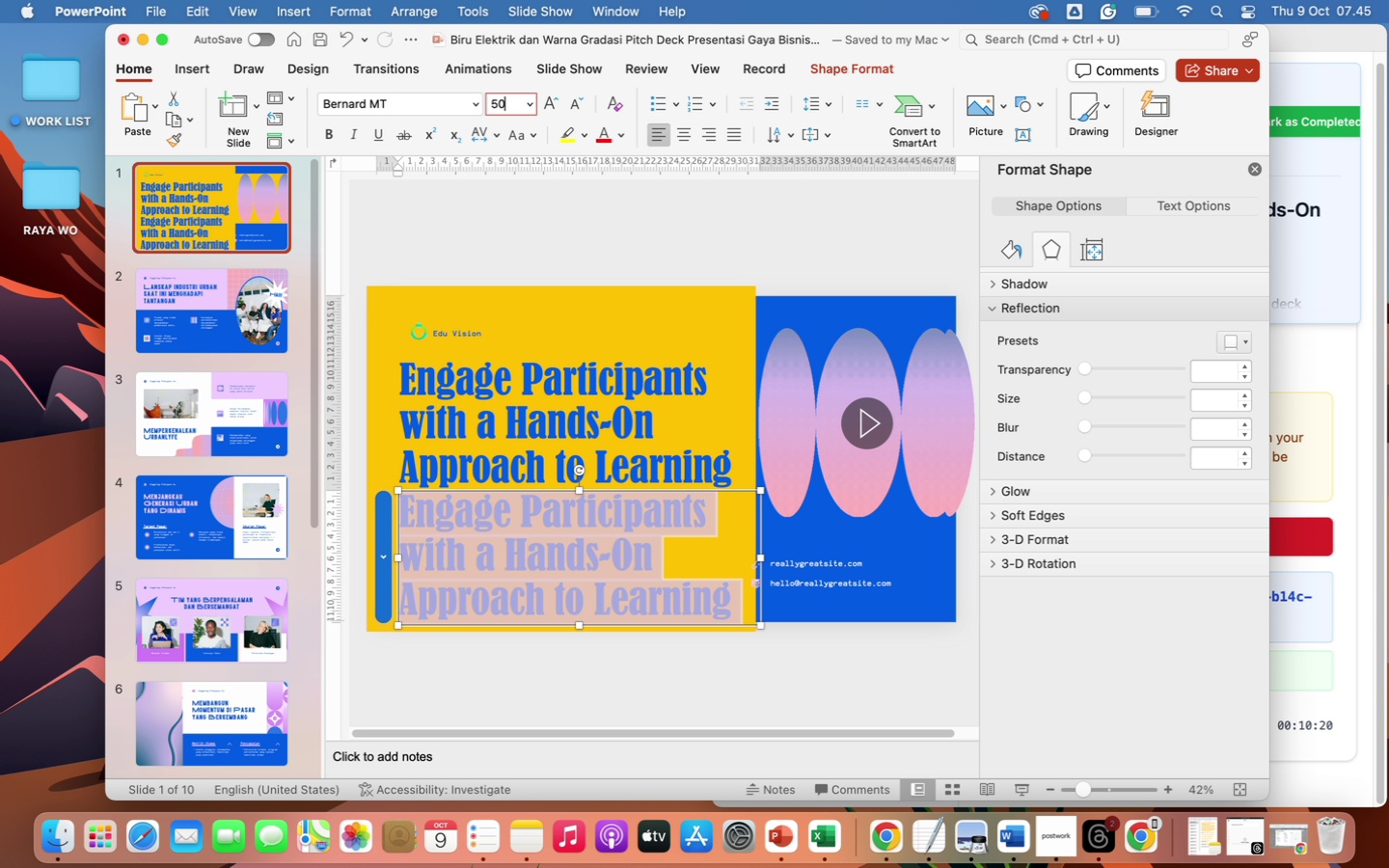 
key(Enter)
 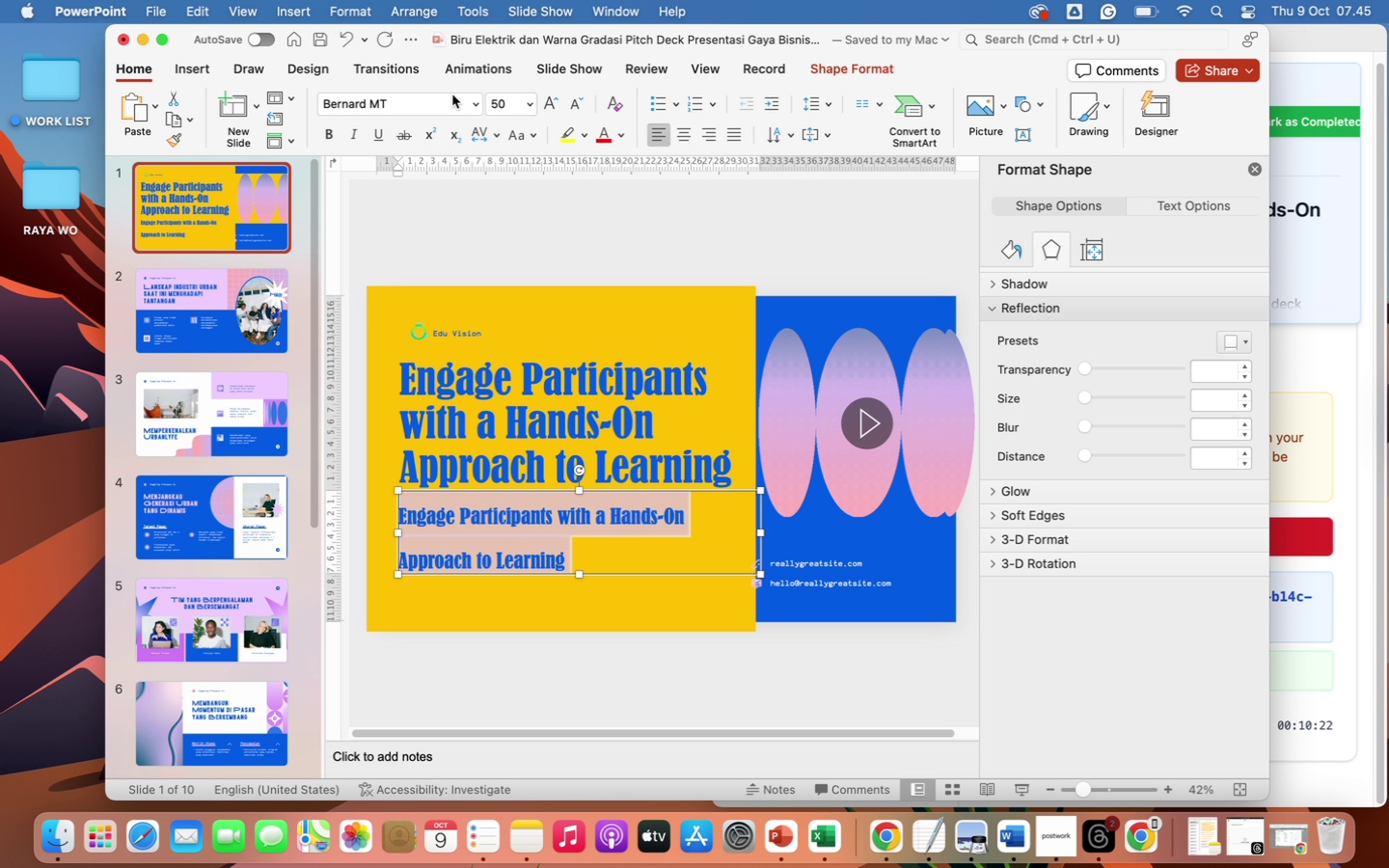 
left_click([477, 102])
 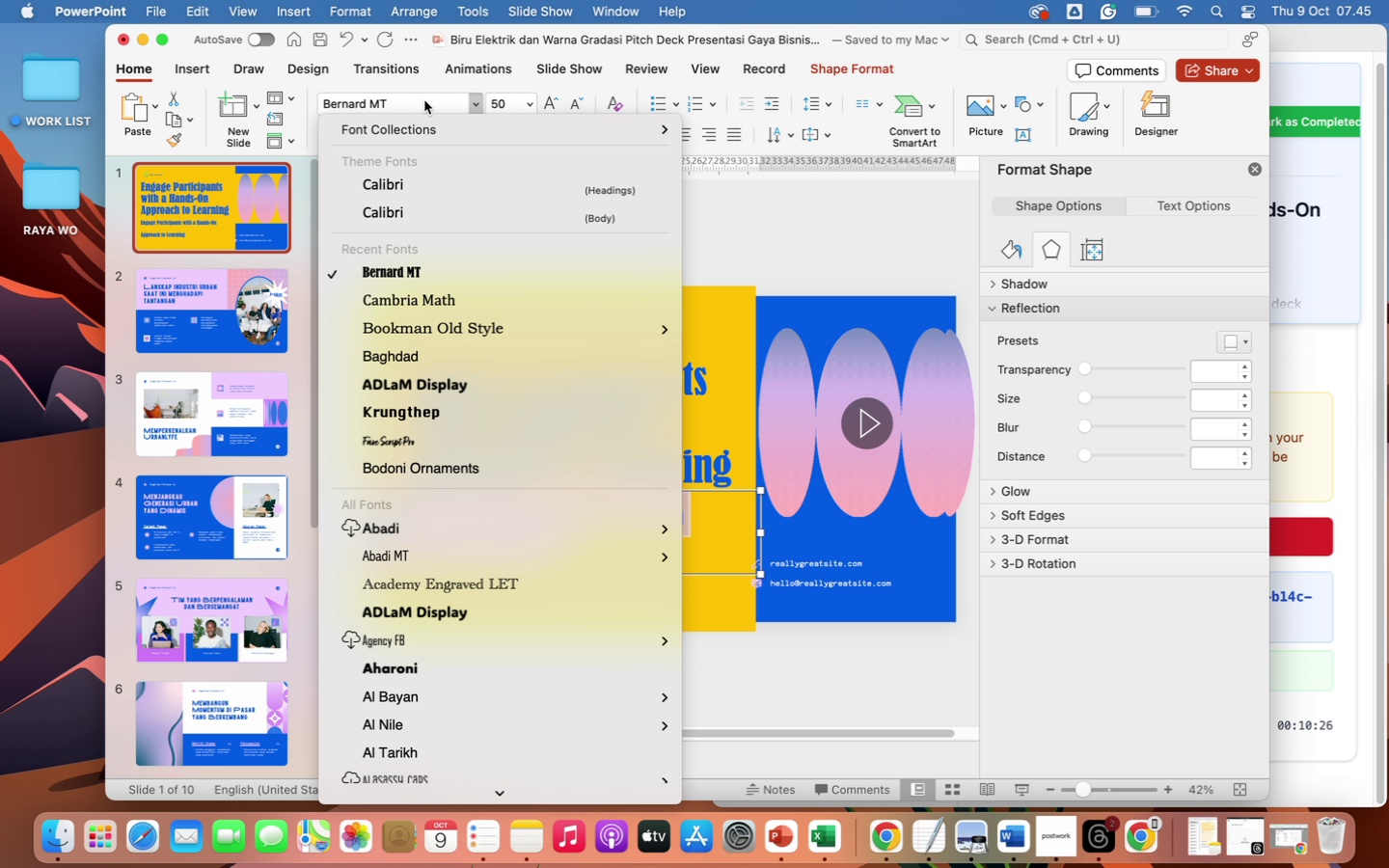 
left_click([424, 100])
 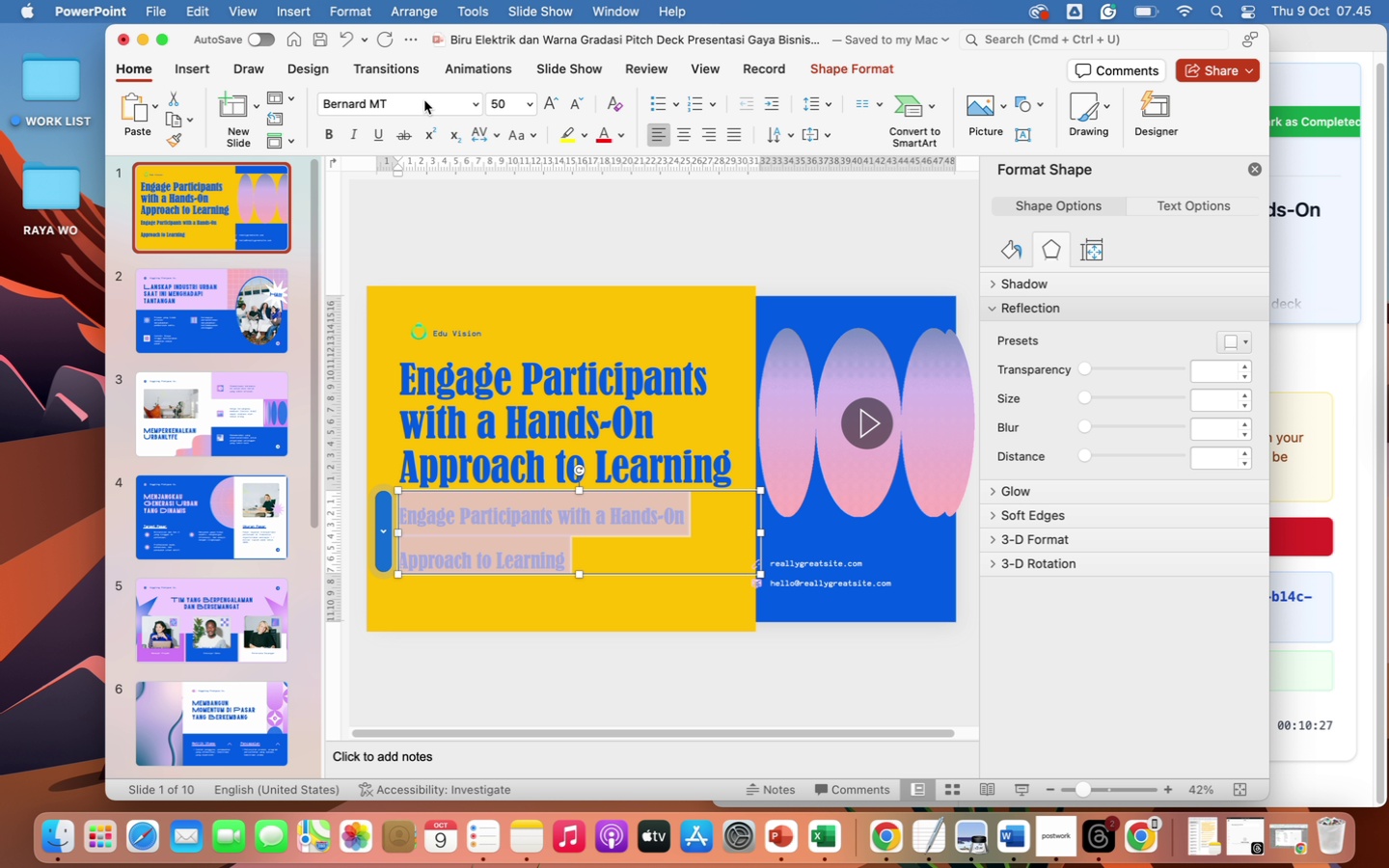 
left_click([424, 100])
 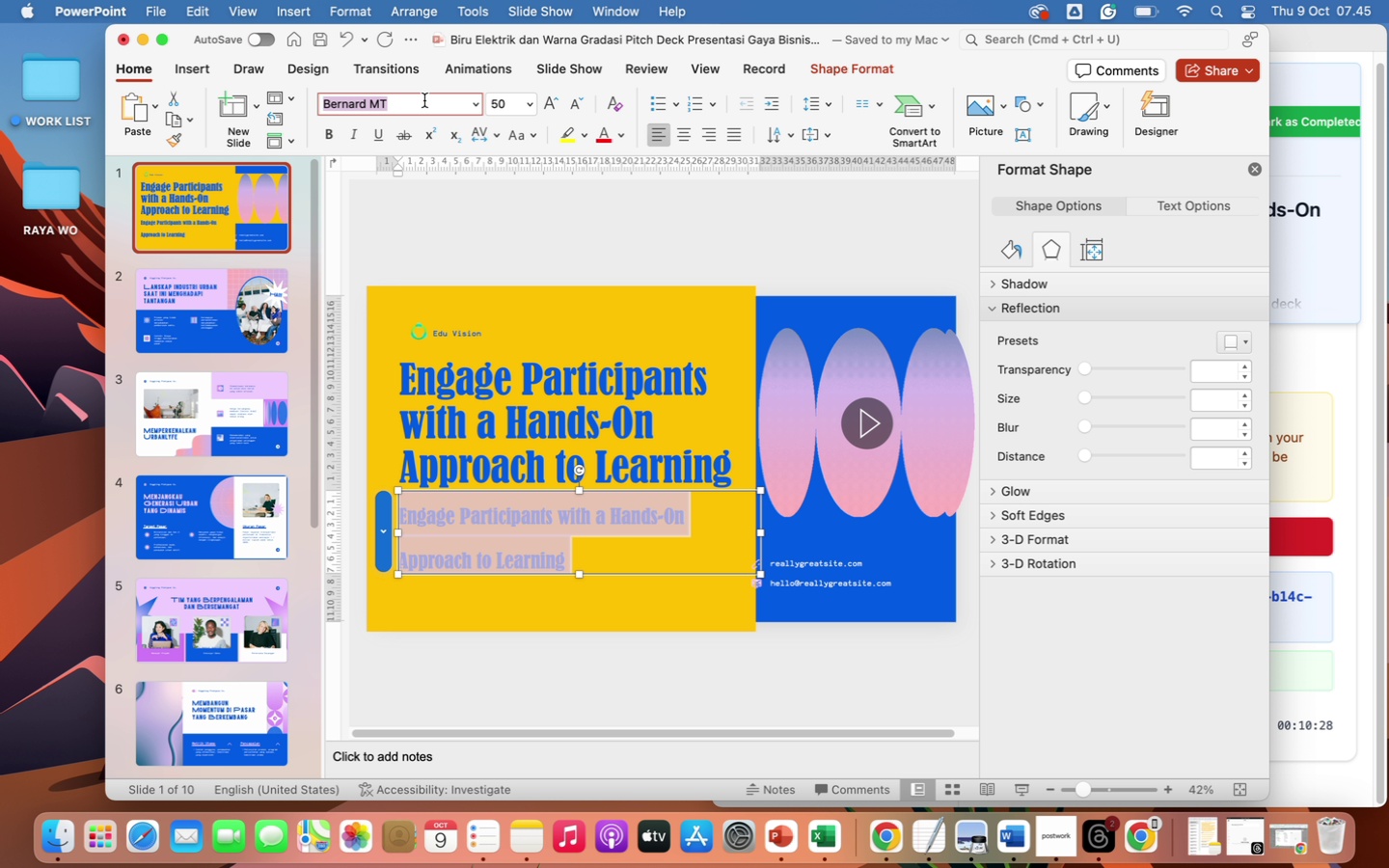 
type(popp)
 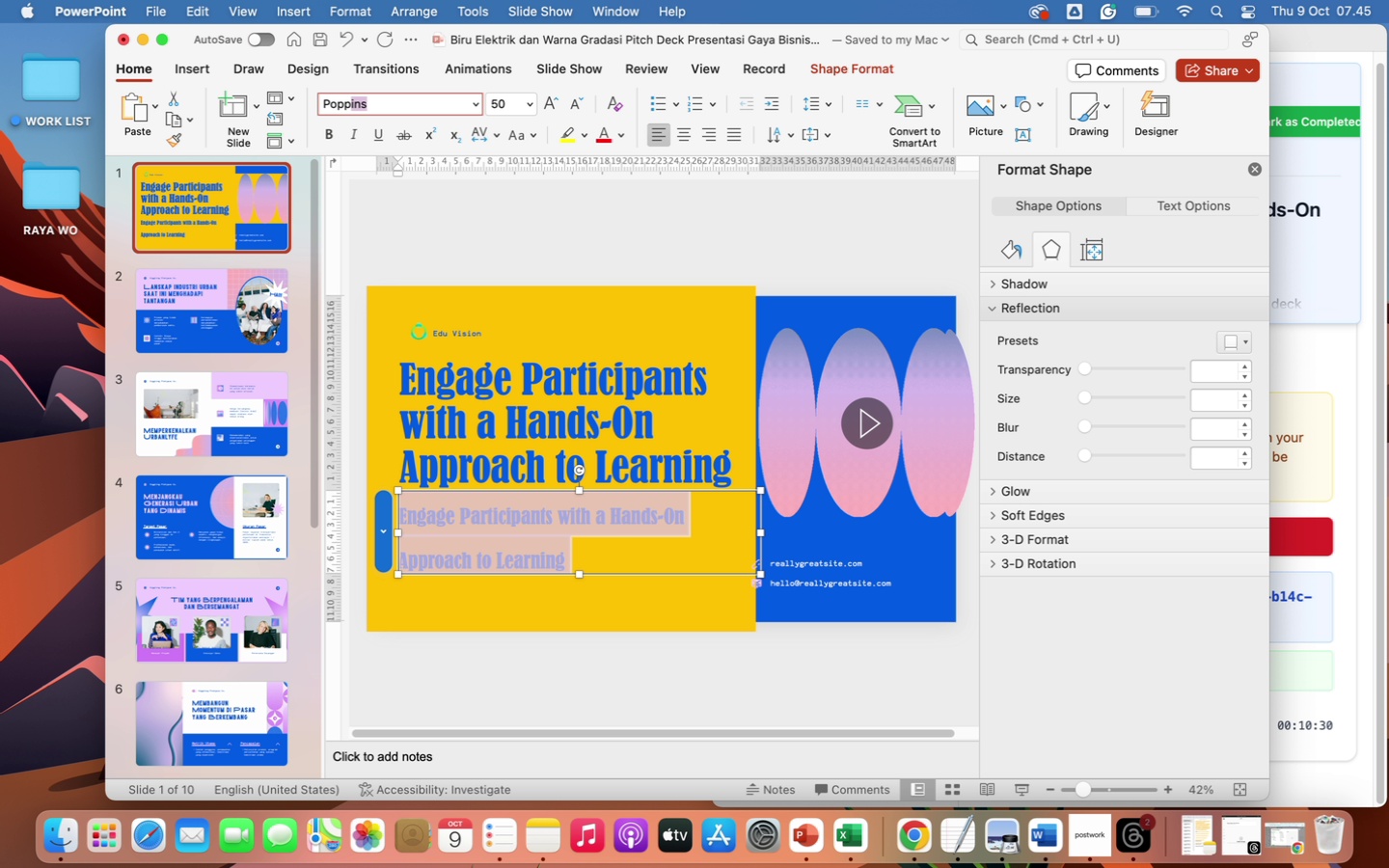 
key(Enter)
 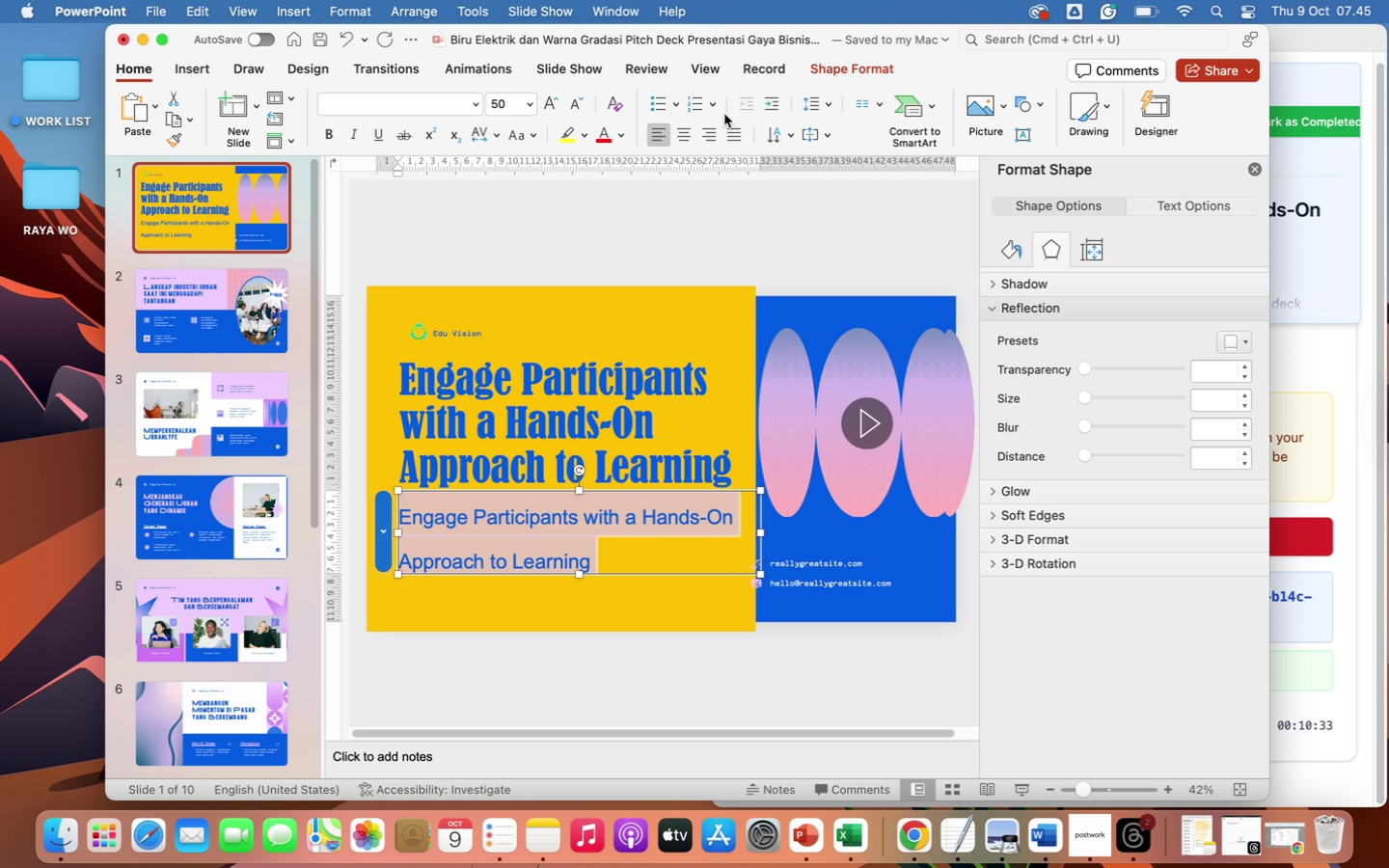 
left_click([814, 100])
 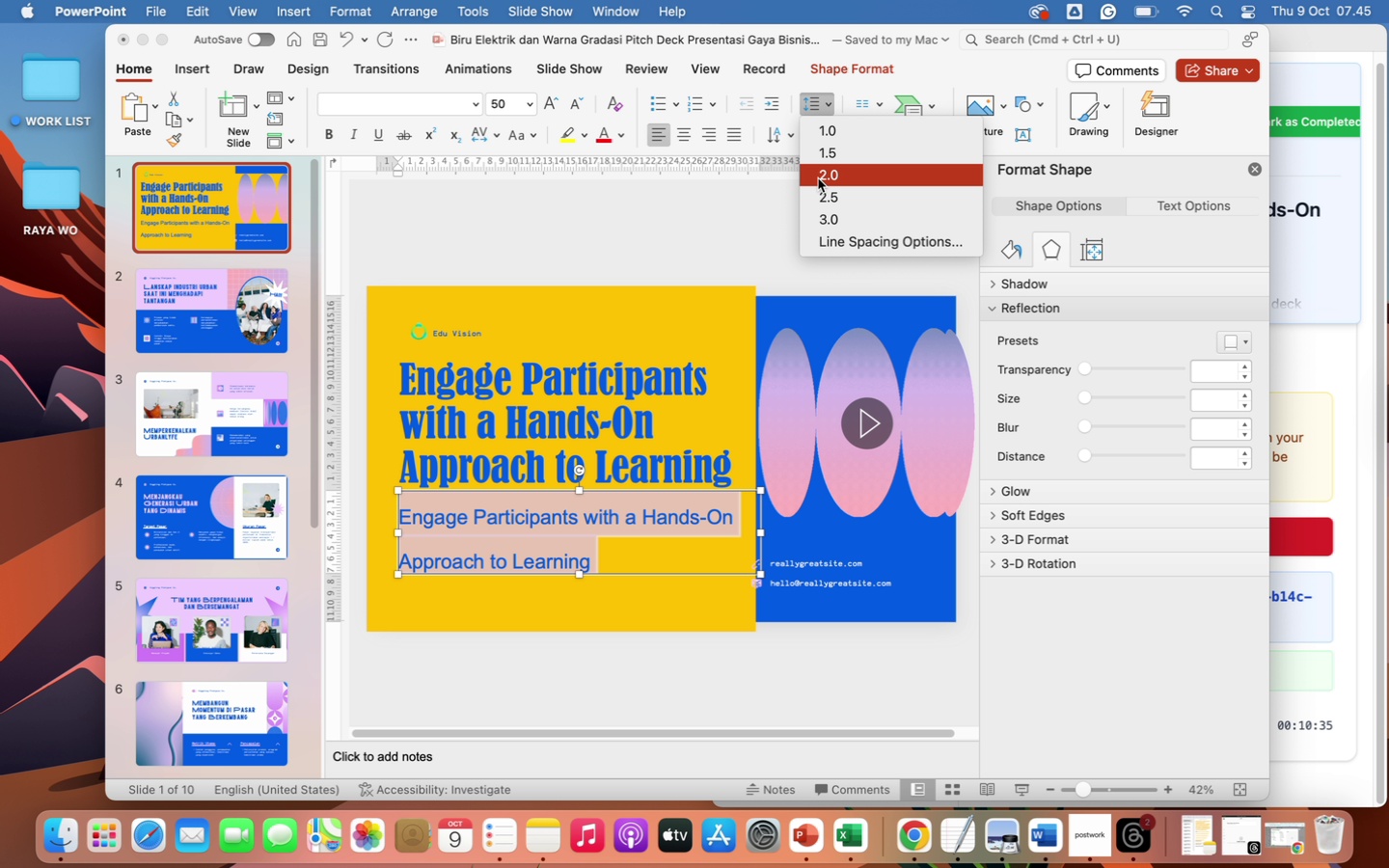 
mouse_move([840, 246])
 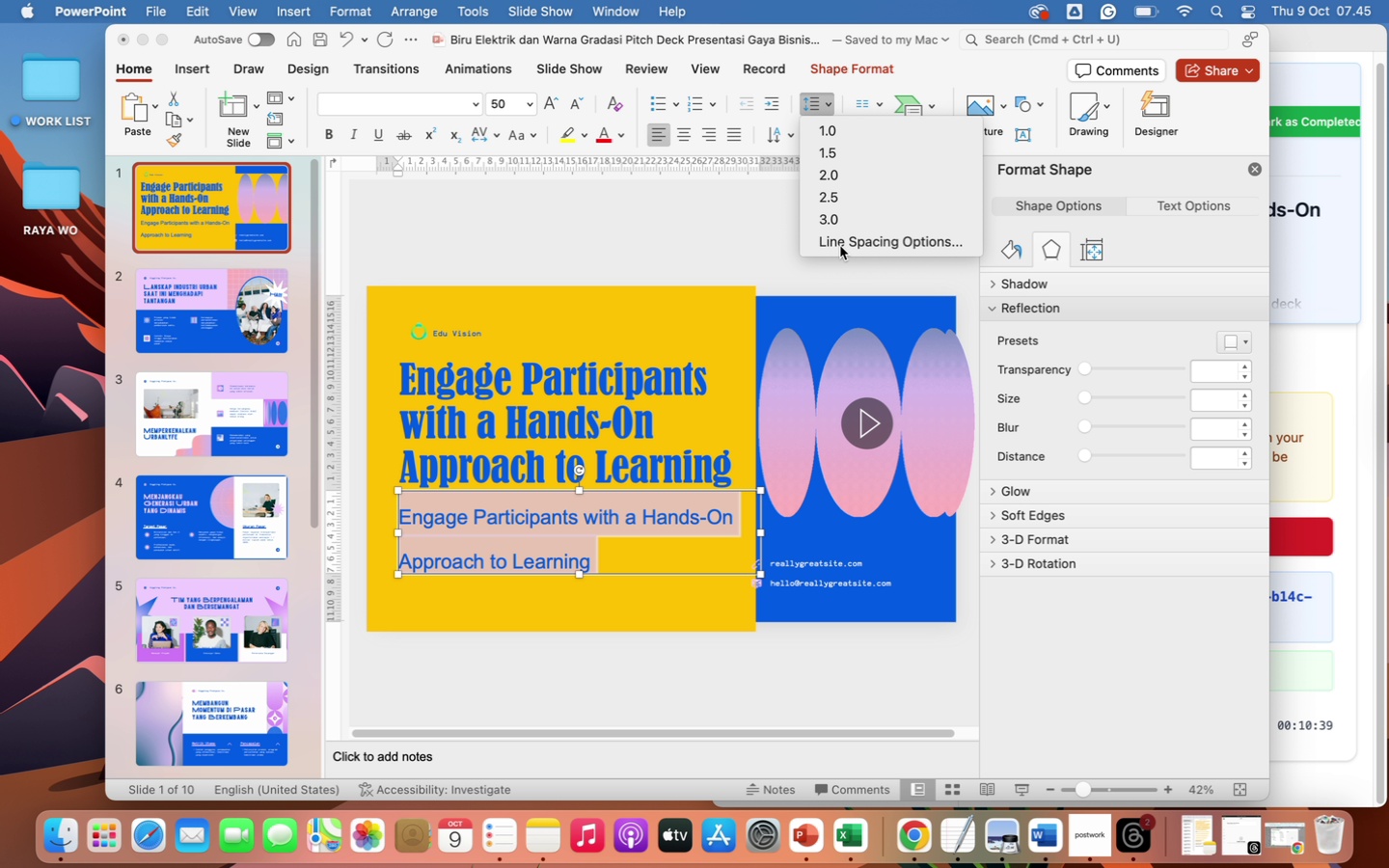 
left_click([840, 246])
 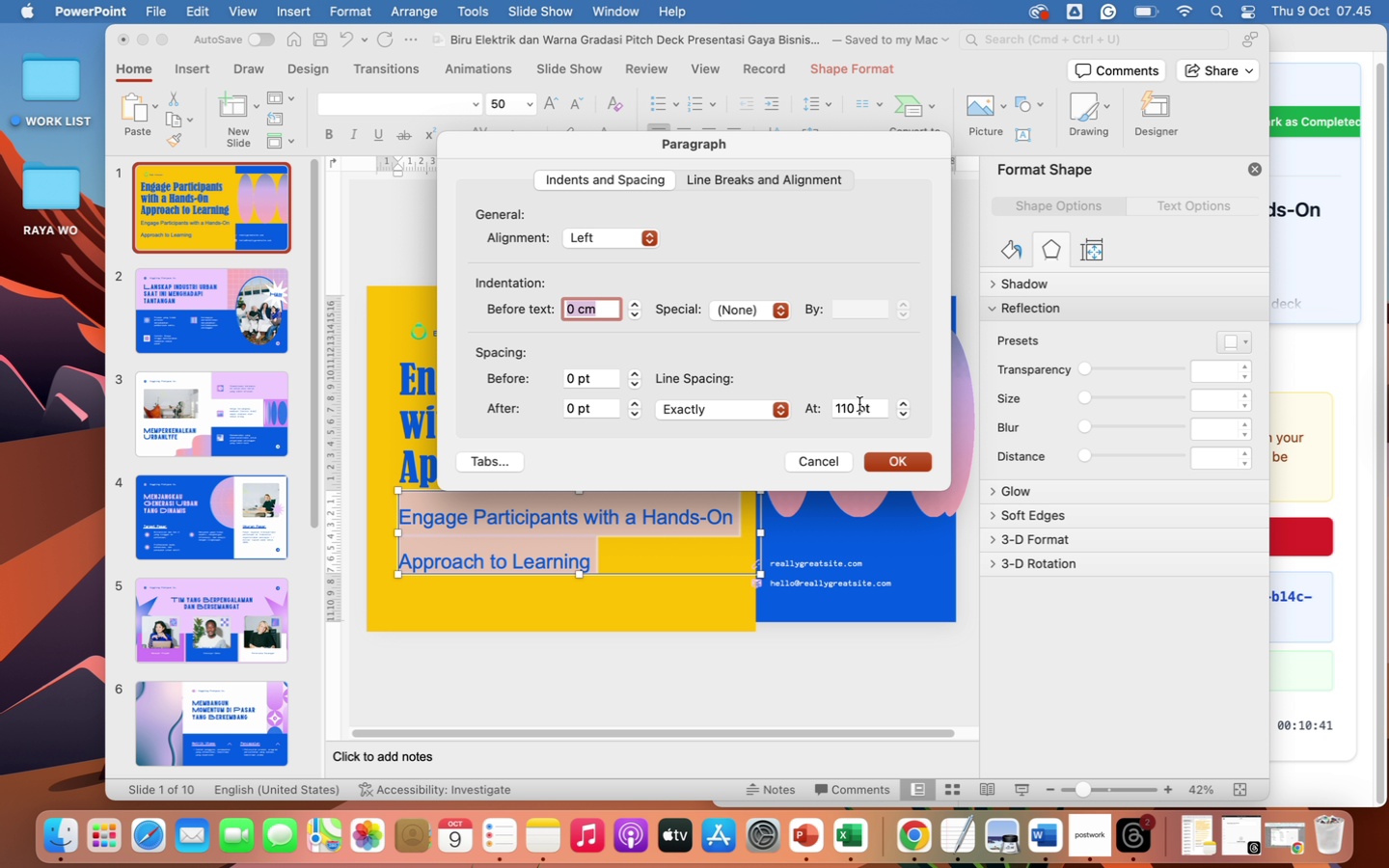 
left_click_drag(start_coordinate=[854, 409], to_coordinate=[820, 409])
 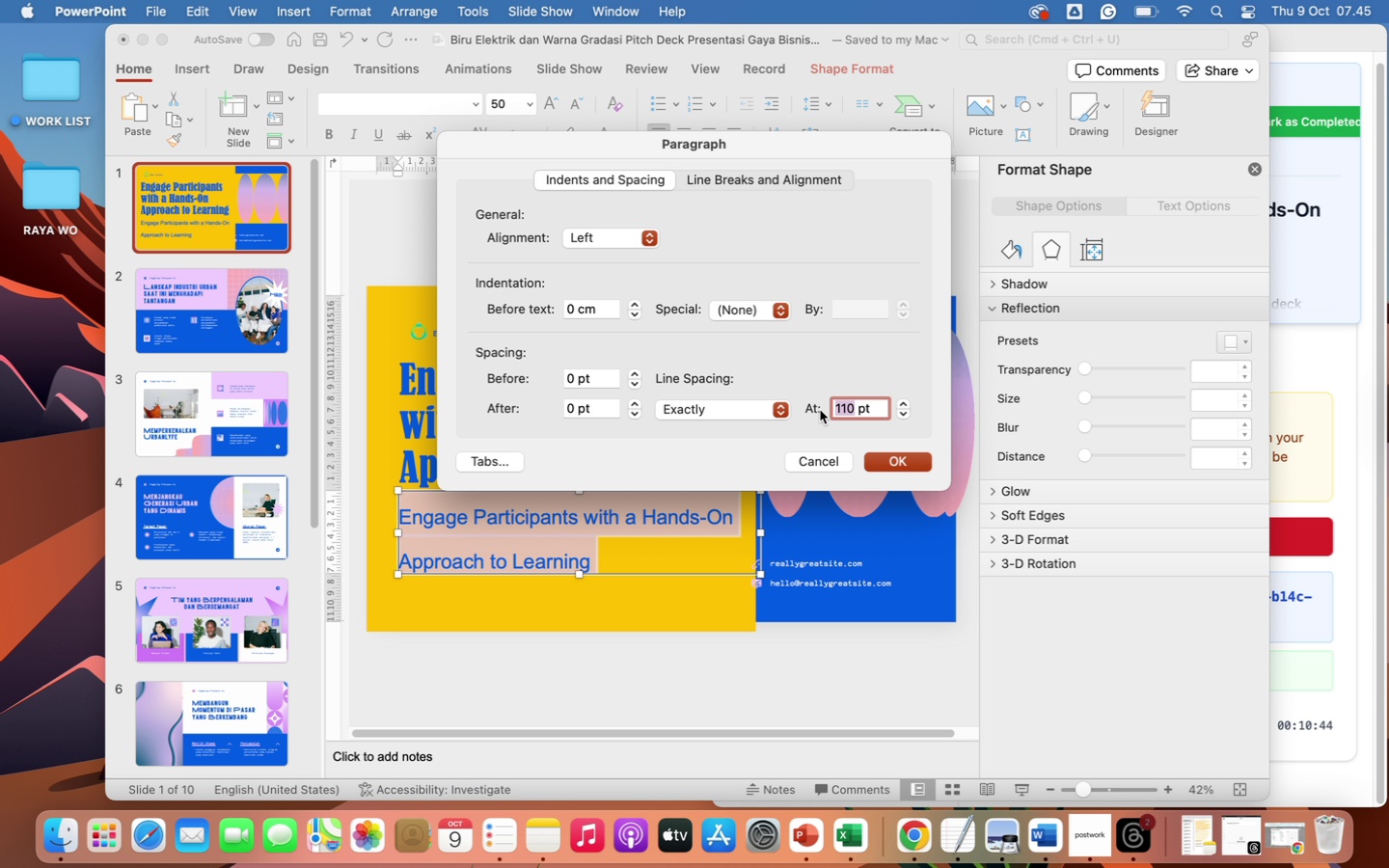 
type(35)
 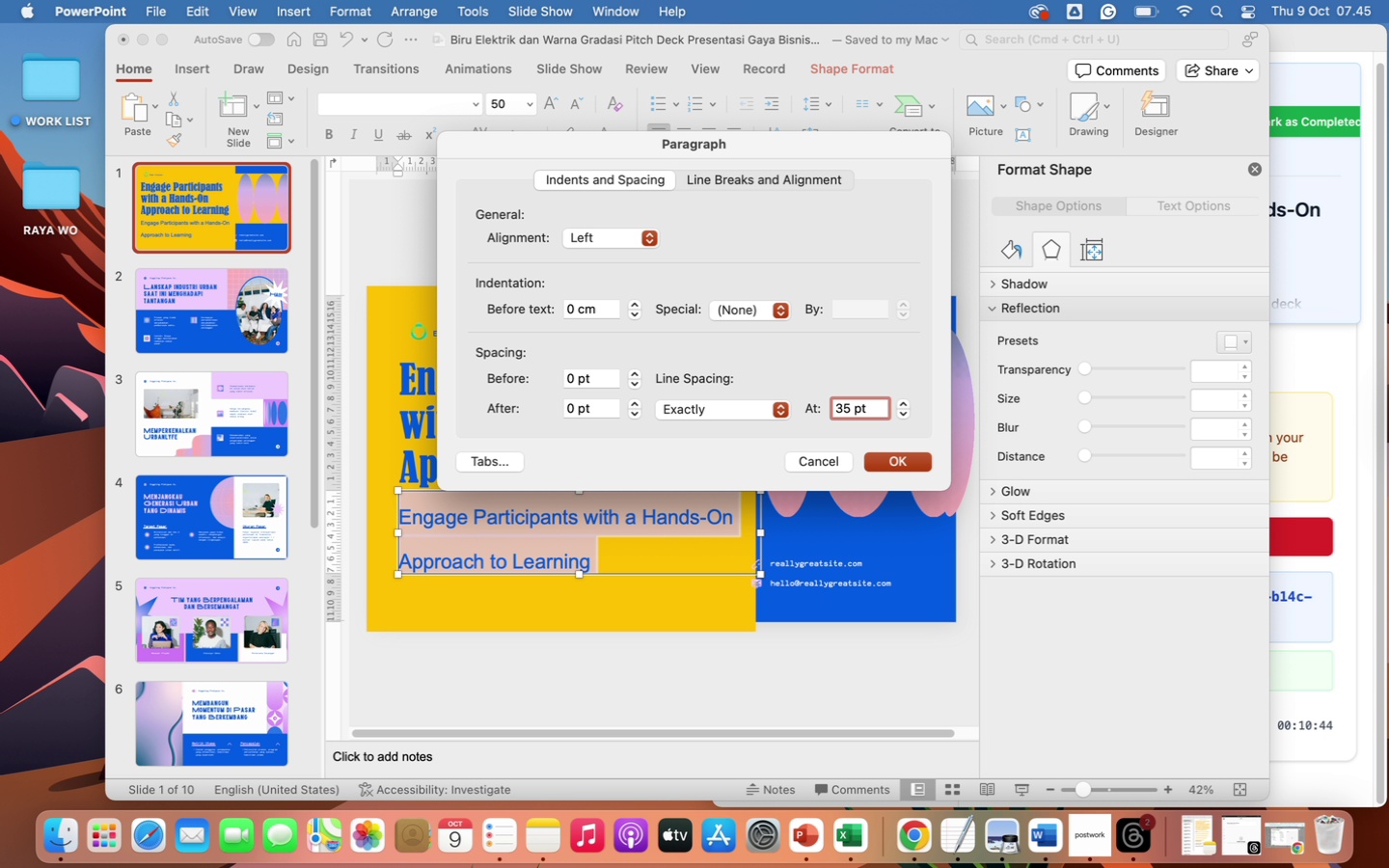 
key(Enter)
 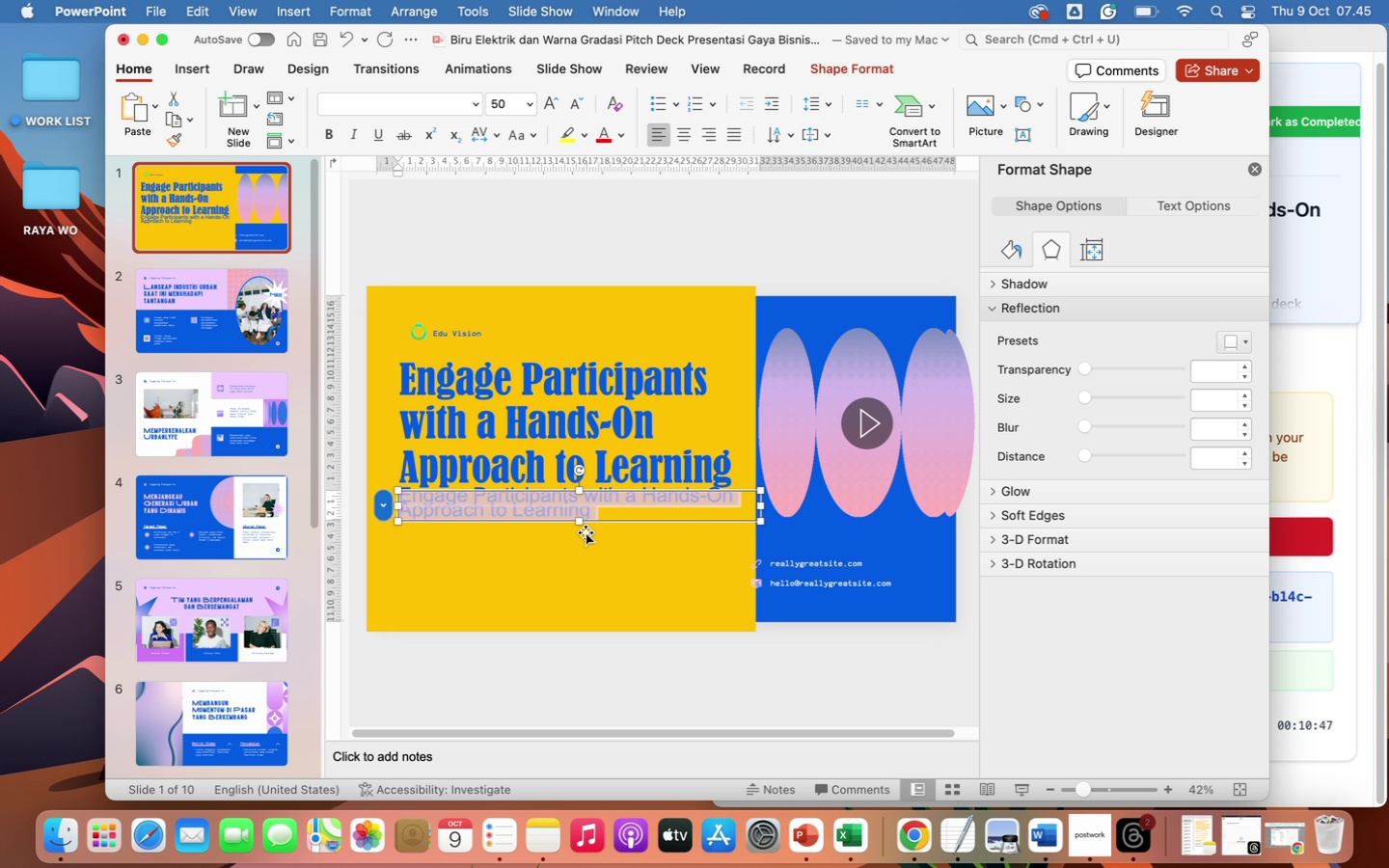 
left_click_drag(start_coordinate=[579, 514], to_coordinate=[579, 526])
 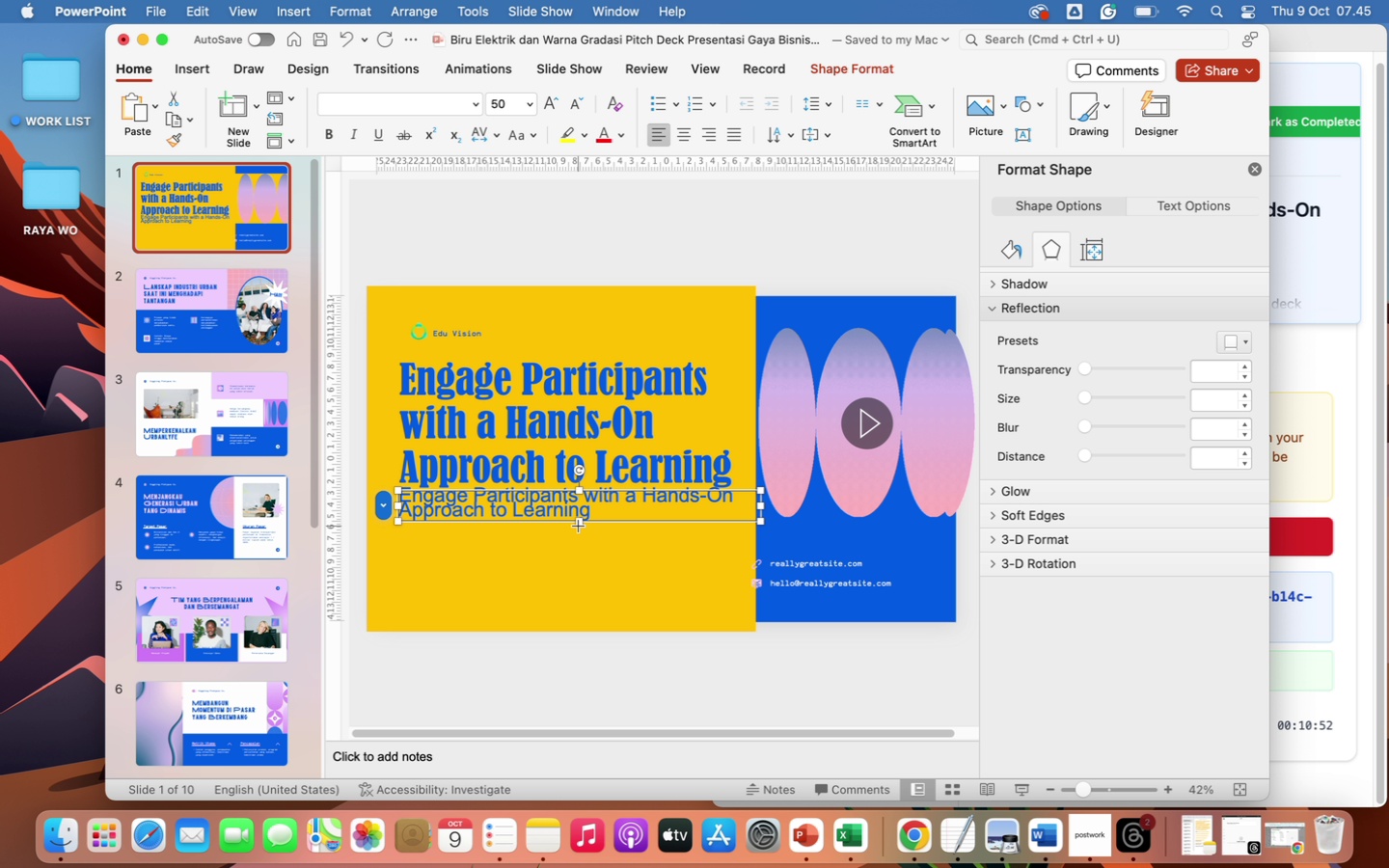 
wait(8.1)
 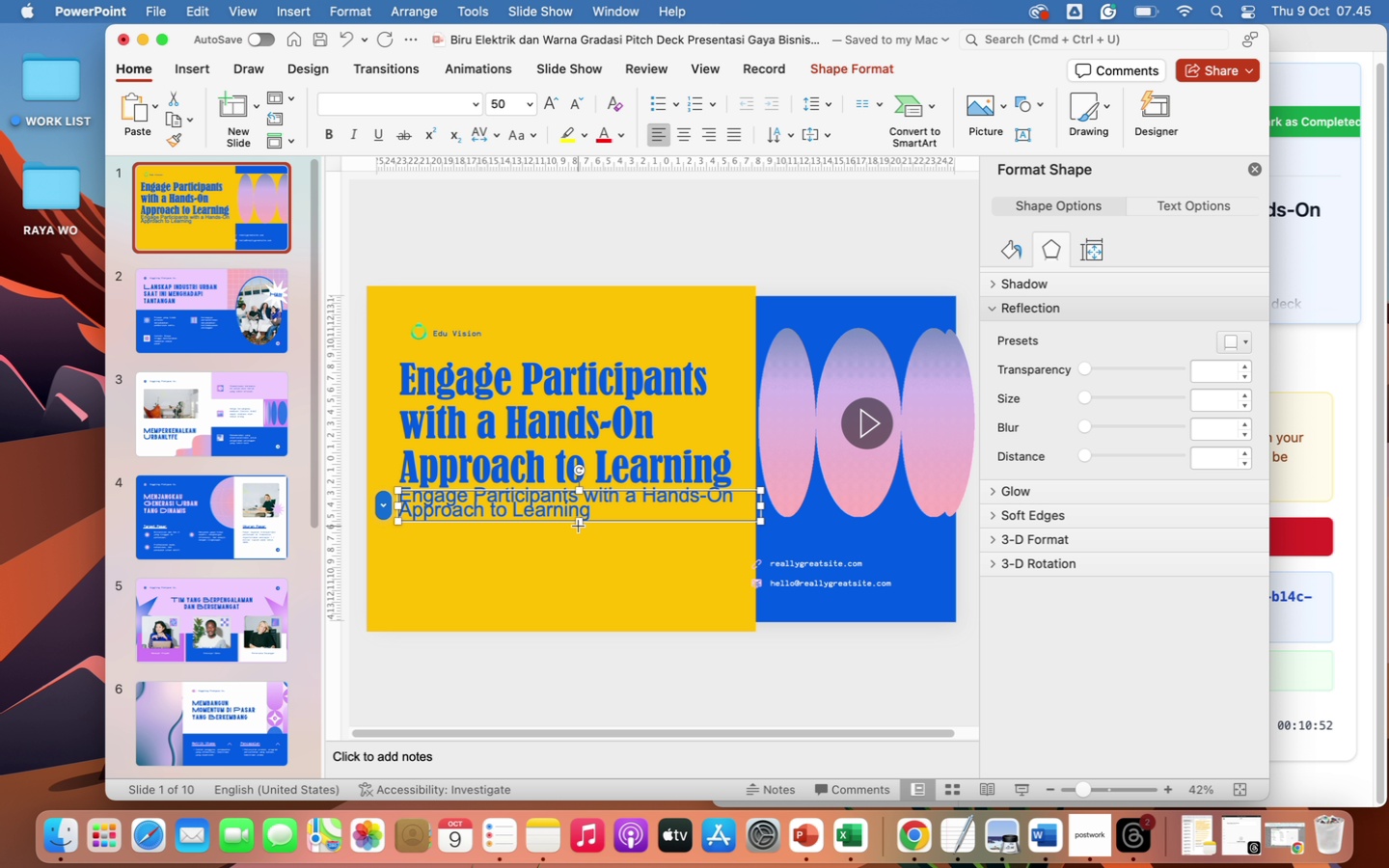 
left_click_drag(start_coordinate=[405, 495], to_coordinate=[584, 524])
 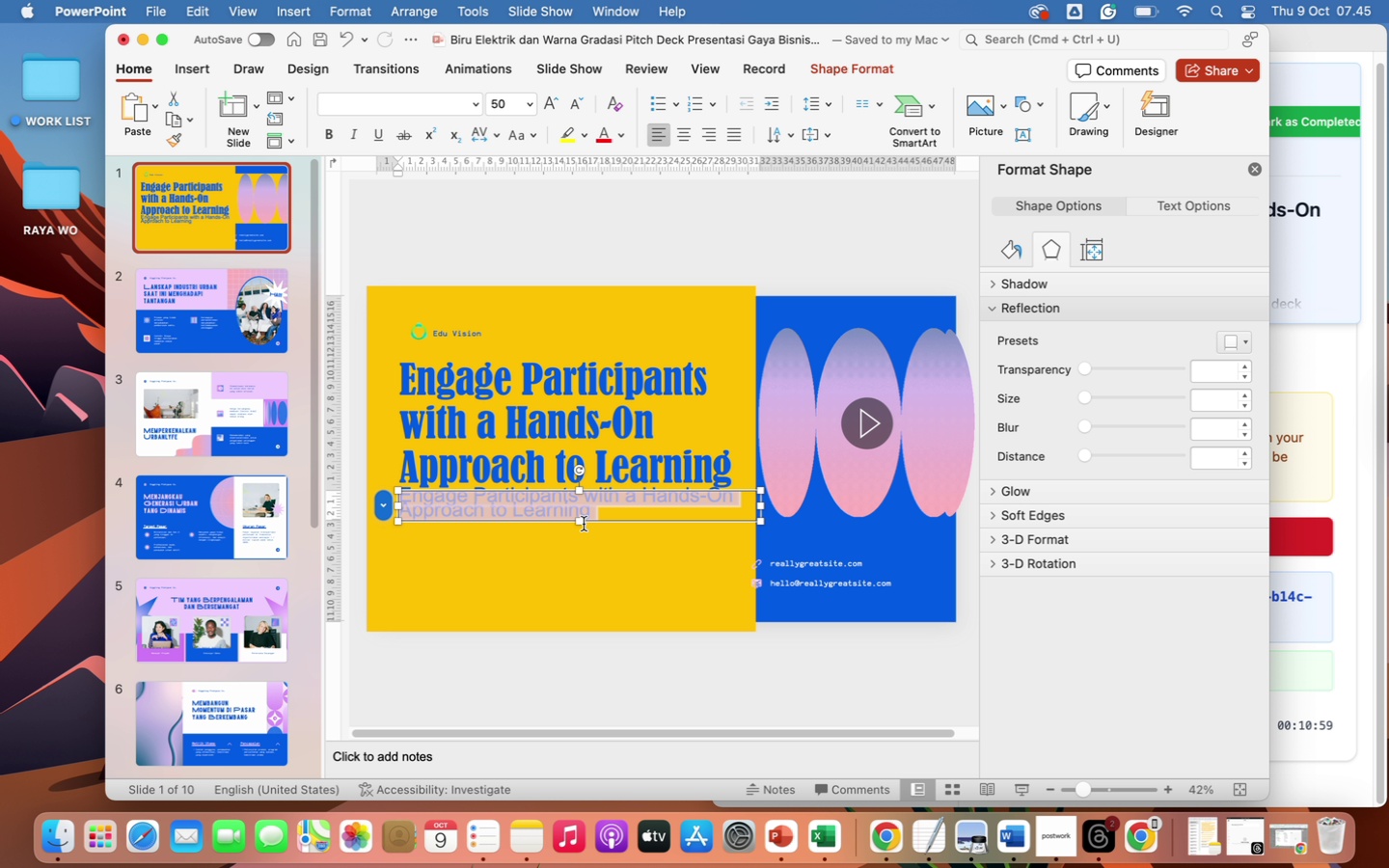 
type(Innovative)
 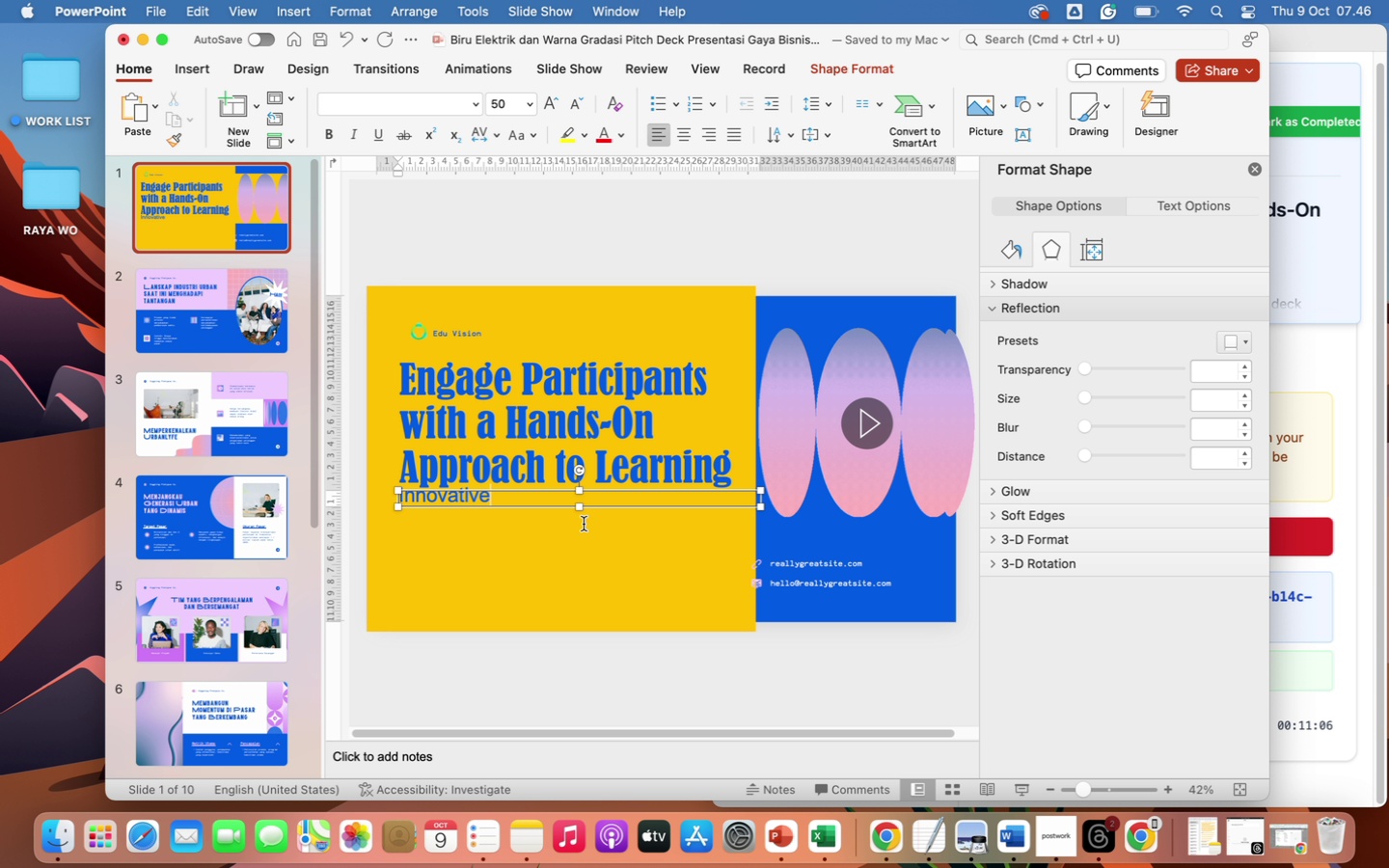 
type( Stra)
 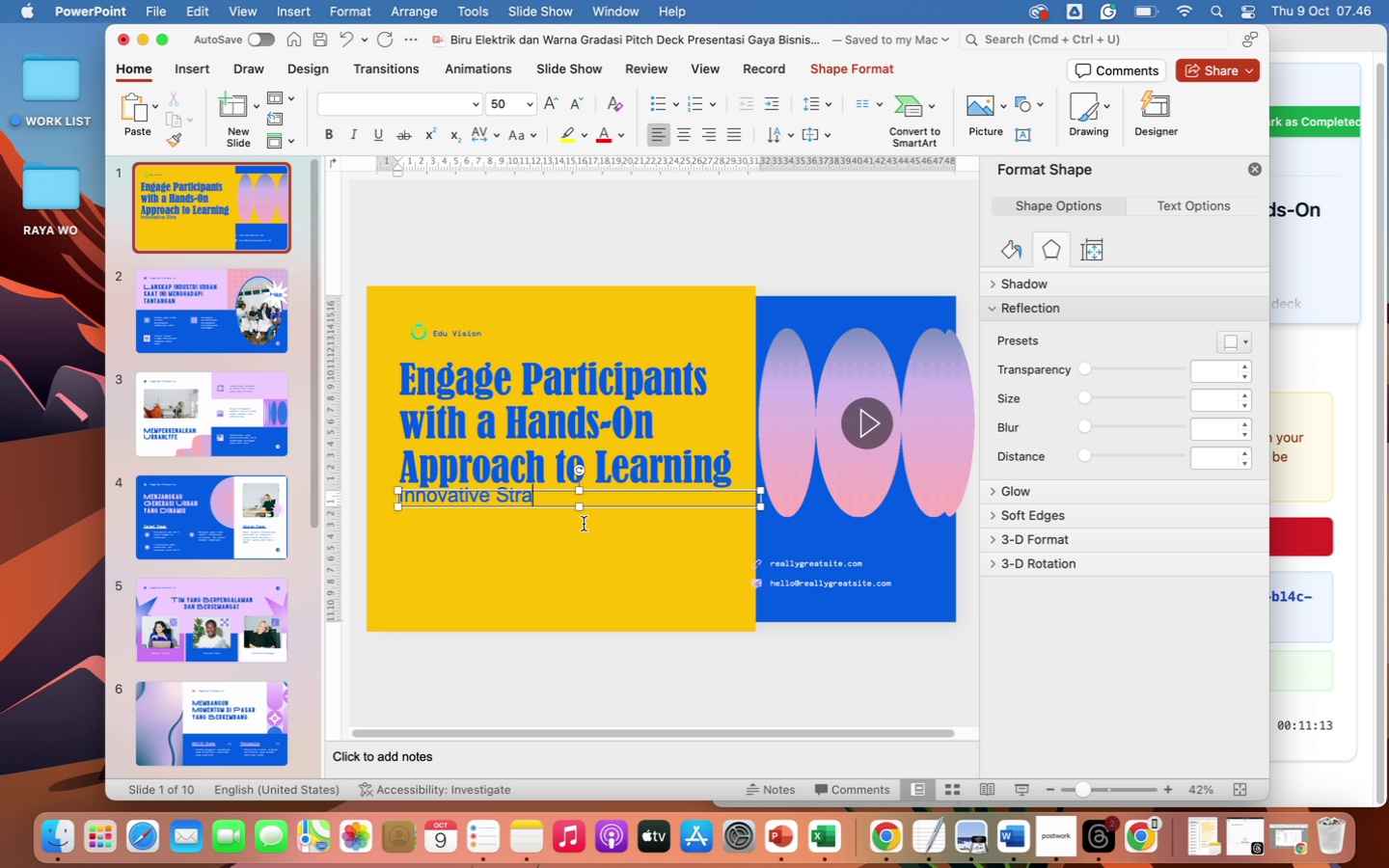 
wait(5.18)
 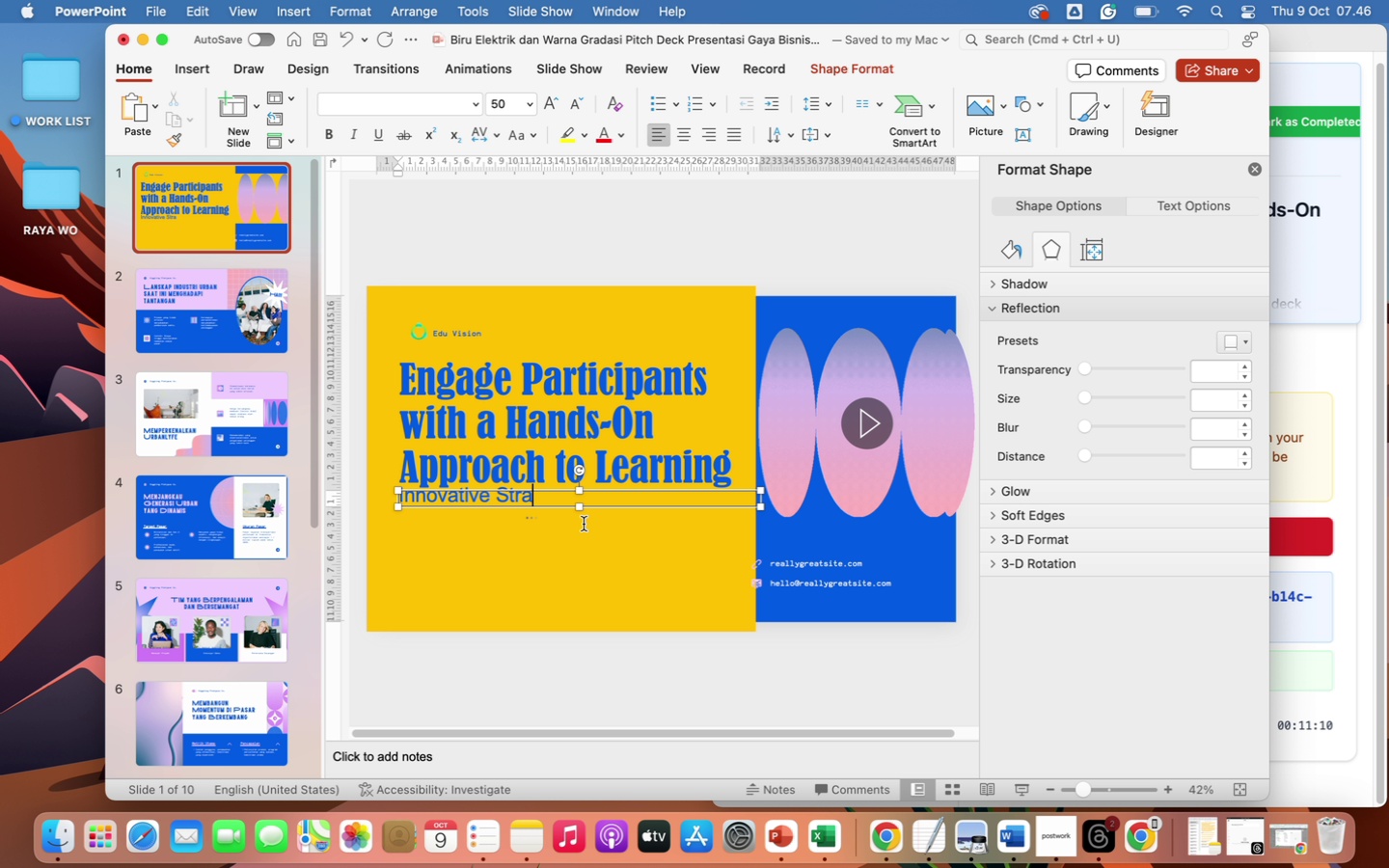 
type(tegies foa a Blended Learning Enviro)
 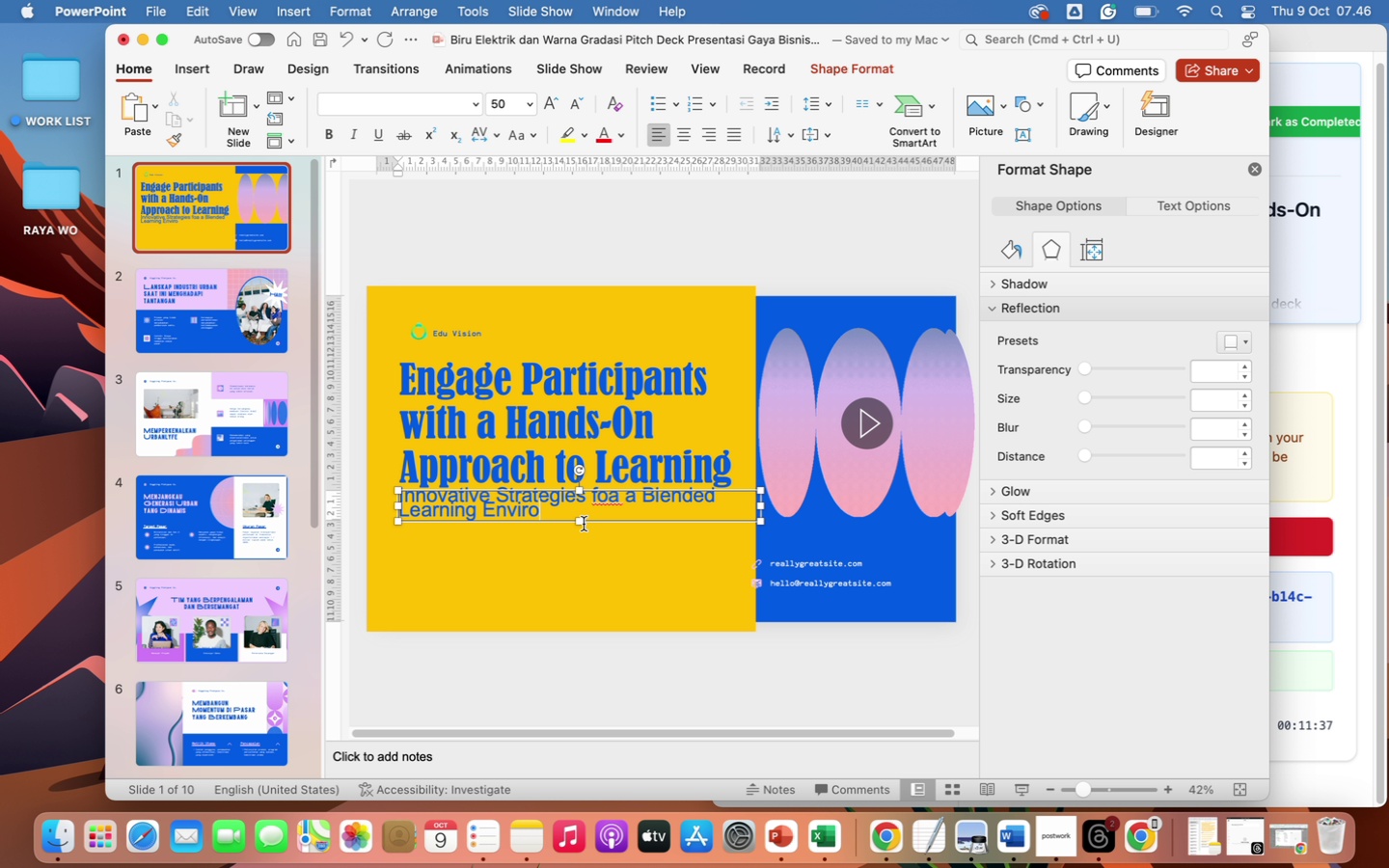 
key(N)
 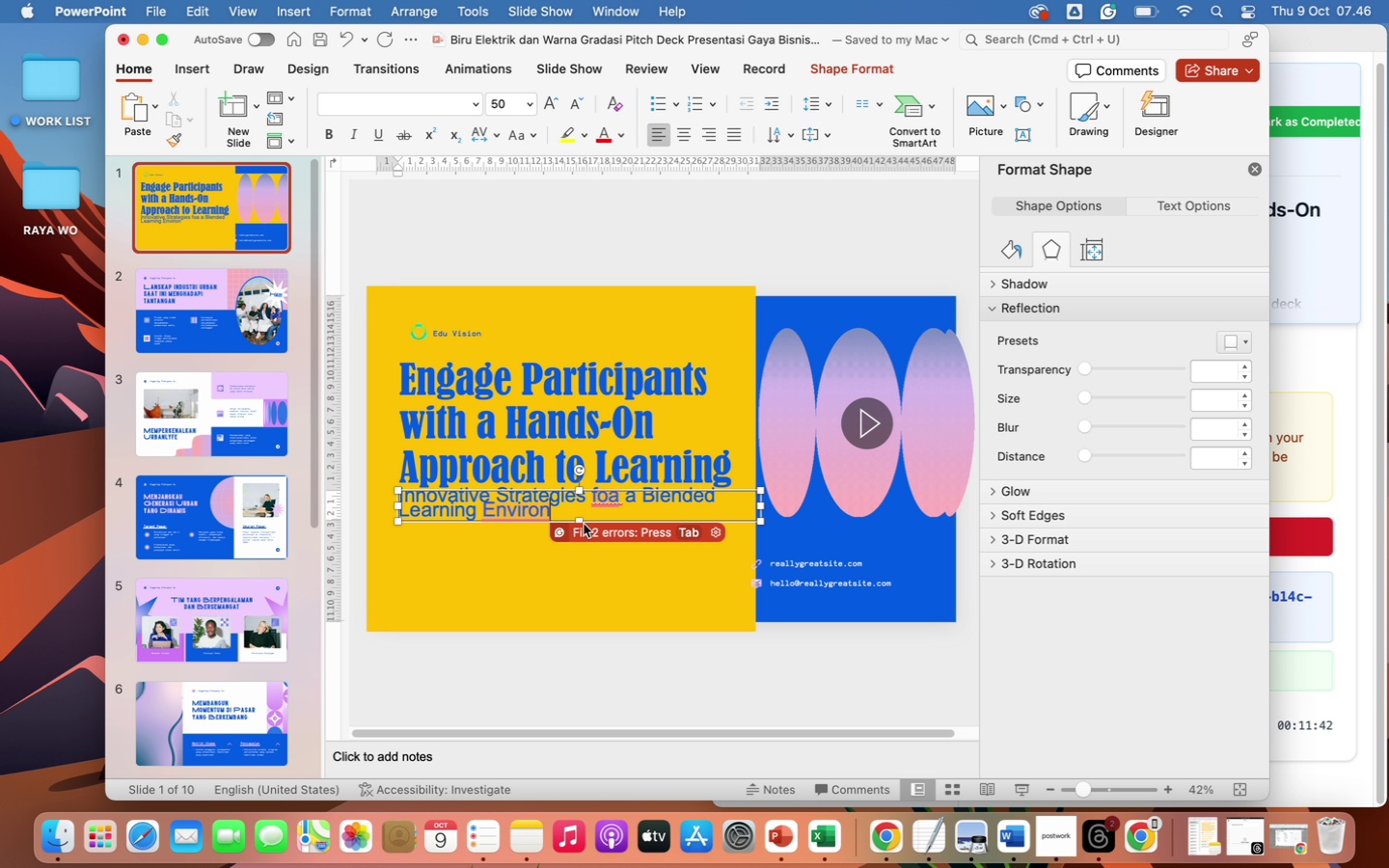 
type(ment)
 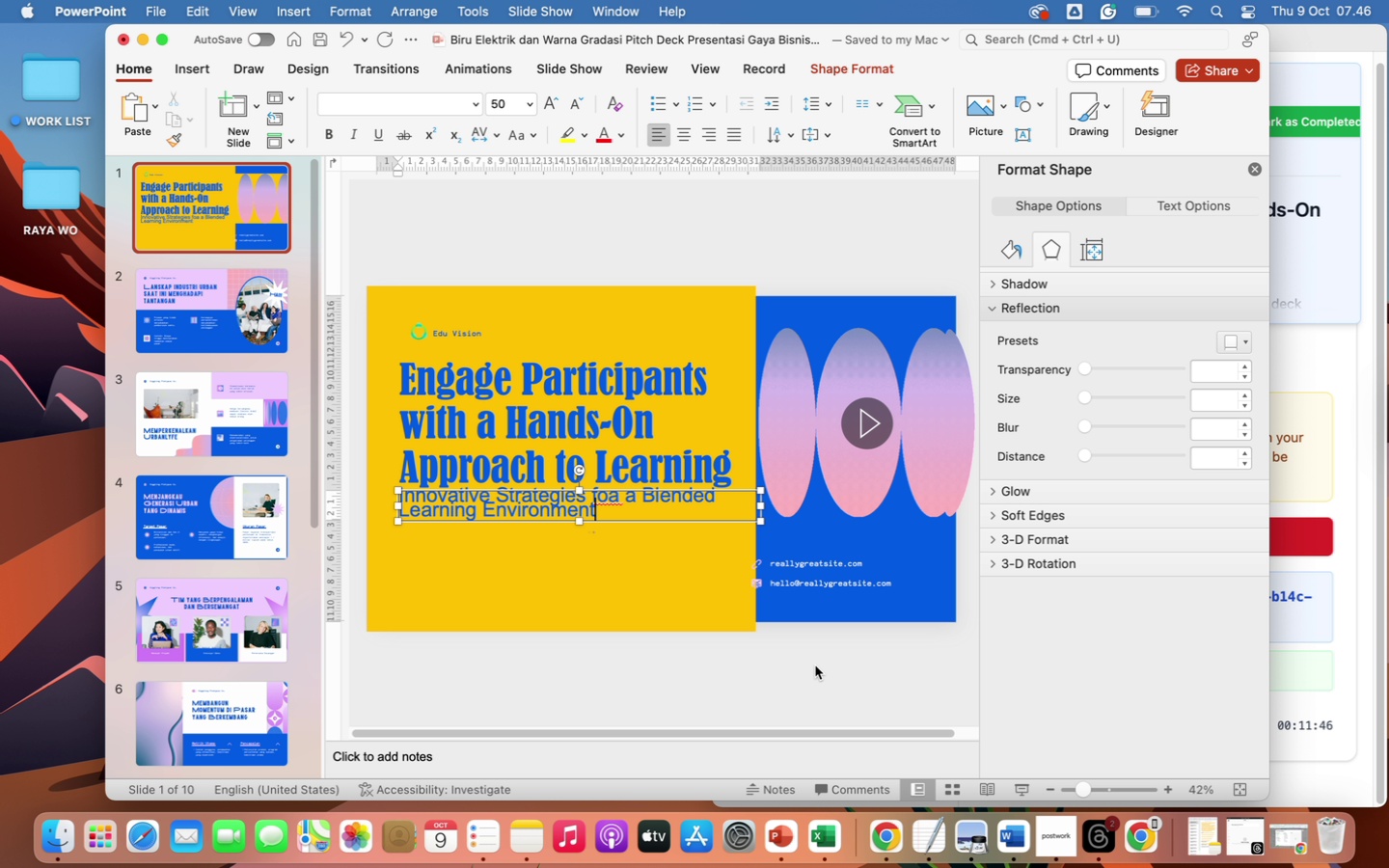 
left_click([826, 670])
 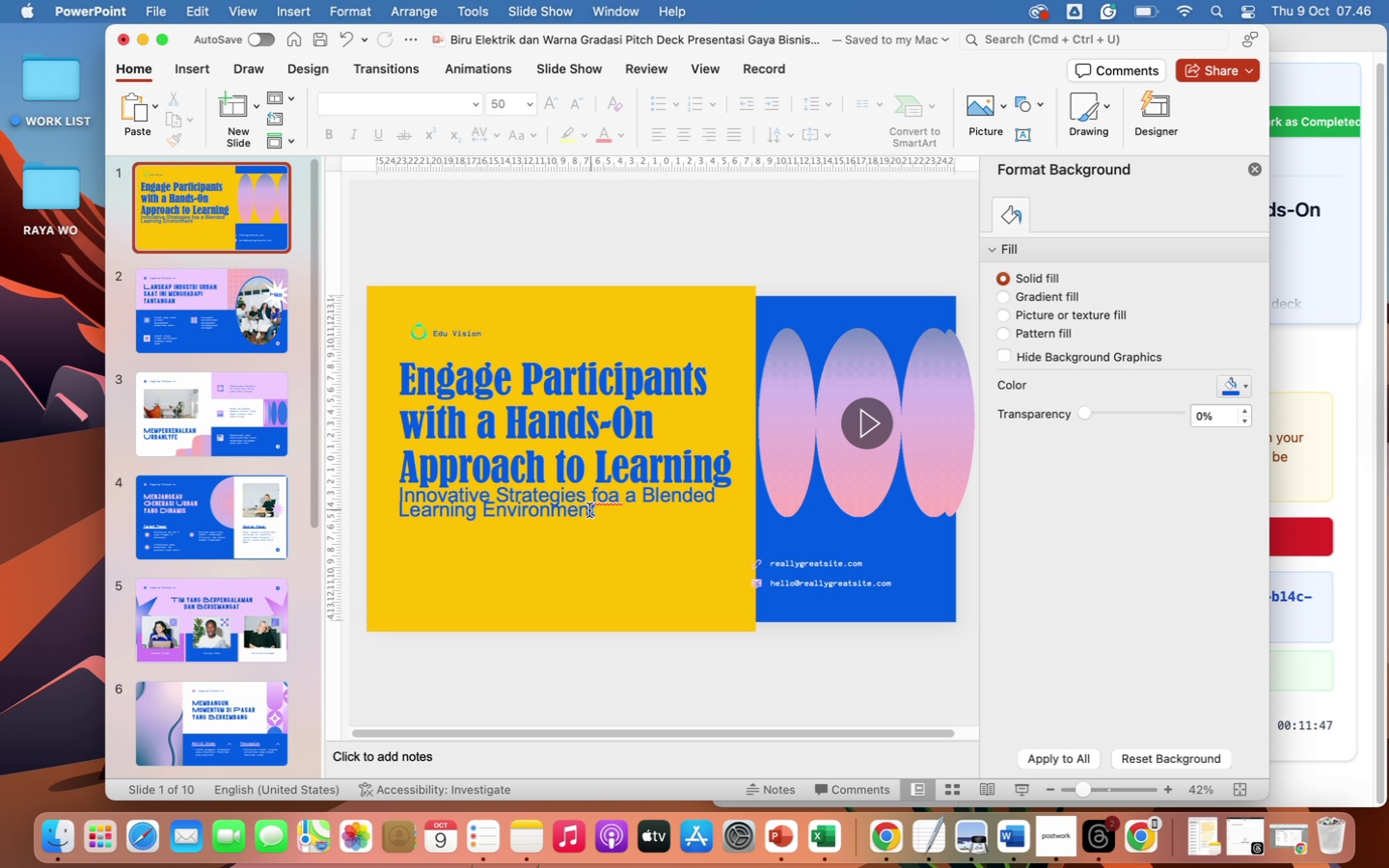 
left_click([588, 510])
 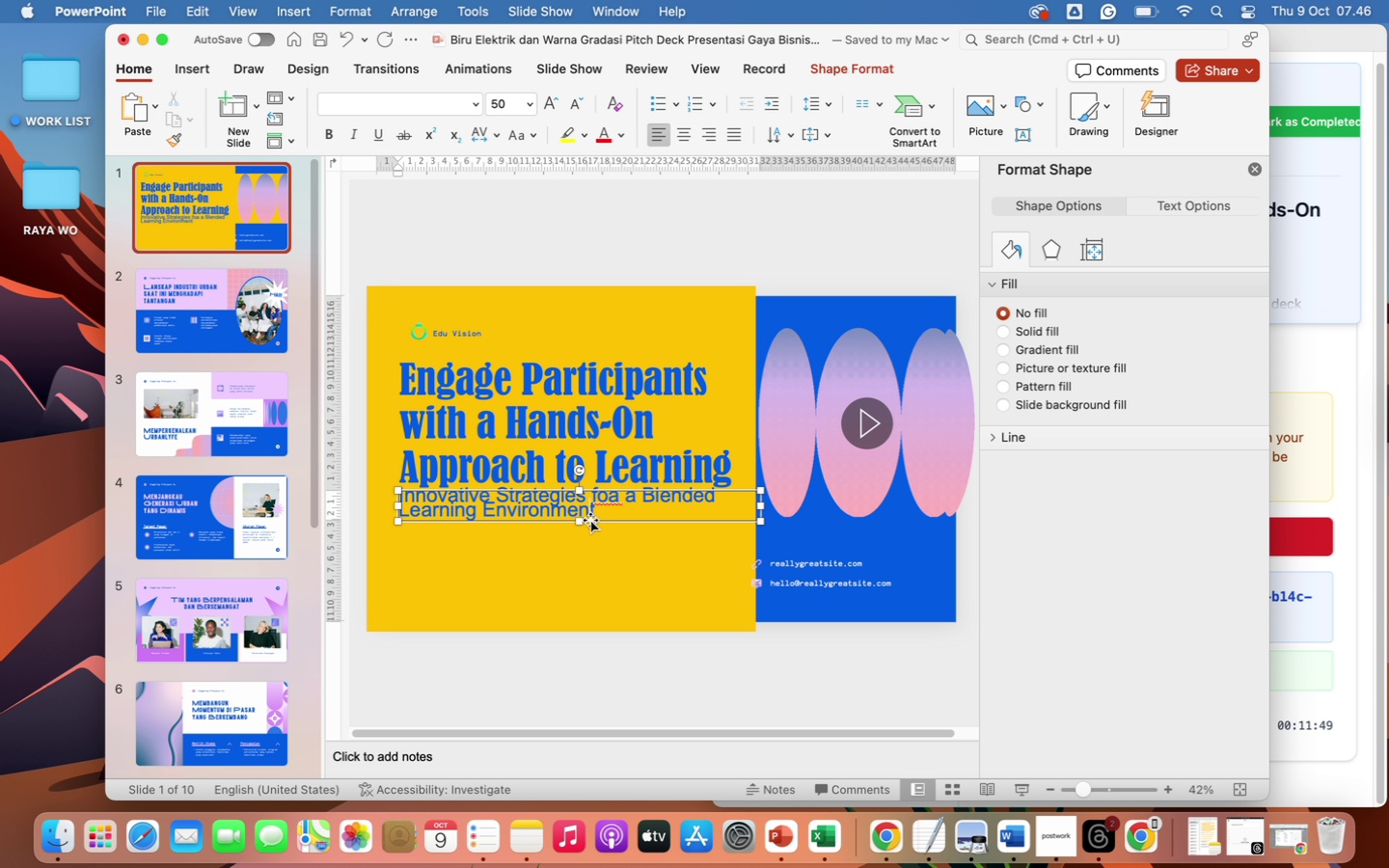 
left_click([590, 520])
 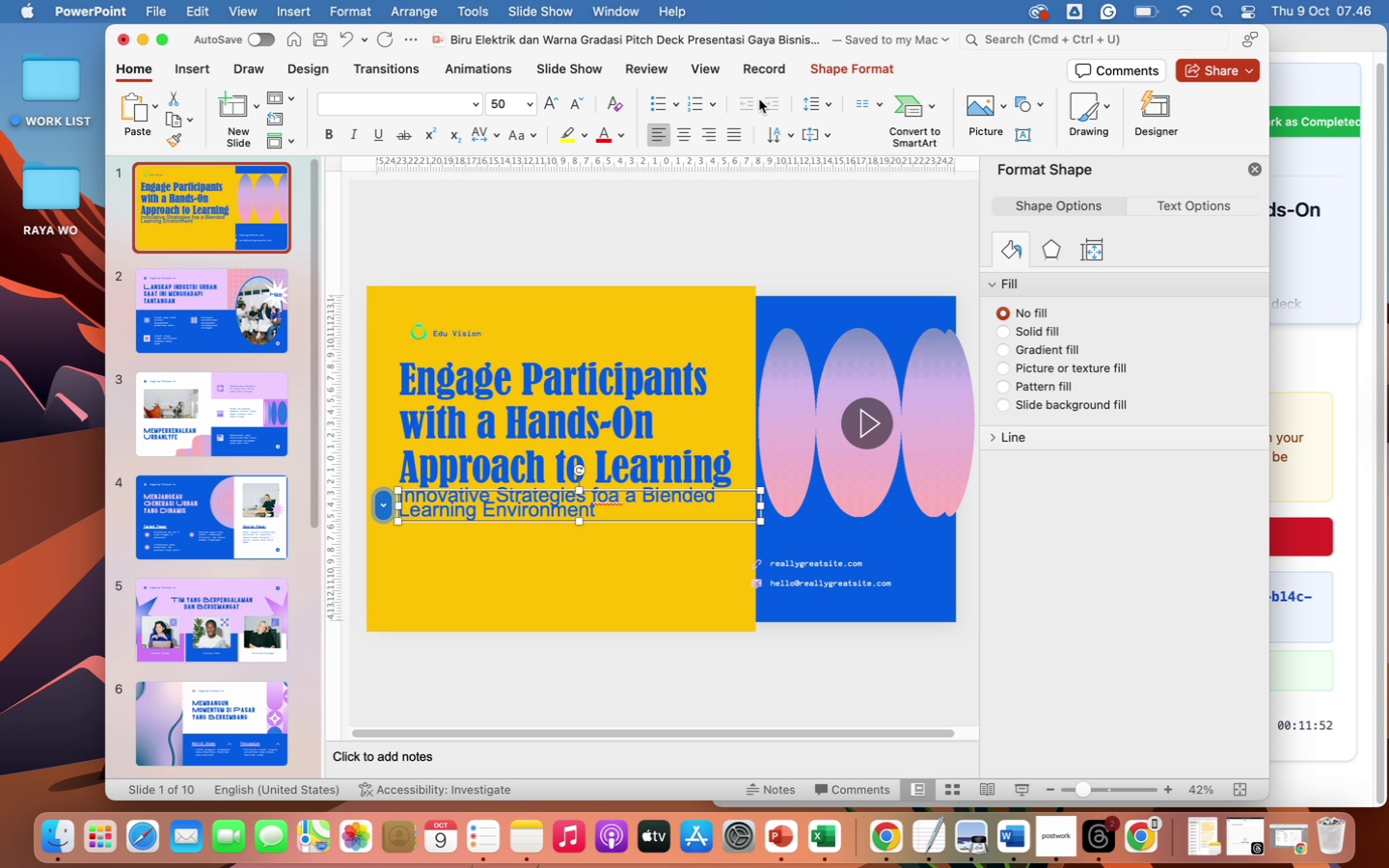 
left_click([821, 101])
 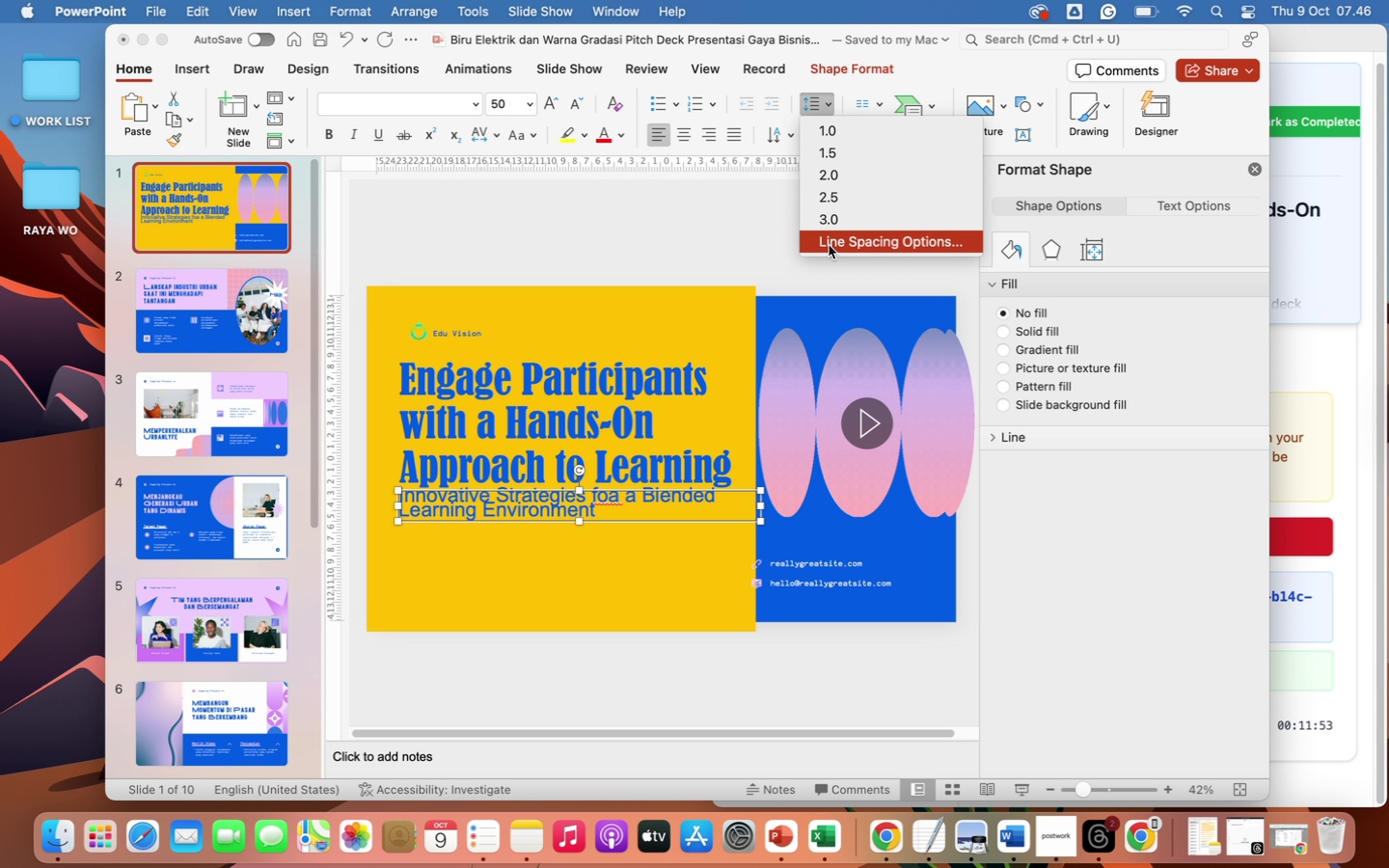 
left_click([831, 243])
 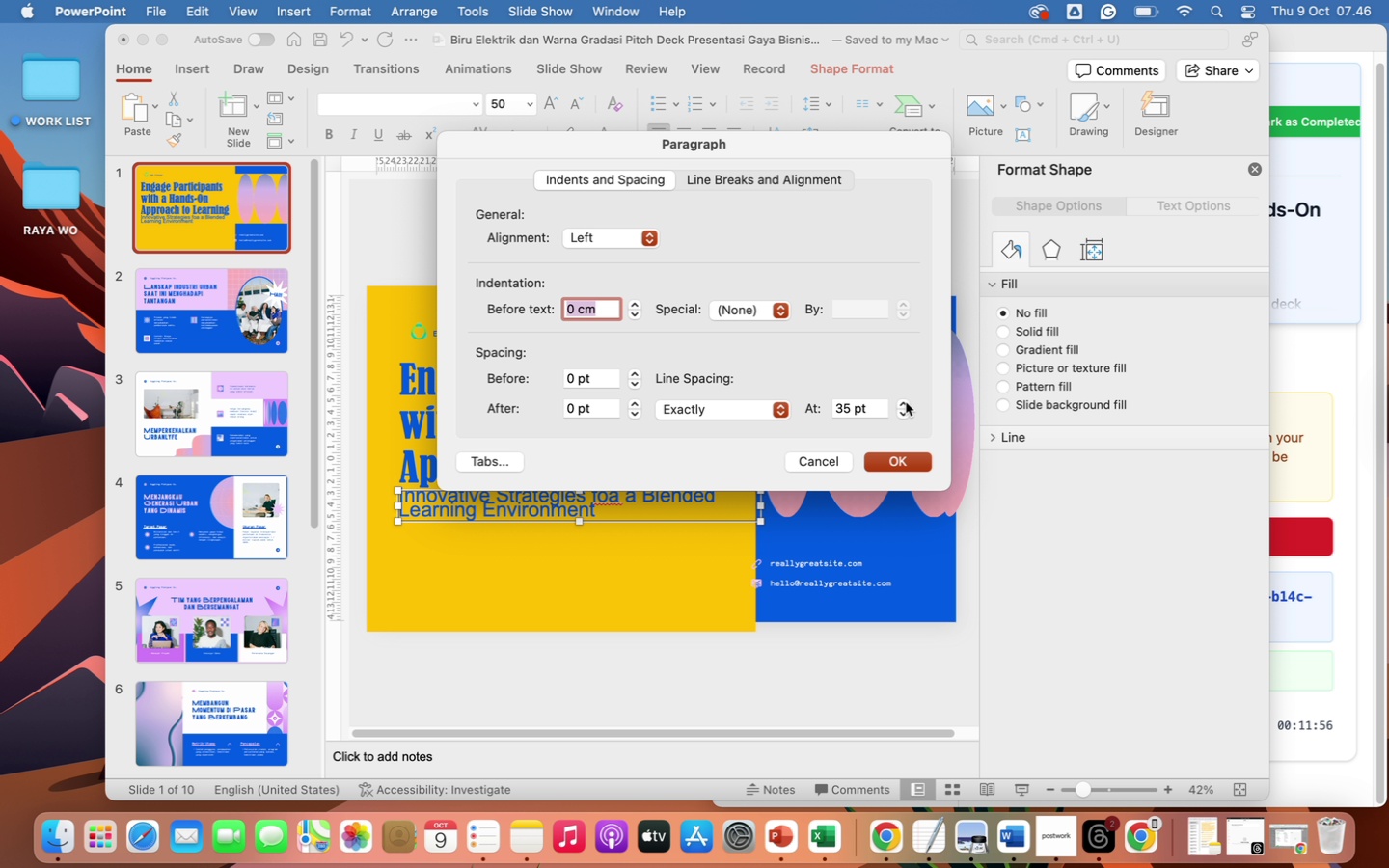 
double_click([905, 405])
 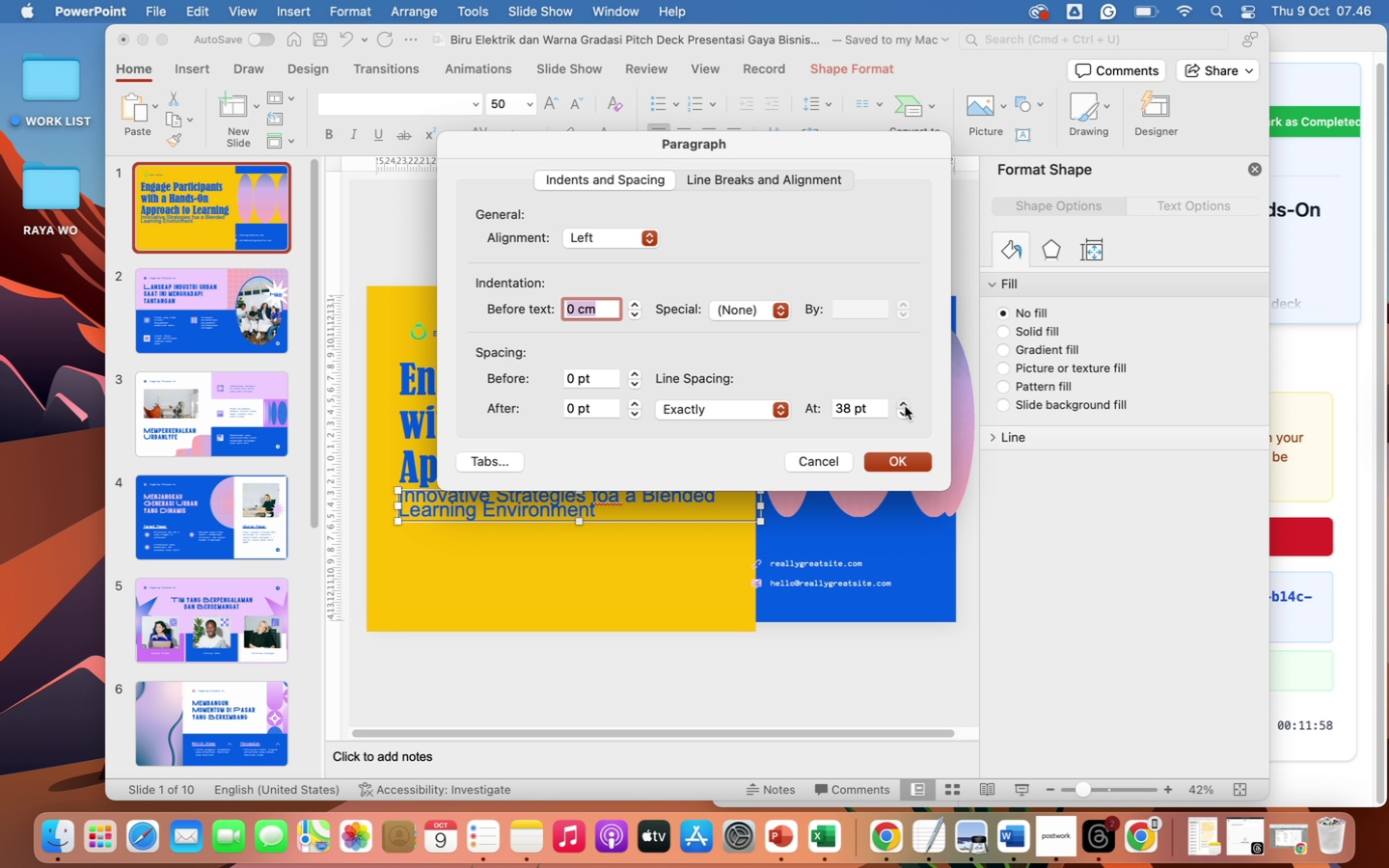 
left_click([905, 406])
 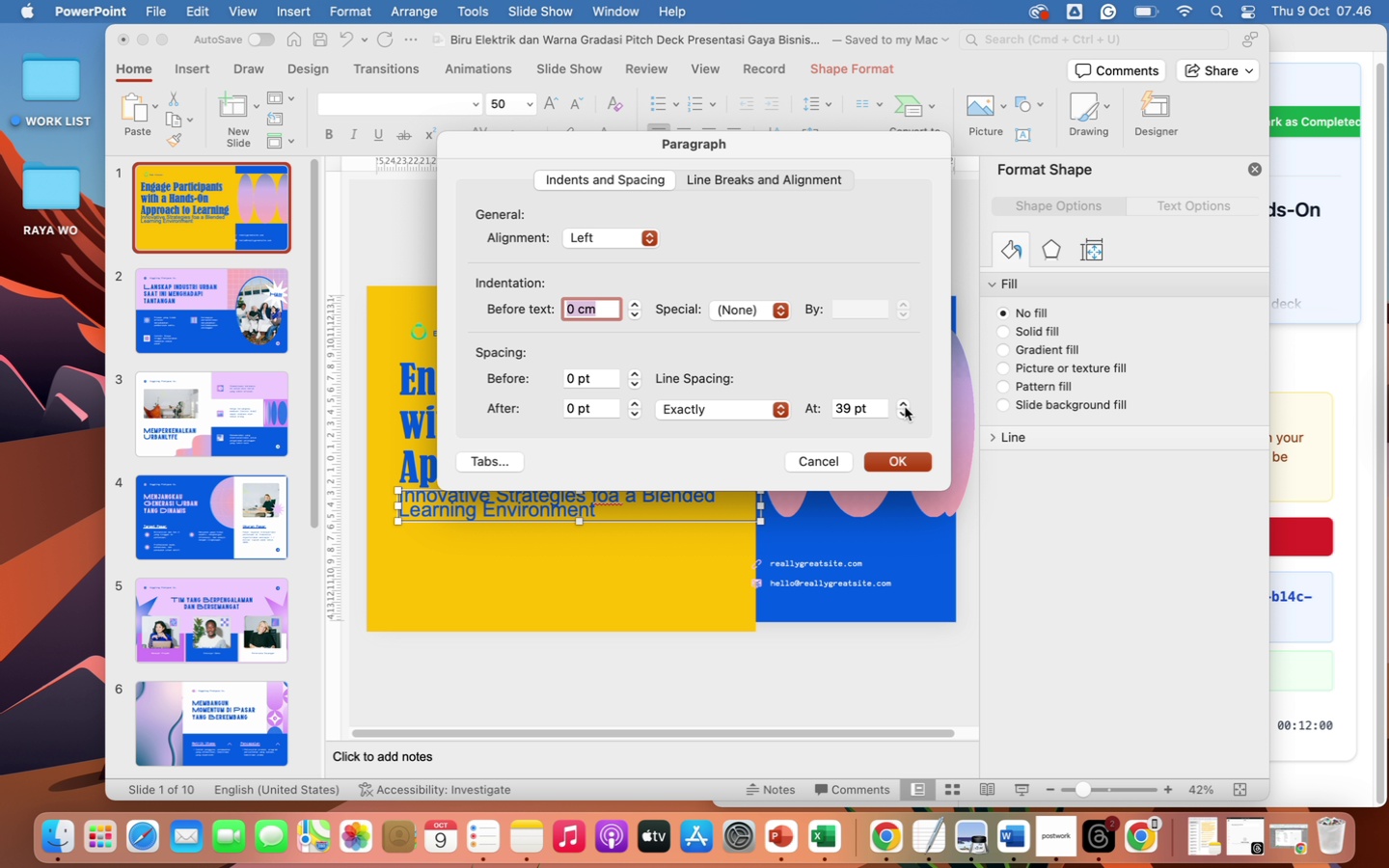 
double_click([905, 407])
 